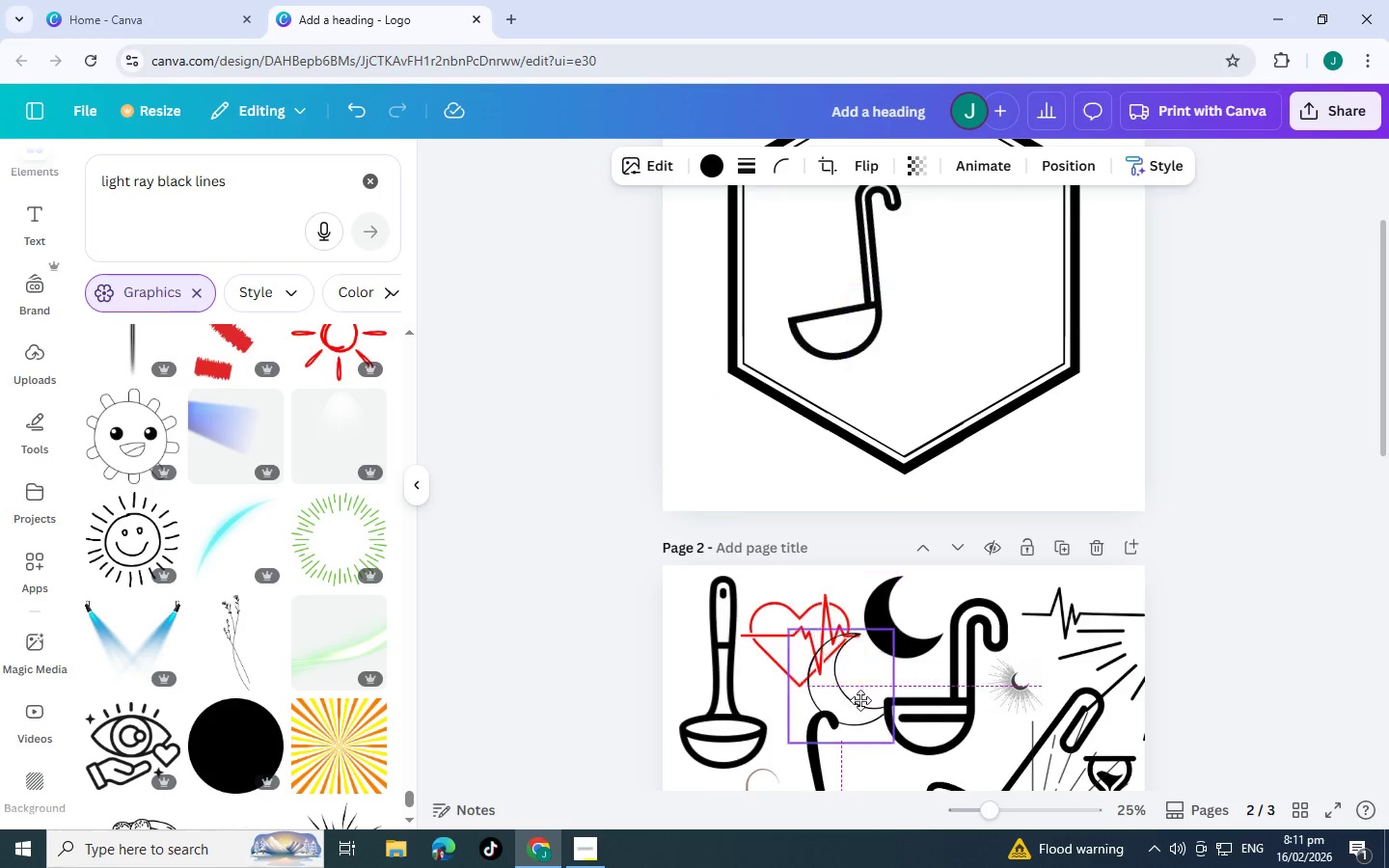 
scroll: coordinate [867, 700], scroll_direction: down, amount: 3.0
 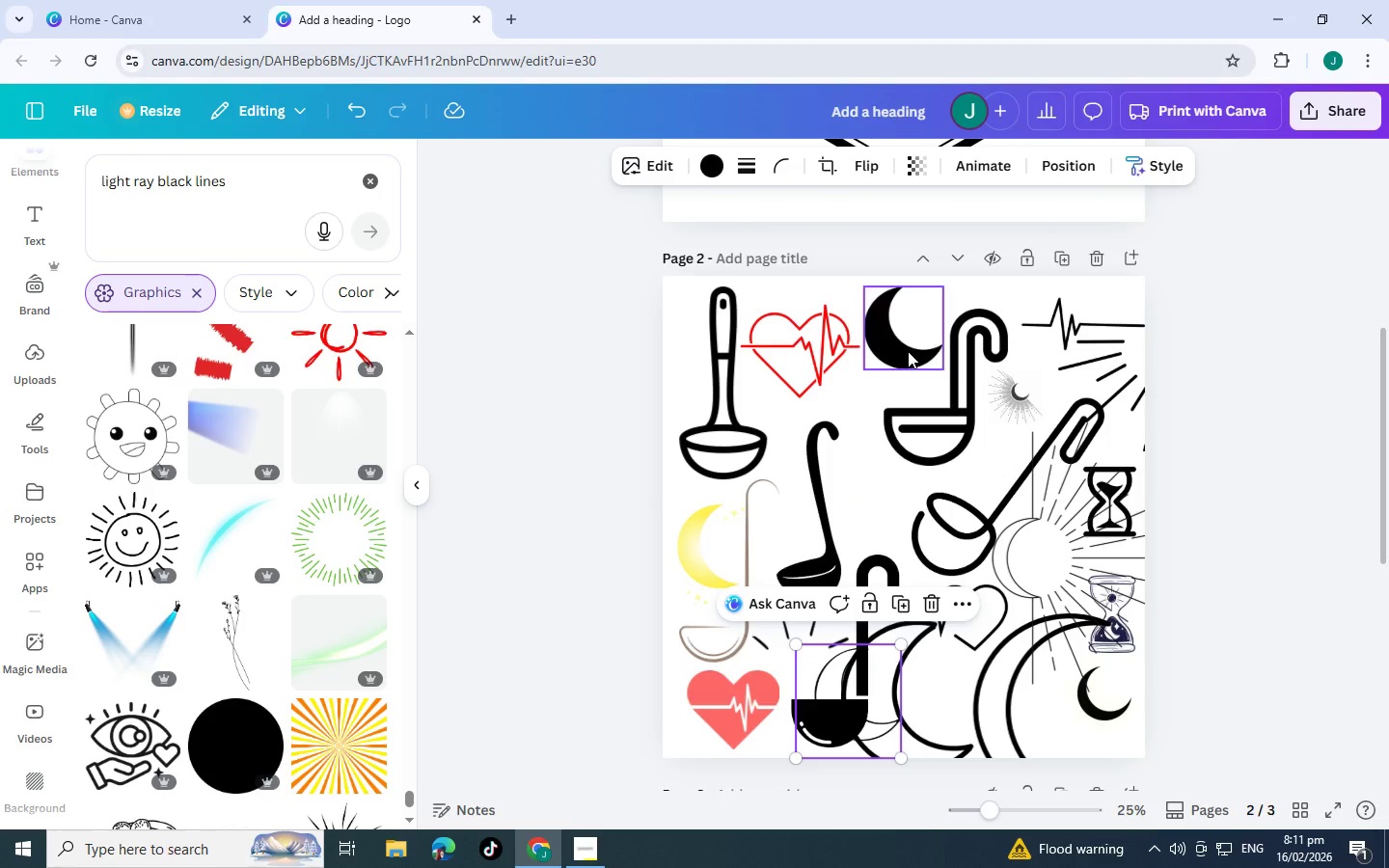 
left_click([908, 350])
 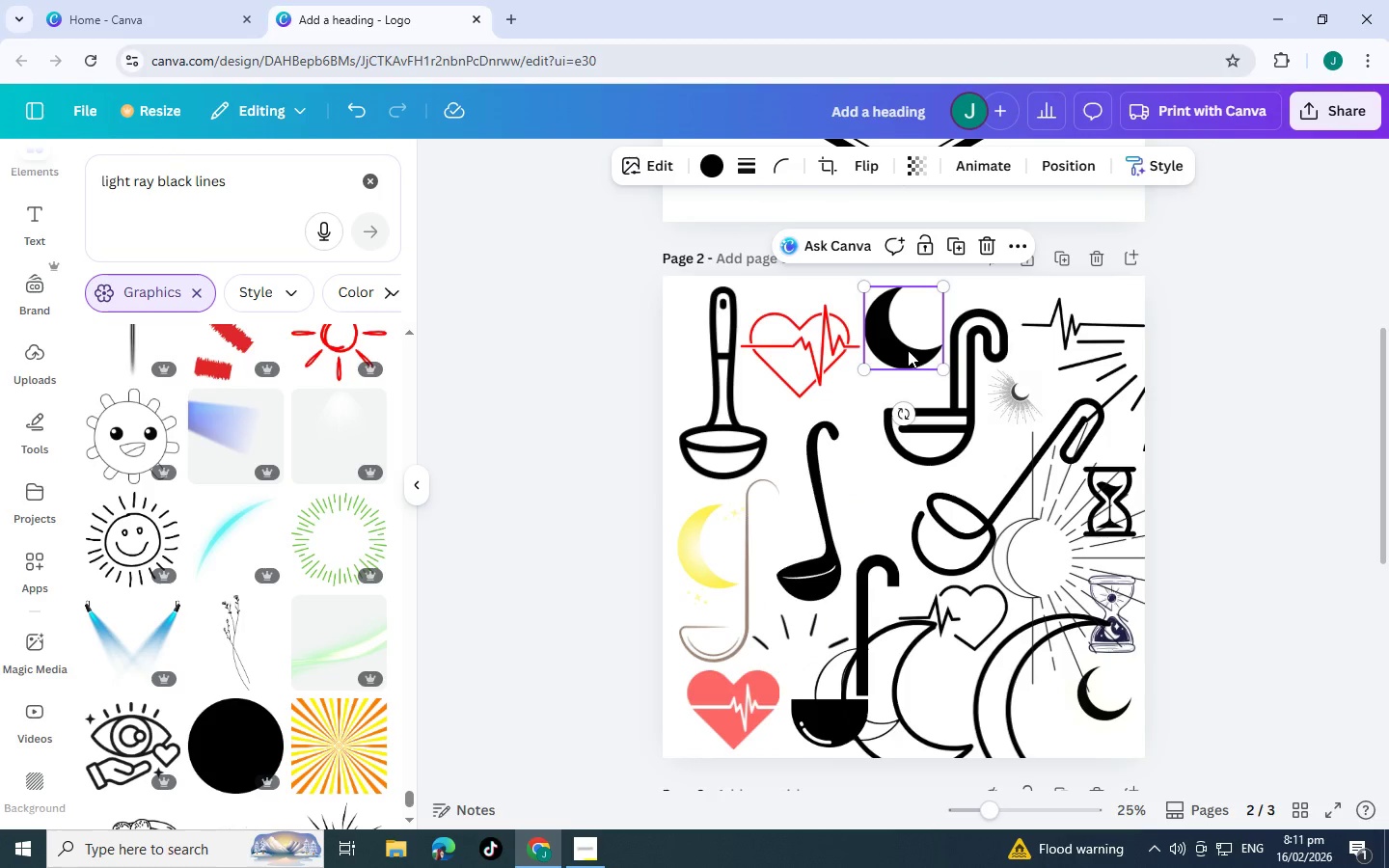 
left_click_drag(start_coordinate=[908, 350], to_coordinate=[972, 287])
 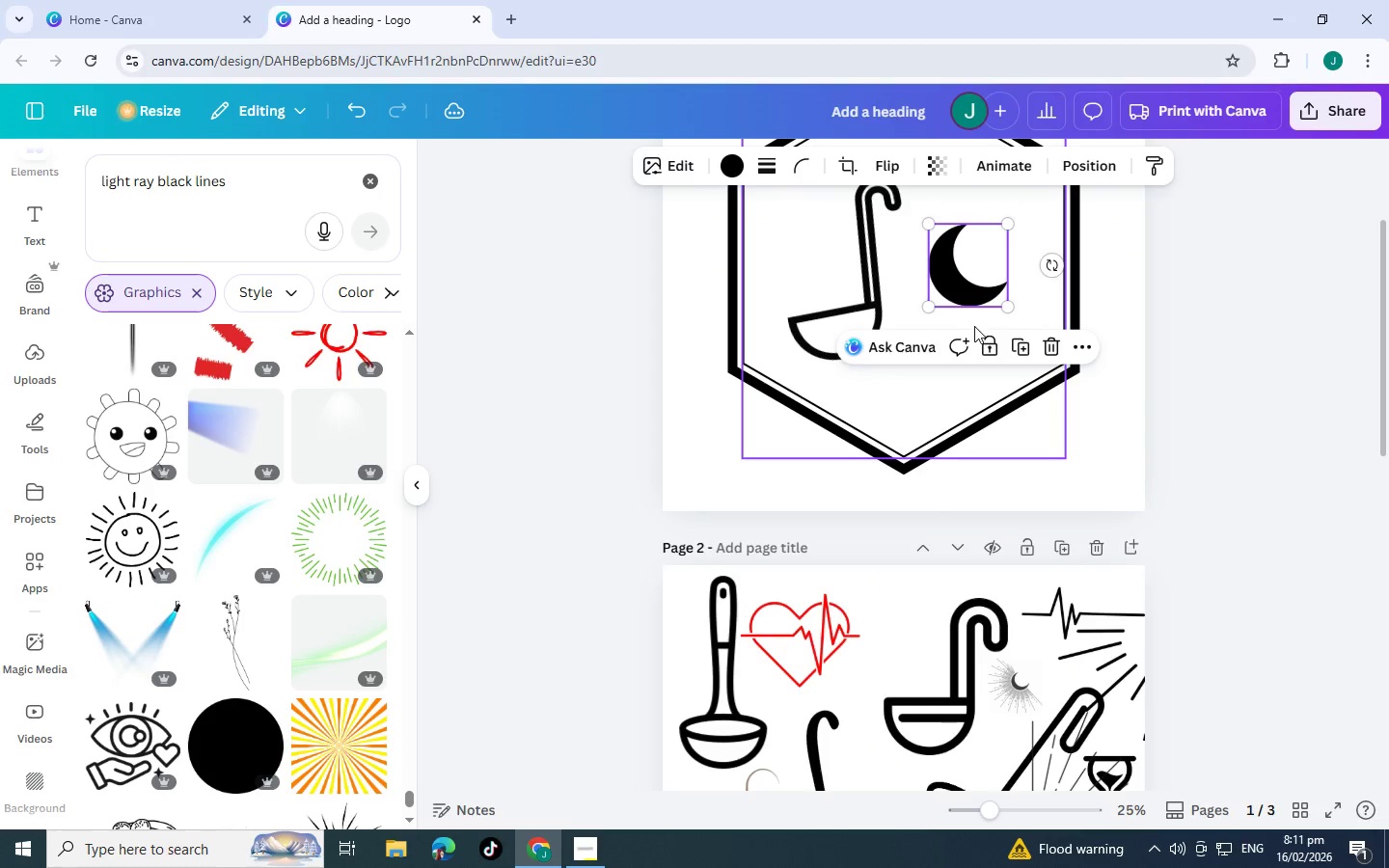 
scroll: coordinate [945, 288], scroll_direction: up, amount: 3.0
 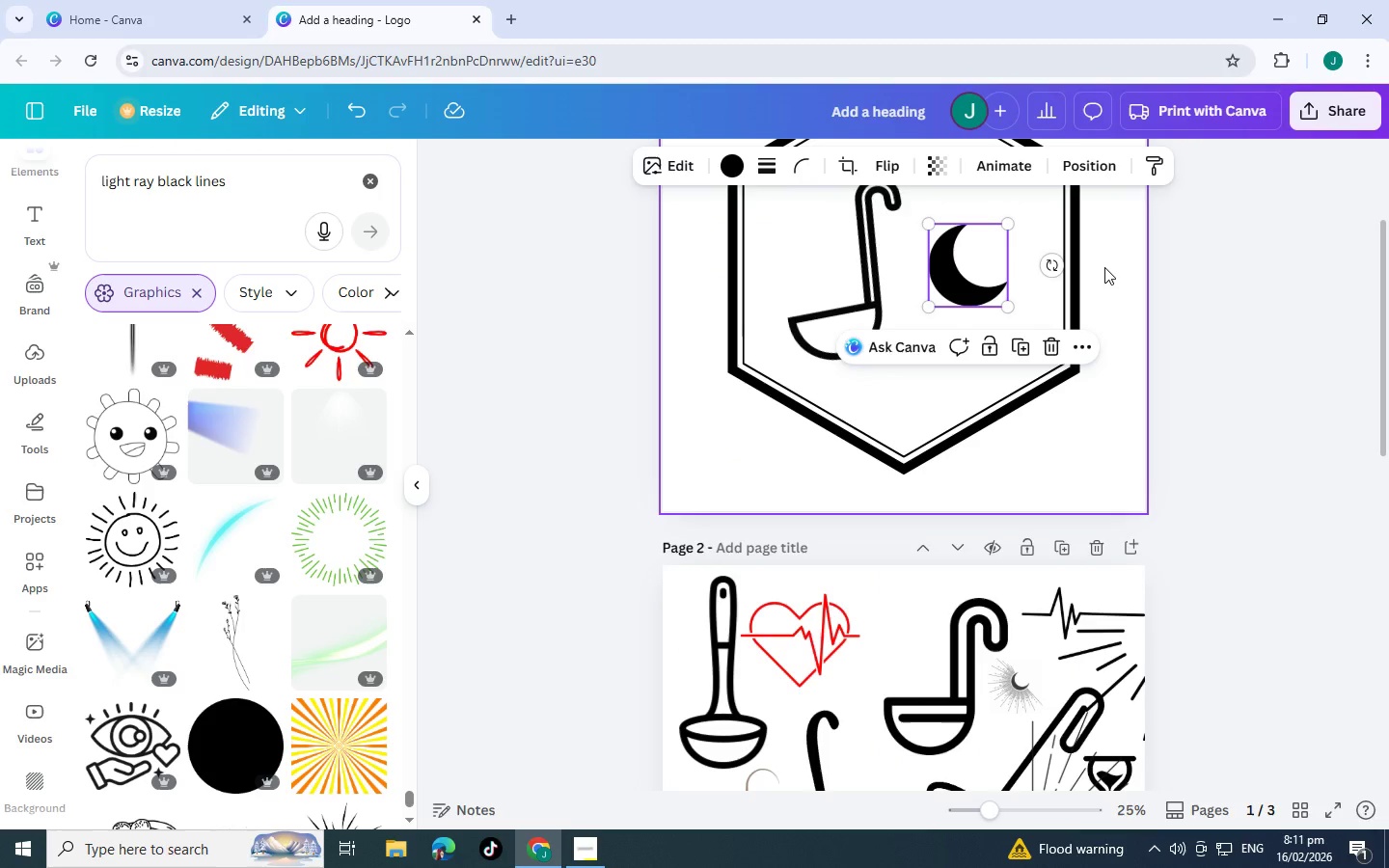 
left_click_drag(start_coordinate=[1058, 262], to_coordinate=[1012, 286])
 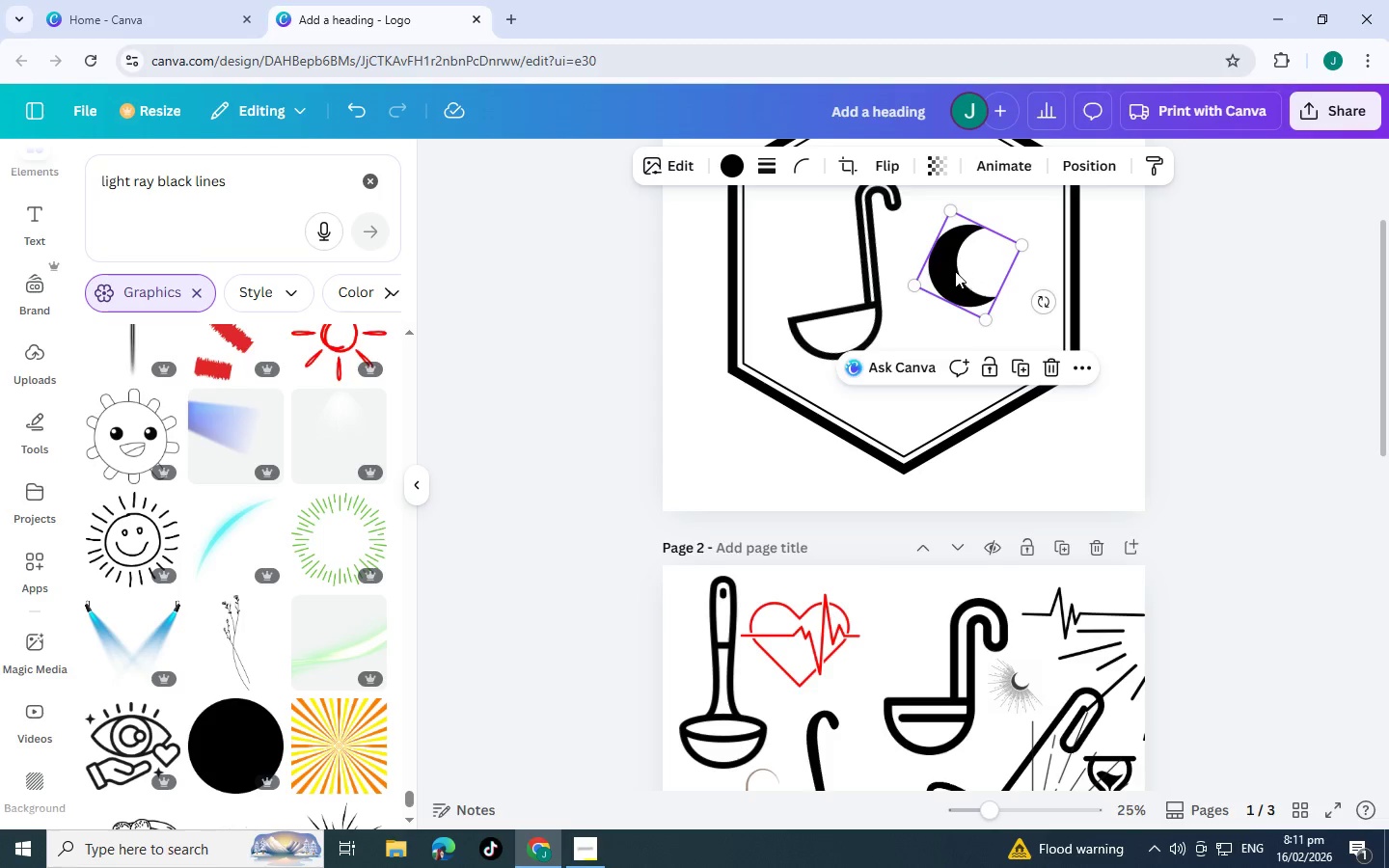 
left_click_drag(start_coordinate=[966, 273], to_coordinate=[935, 266])
 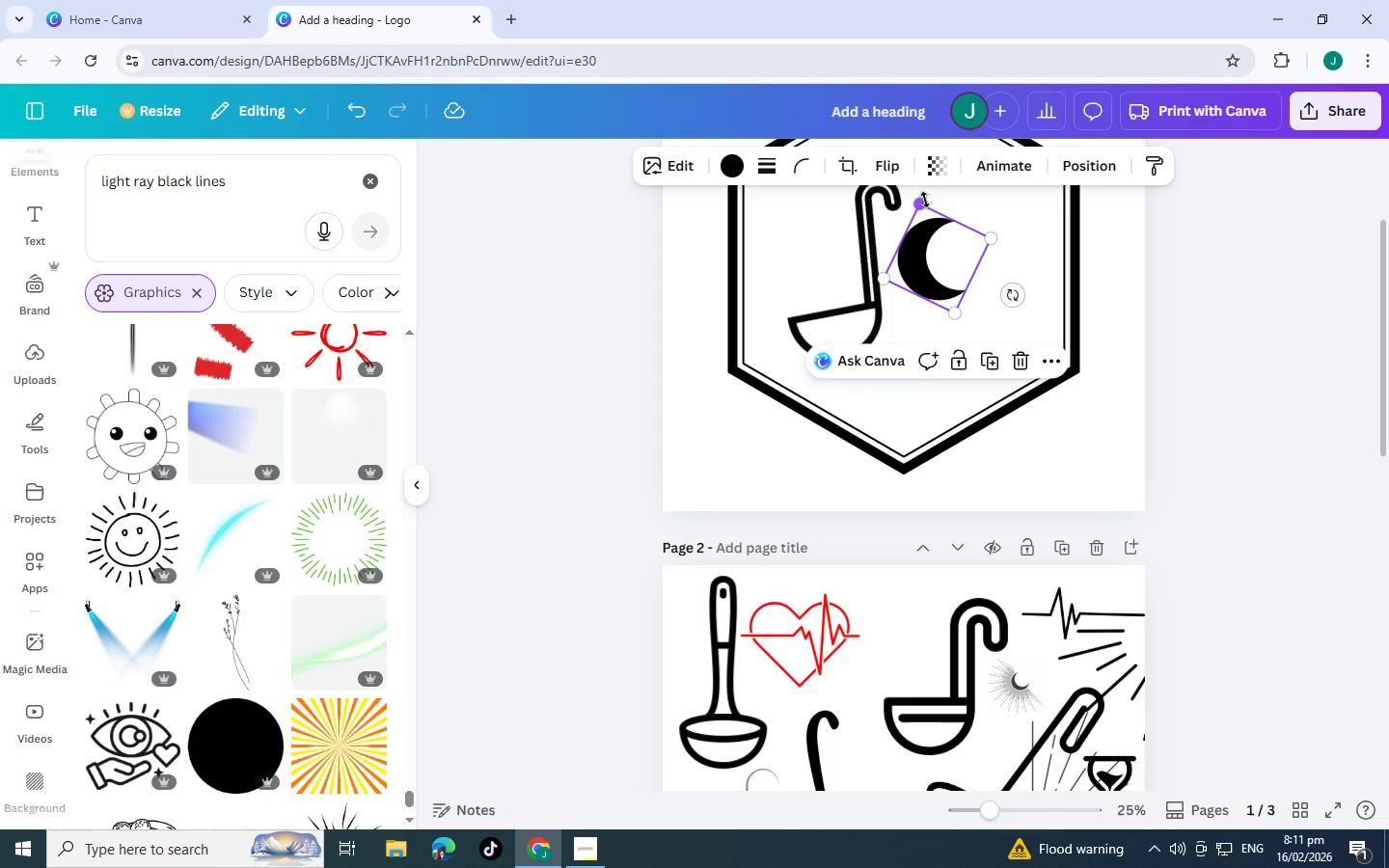 
left_click_drag(start_coordinate=[925, 200], to_coordinate=[890, 143])
 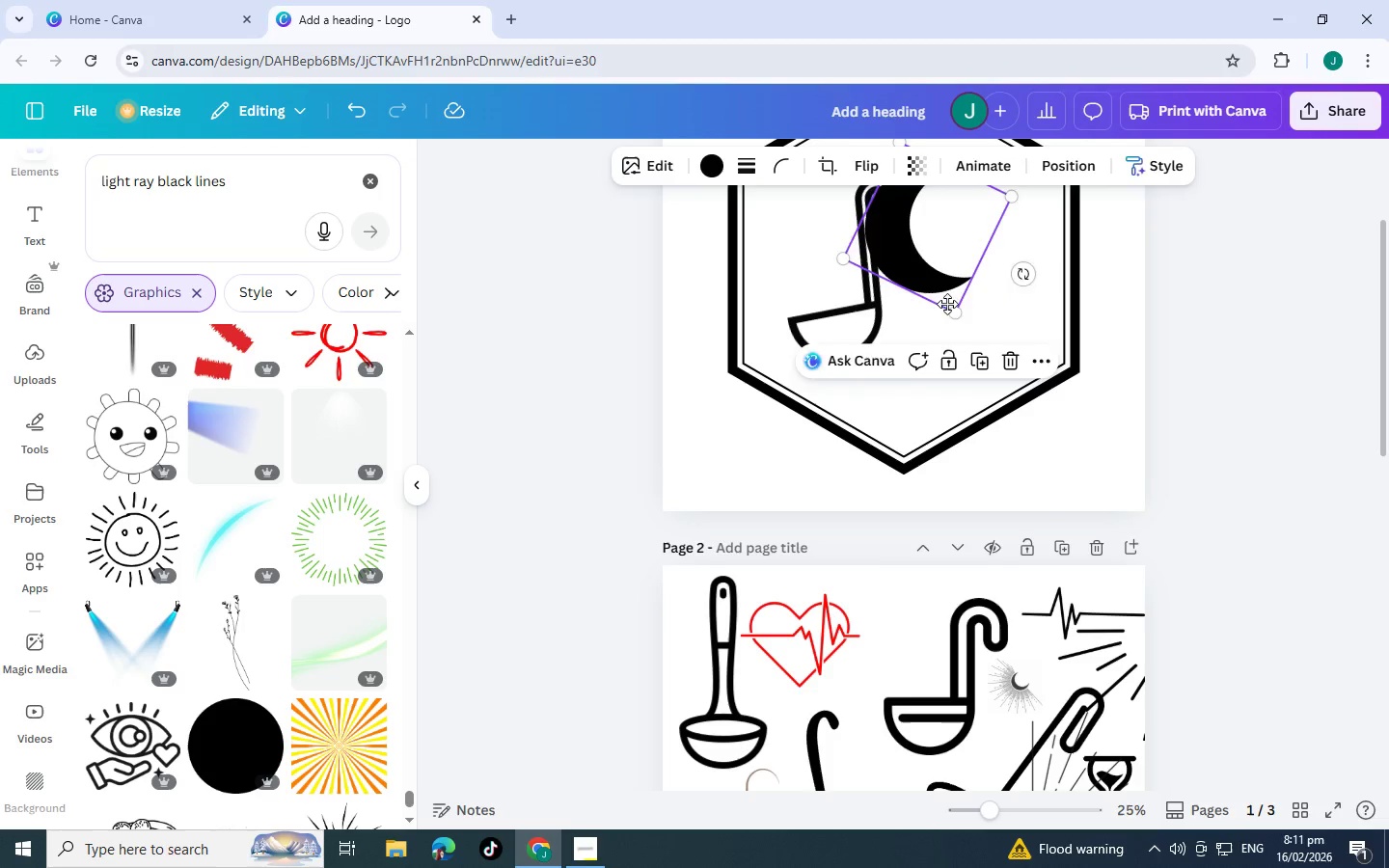 
left_click_drag(start_coordinate=[914, 266], to_coordinate=[938, 305])
 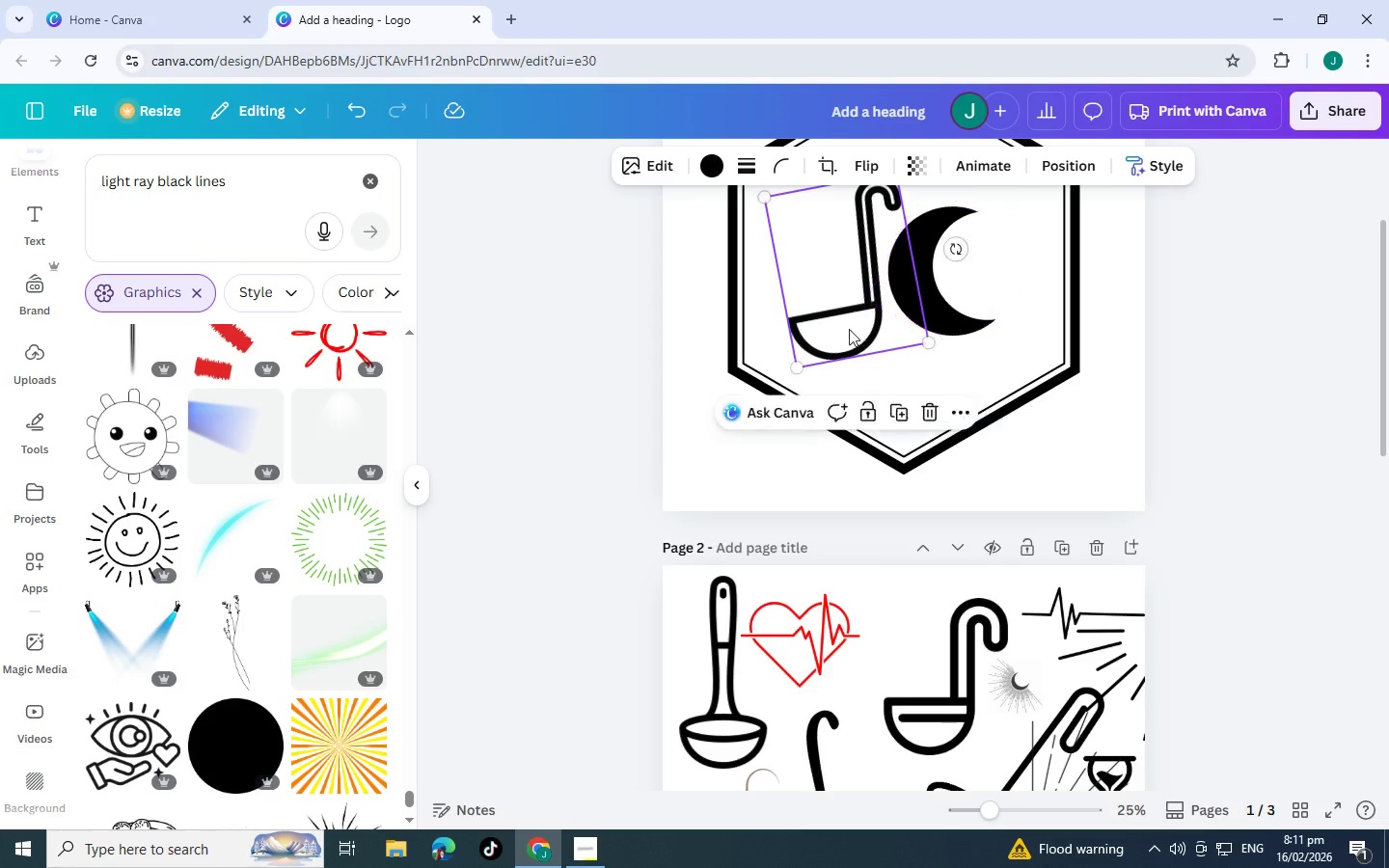 
left_click_drag(start_coordinate=[858, 330], to_coordinate=[834, 327])
 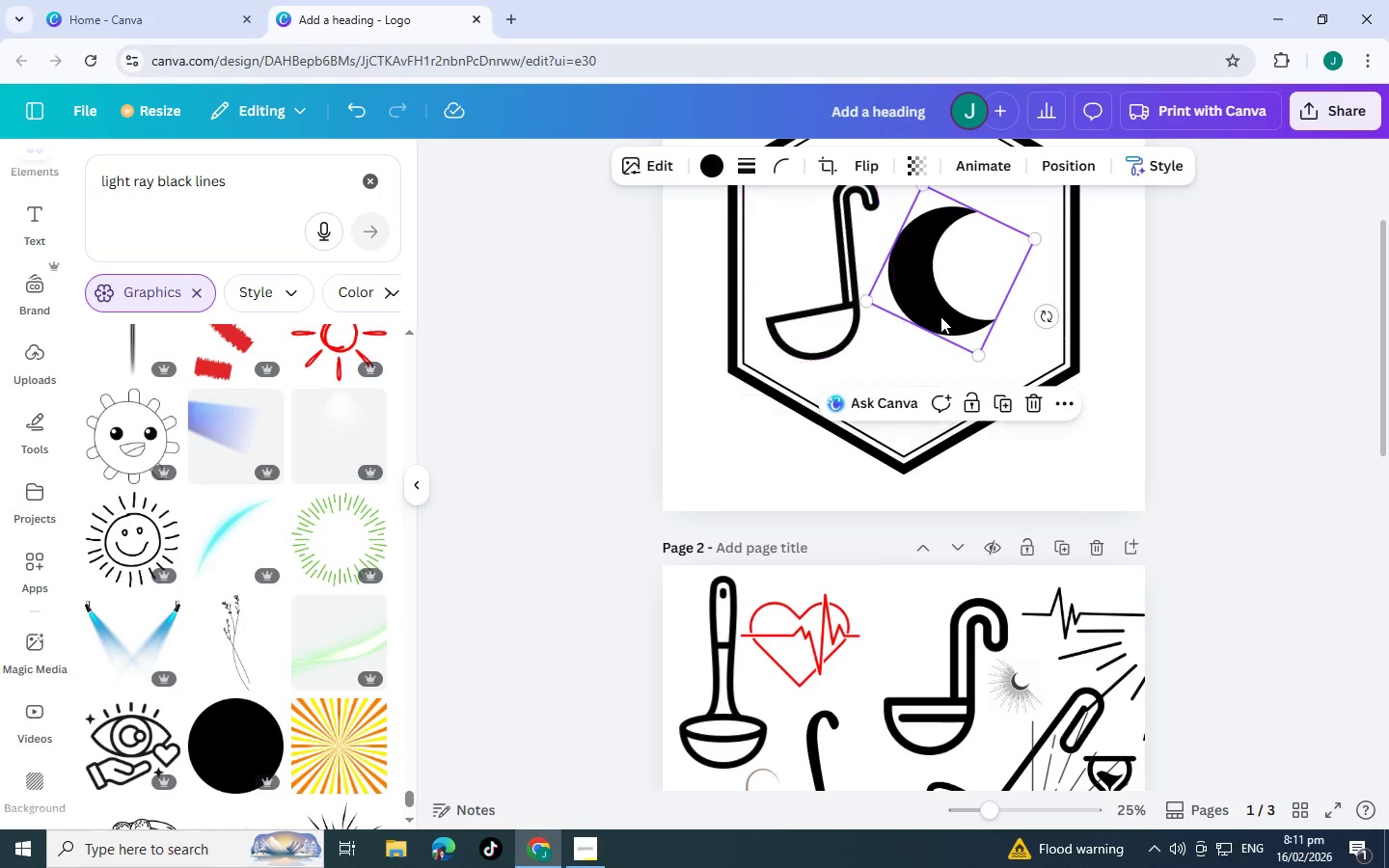 
left_click_drag(start_coordinate=[940, 316], to_coordinate=[921, 316])
 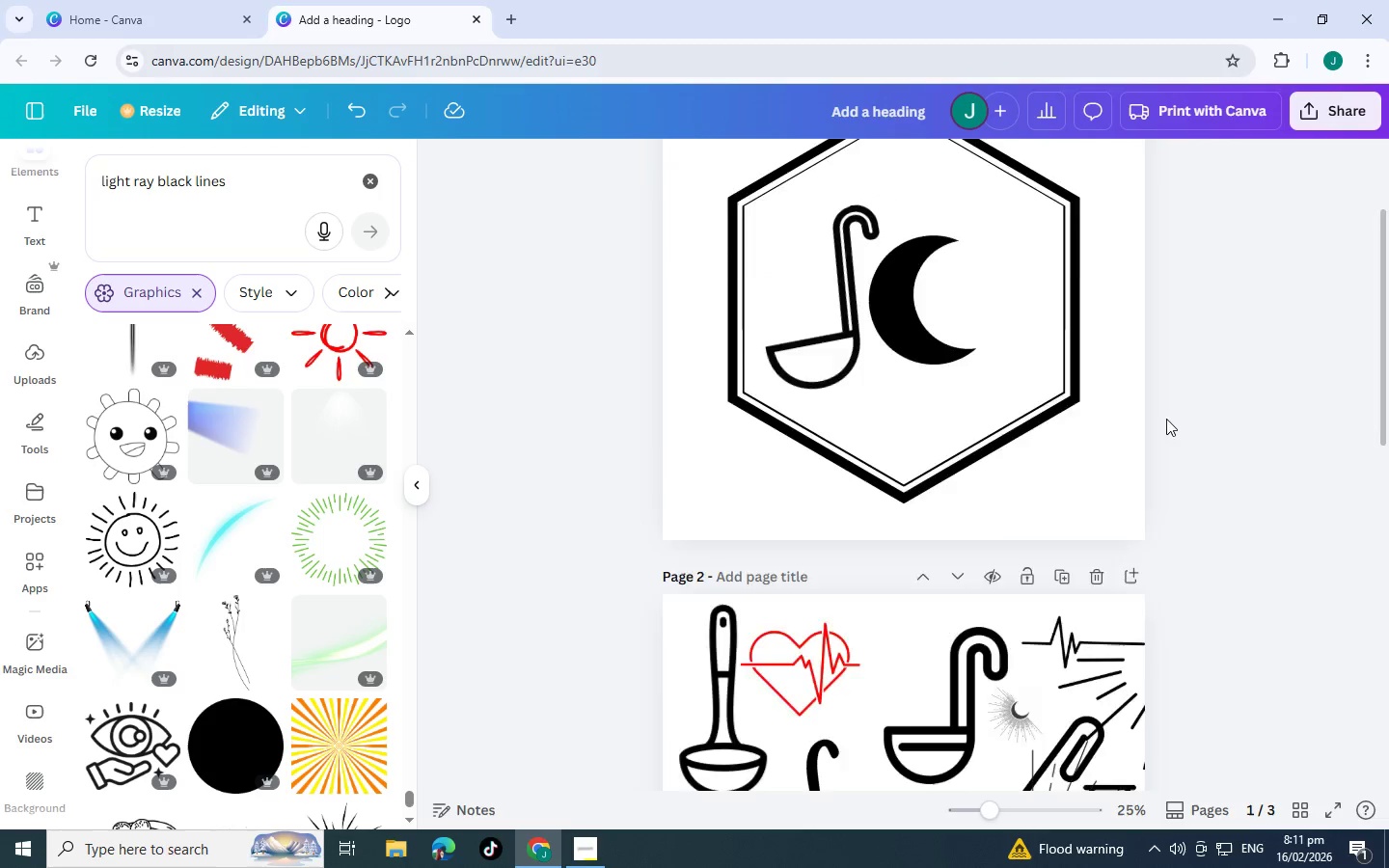 
scroll: coordinate [1167, 419], scroll_direction: up, amount: 2.0
 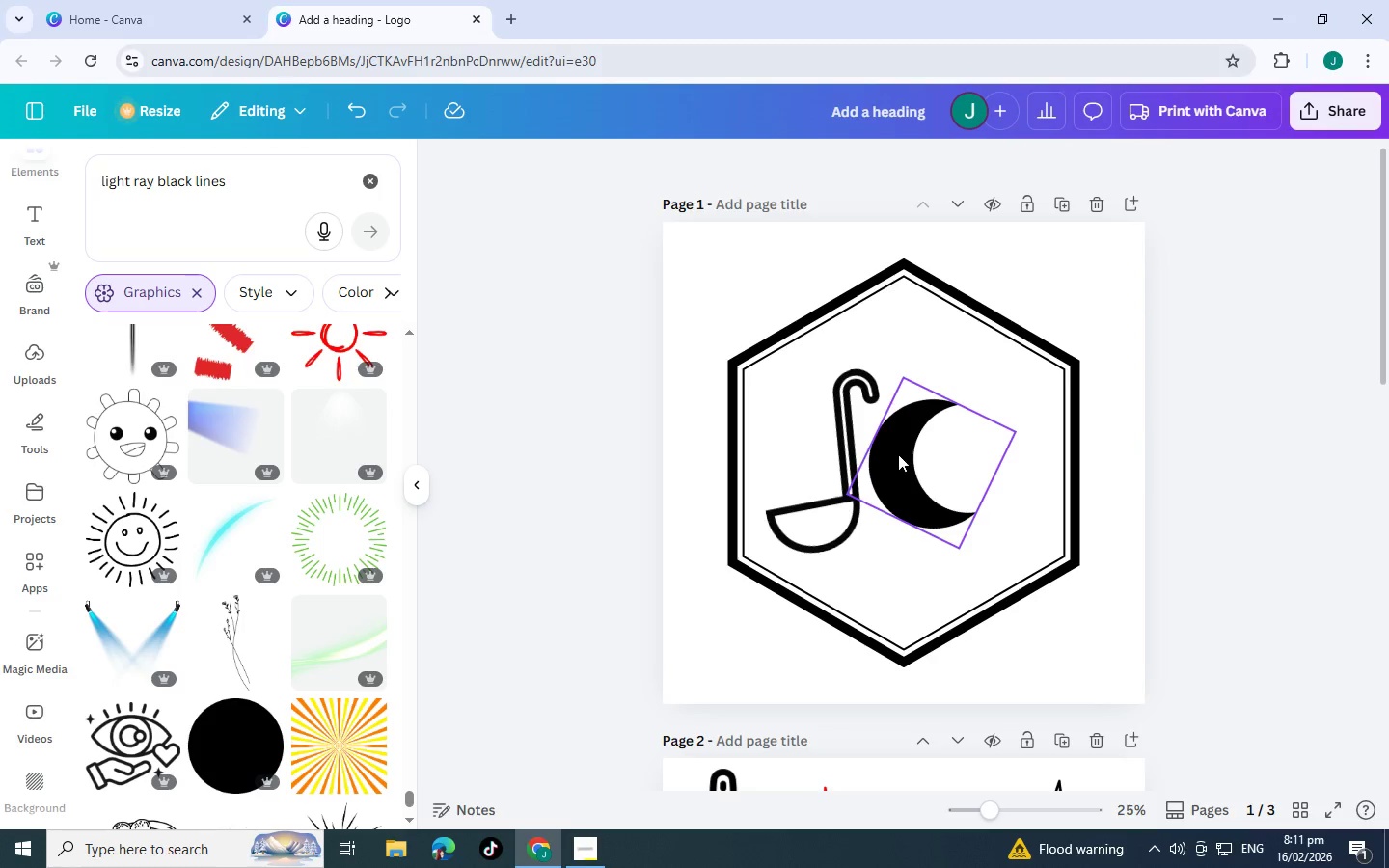 
left_click_drag(start_coordinate=[897, 454], to_coordinate=[923, 457])
 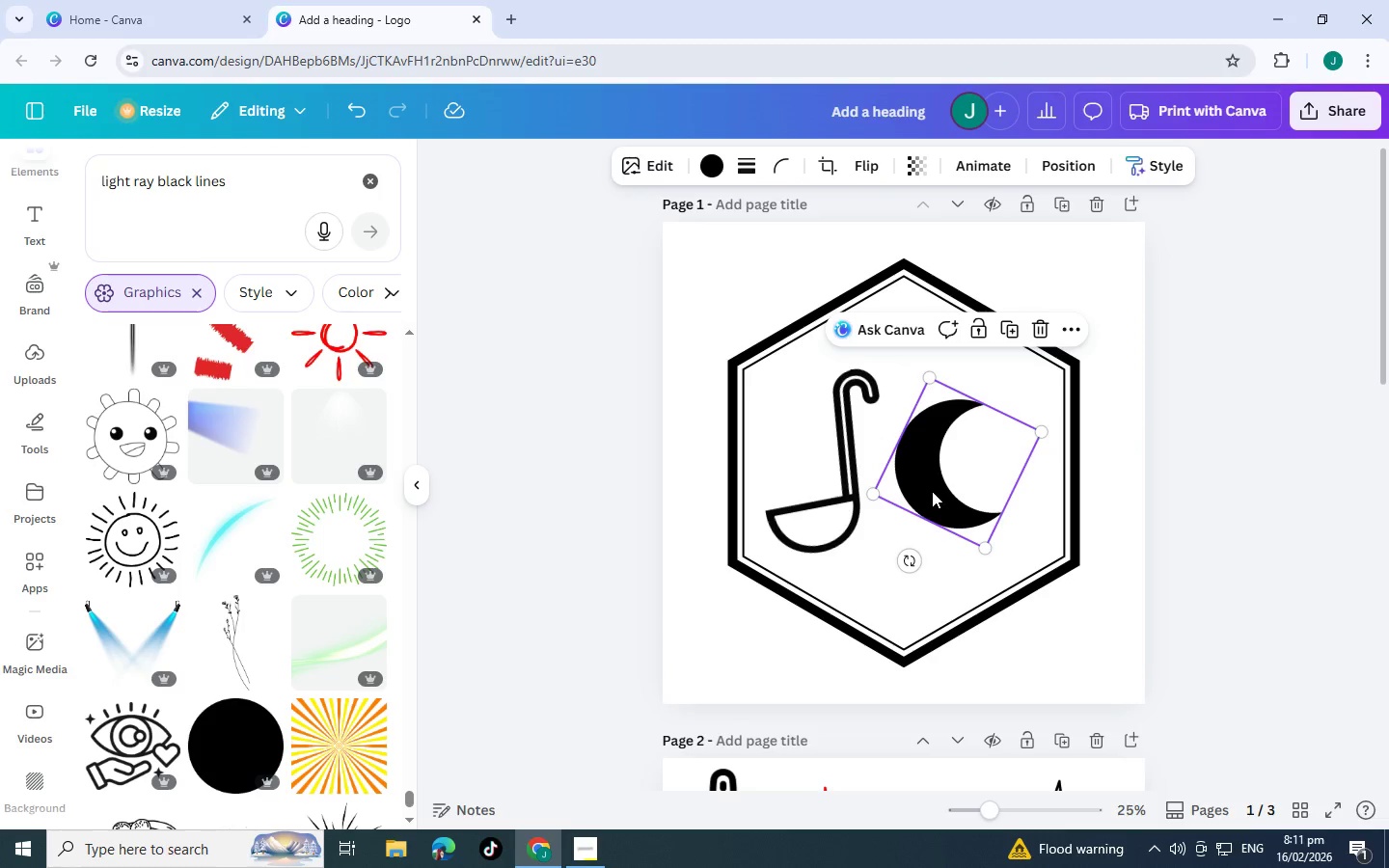 
scroll: coordinate [927, 497], scroll_direction: down, amount: 8.0
 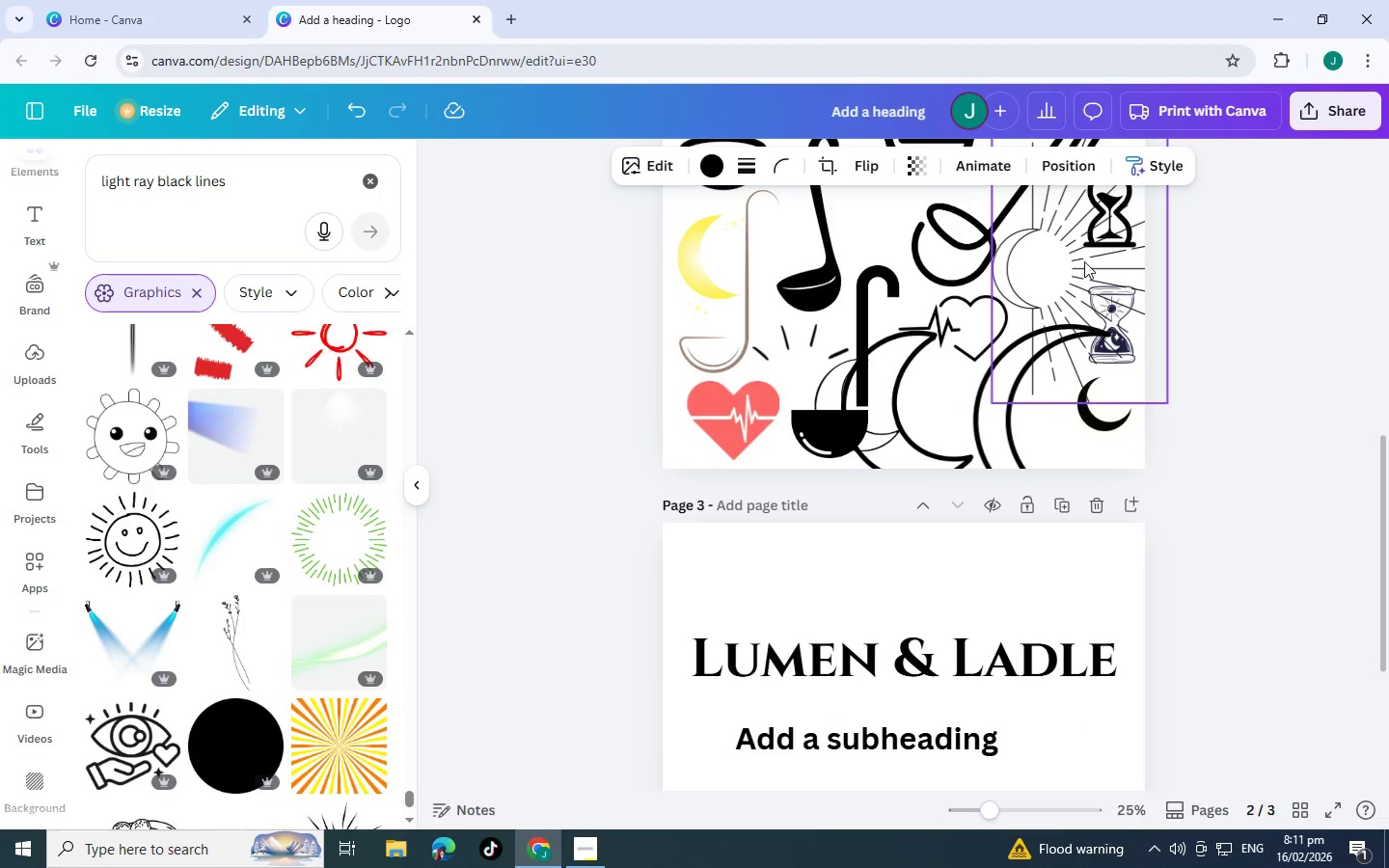 
left_click([1084, 261])
 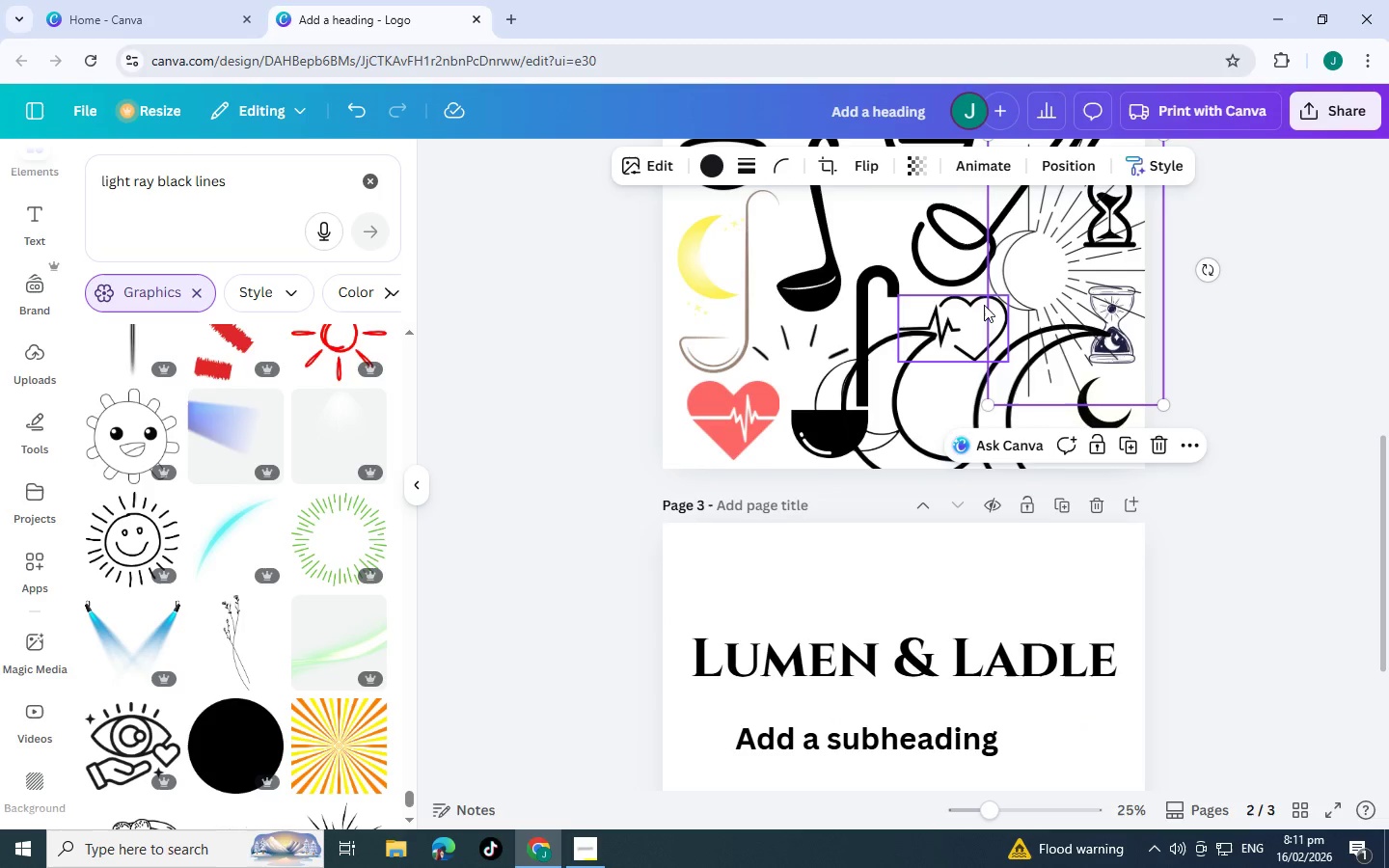 
wait(10.5)
 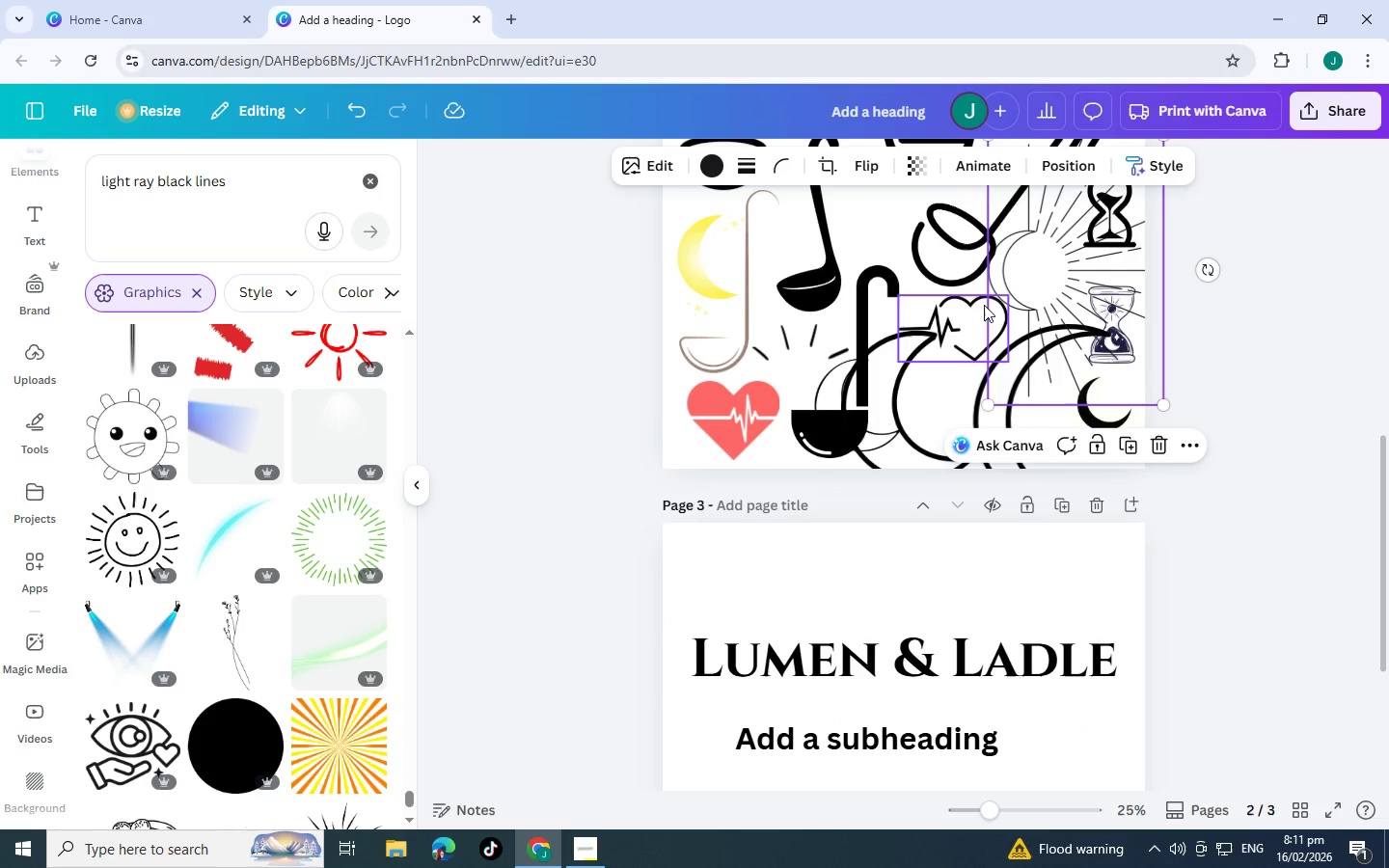 
scroll: coordinate [942, 312], scroll_direction: down, amount: 6.0
 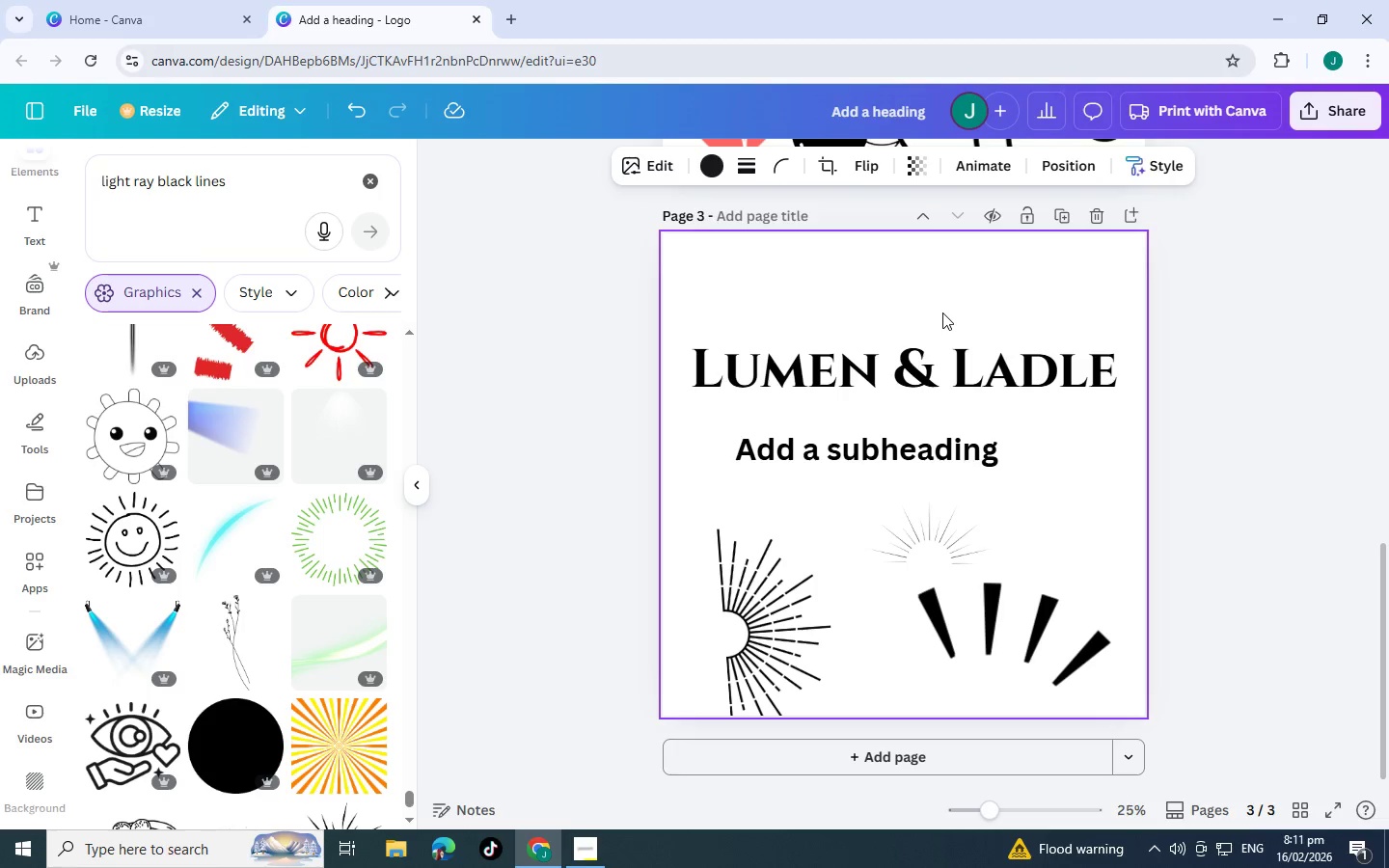 
scroll: coordinate [882, 350], scroll_direction: down, amount: 7.0
 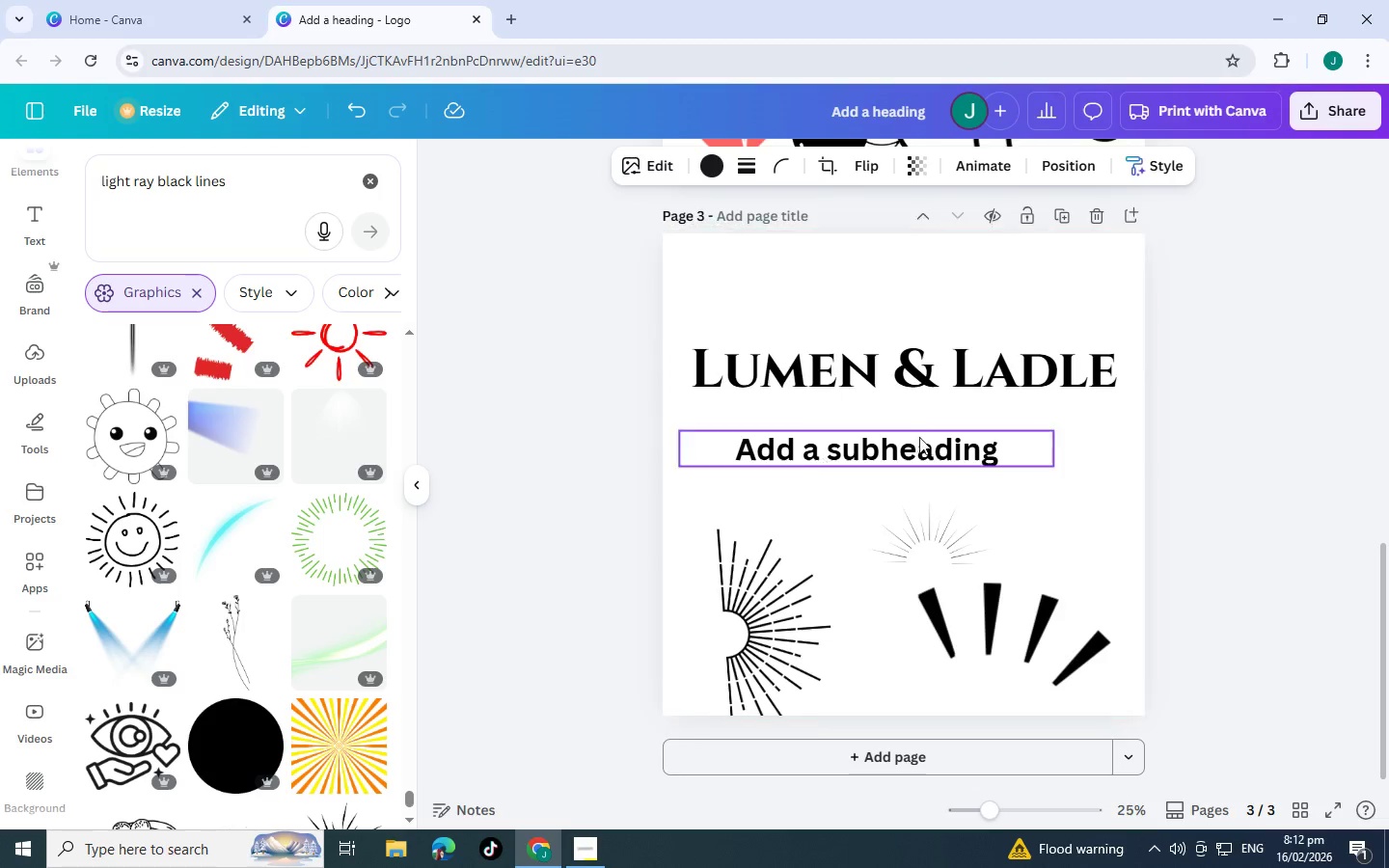 
scroll: coordinate [919, 437], scroll_direction: up, amount: 6.0
 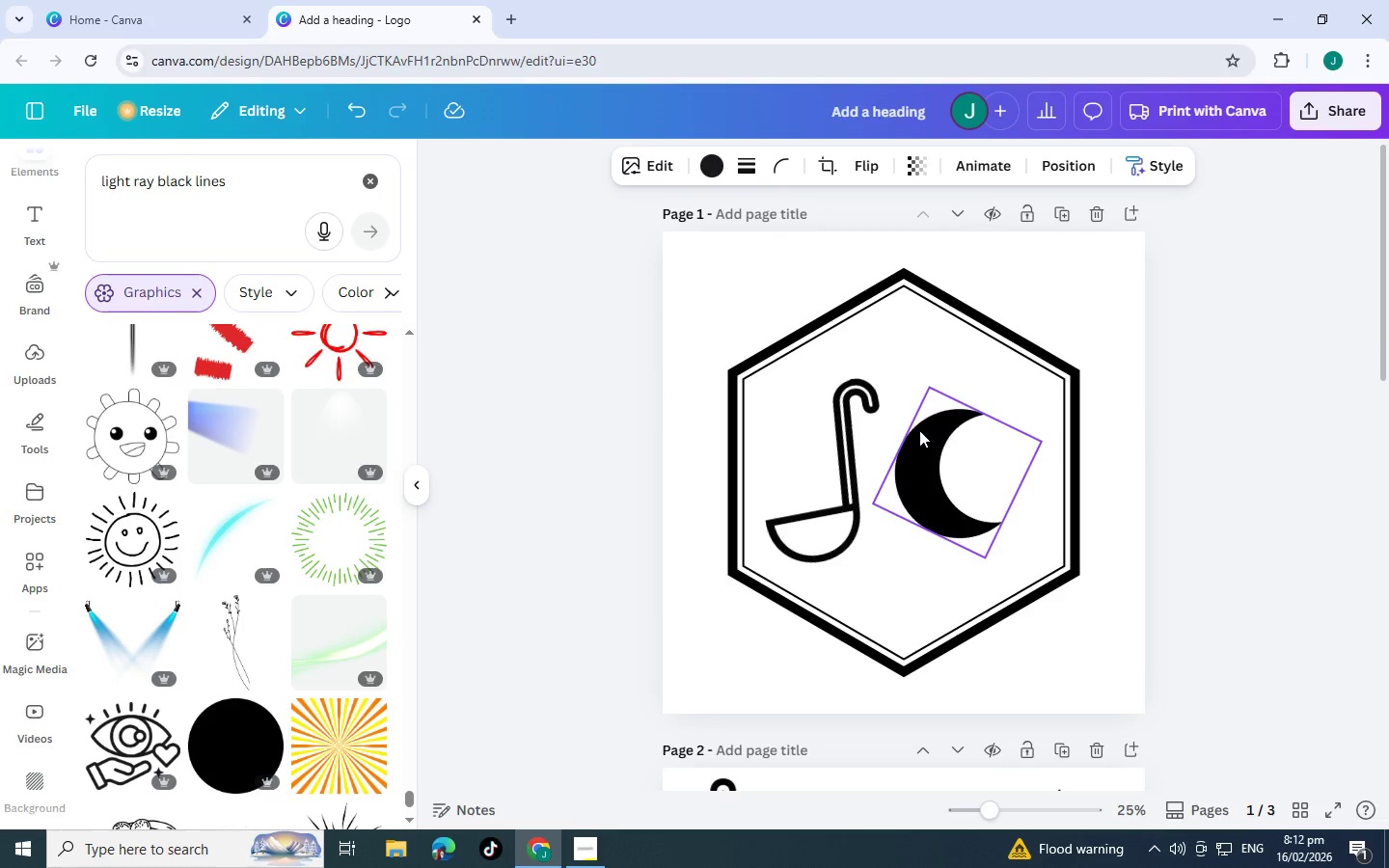 
scroll: coordinate [919, 428], scroll_direction: down, amount: 5.0
 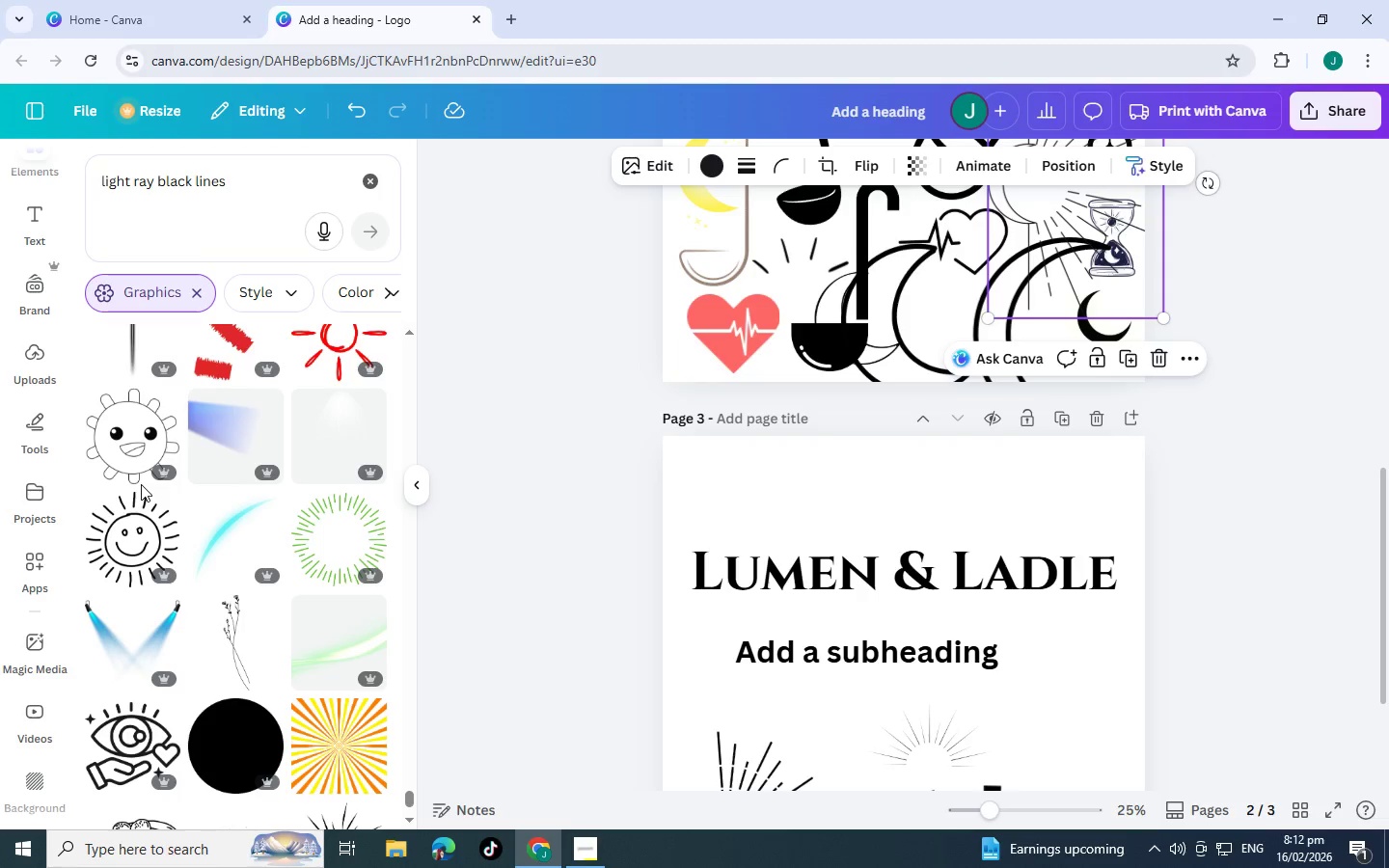 
wait(5.47)
 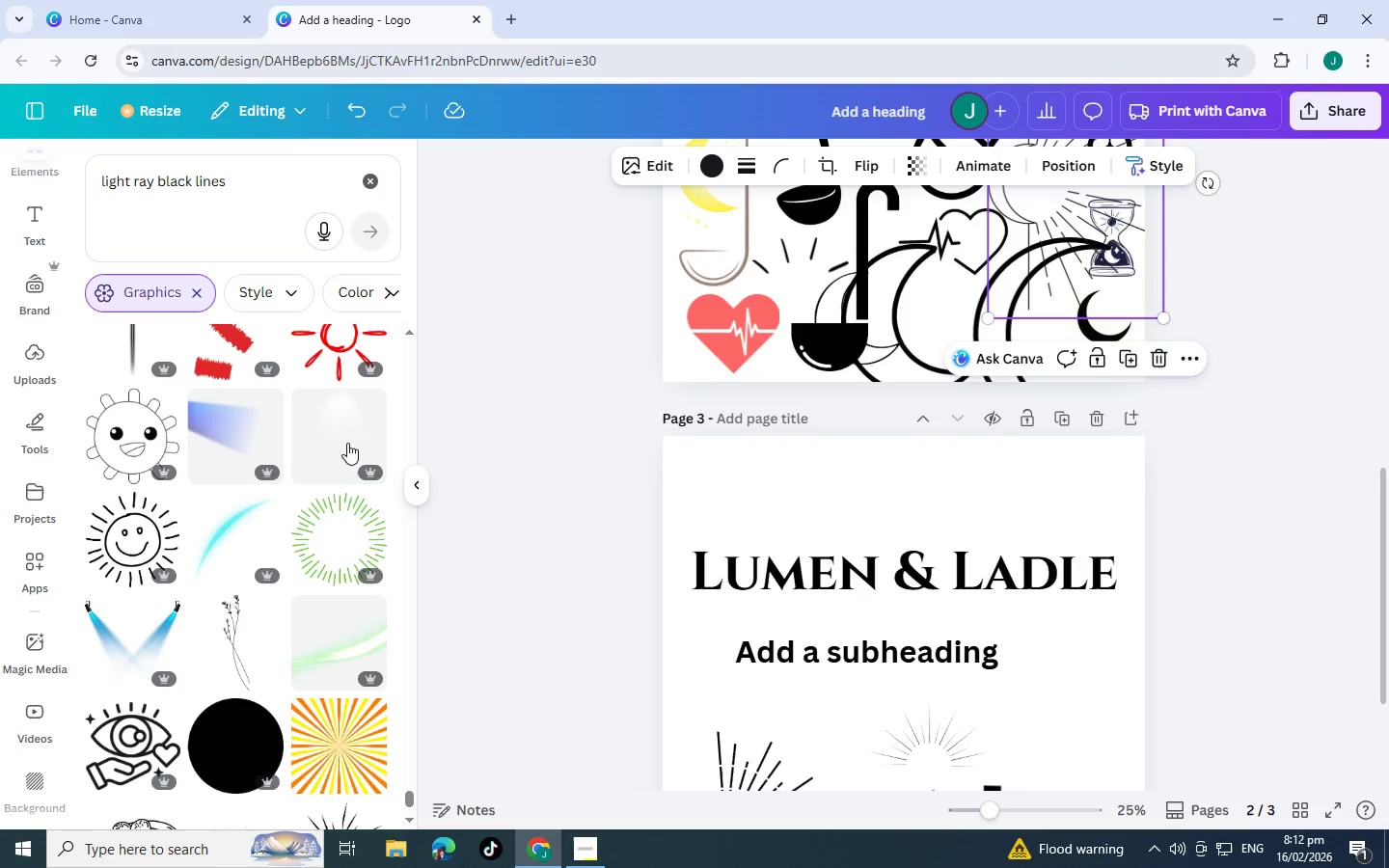 
scroll: coordinate [141, 484], scroll_direction: down, amount: 5.0
 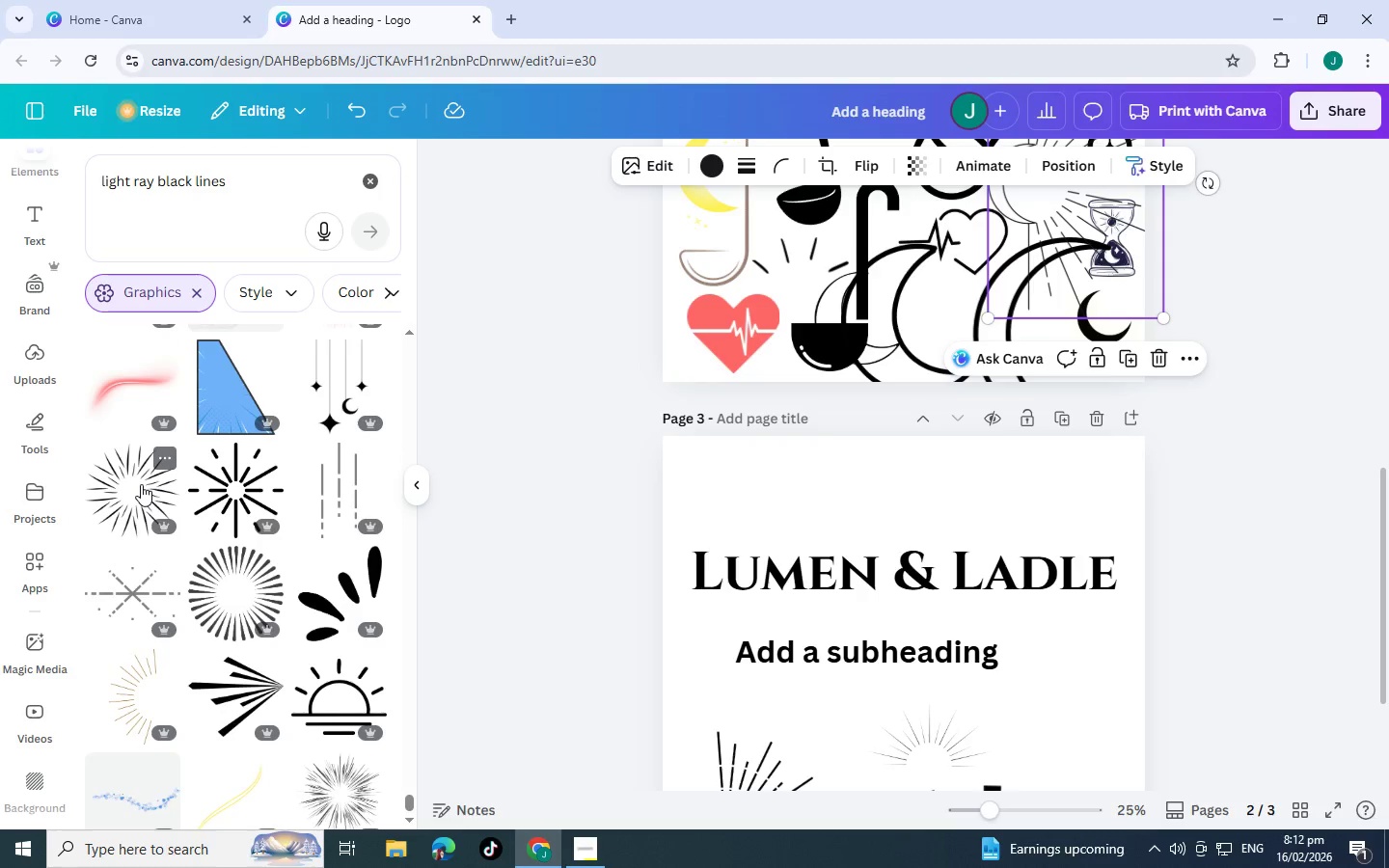 
scroll: coordinate [168, 461], scroll_direction: down, amount: 6.0
 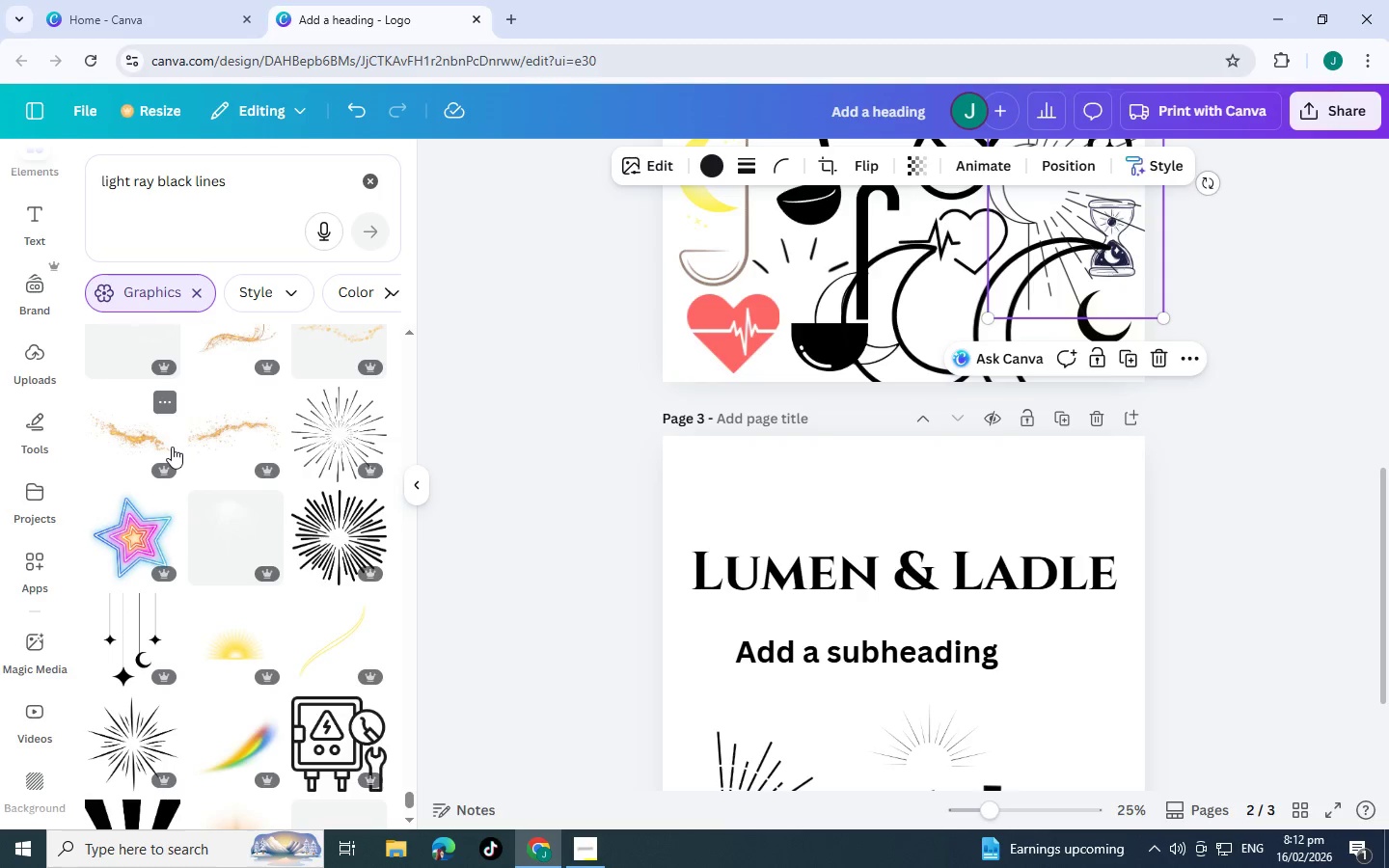 
scroll: coordinate [264, 460], scroll_direction: down, amount: 6.0
 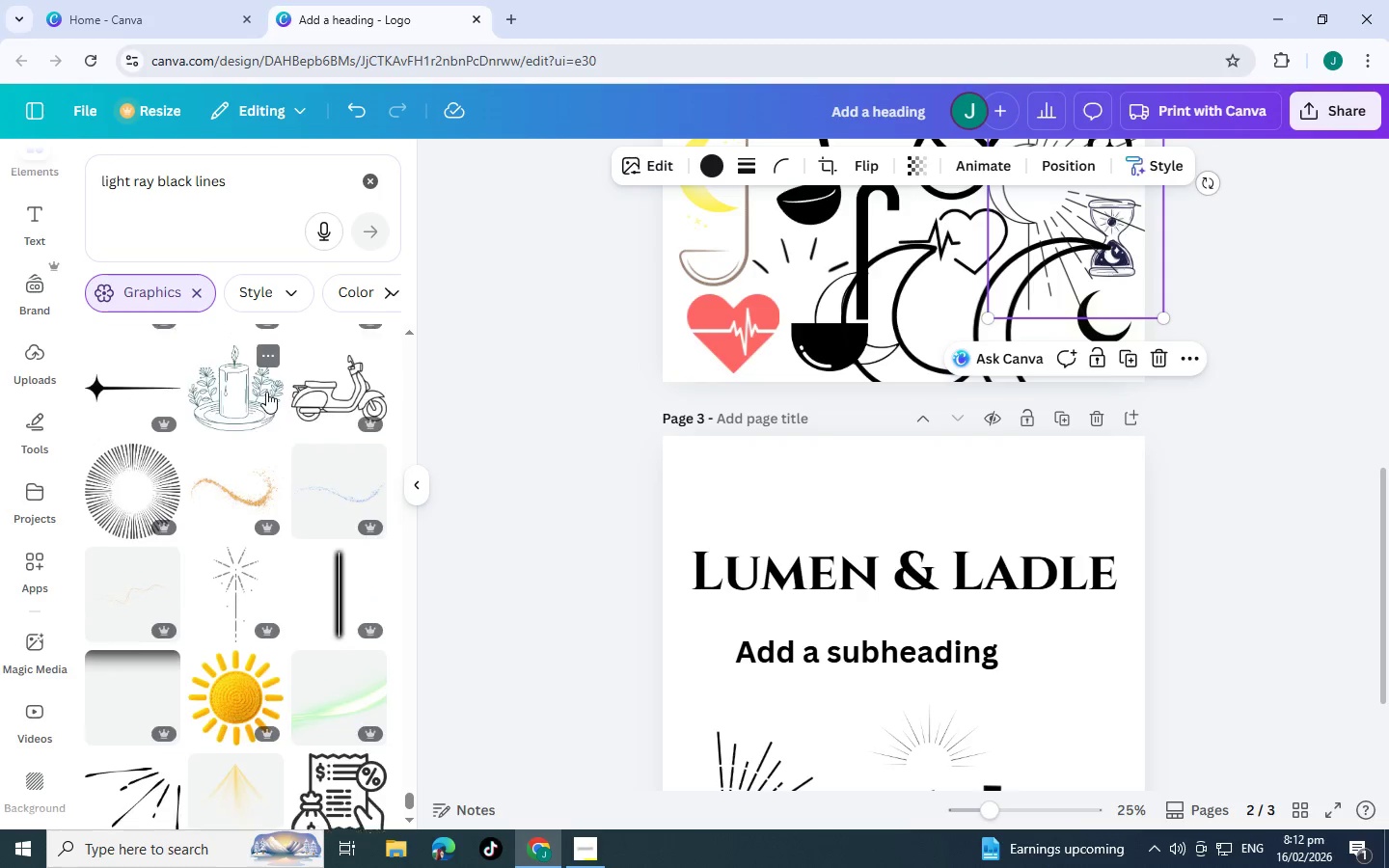 
scroll: coordinate [266, 392], scroll_direction: up, amount: 3.0
 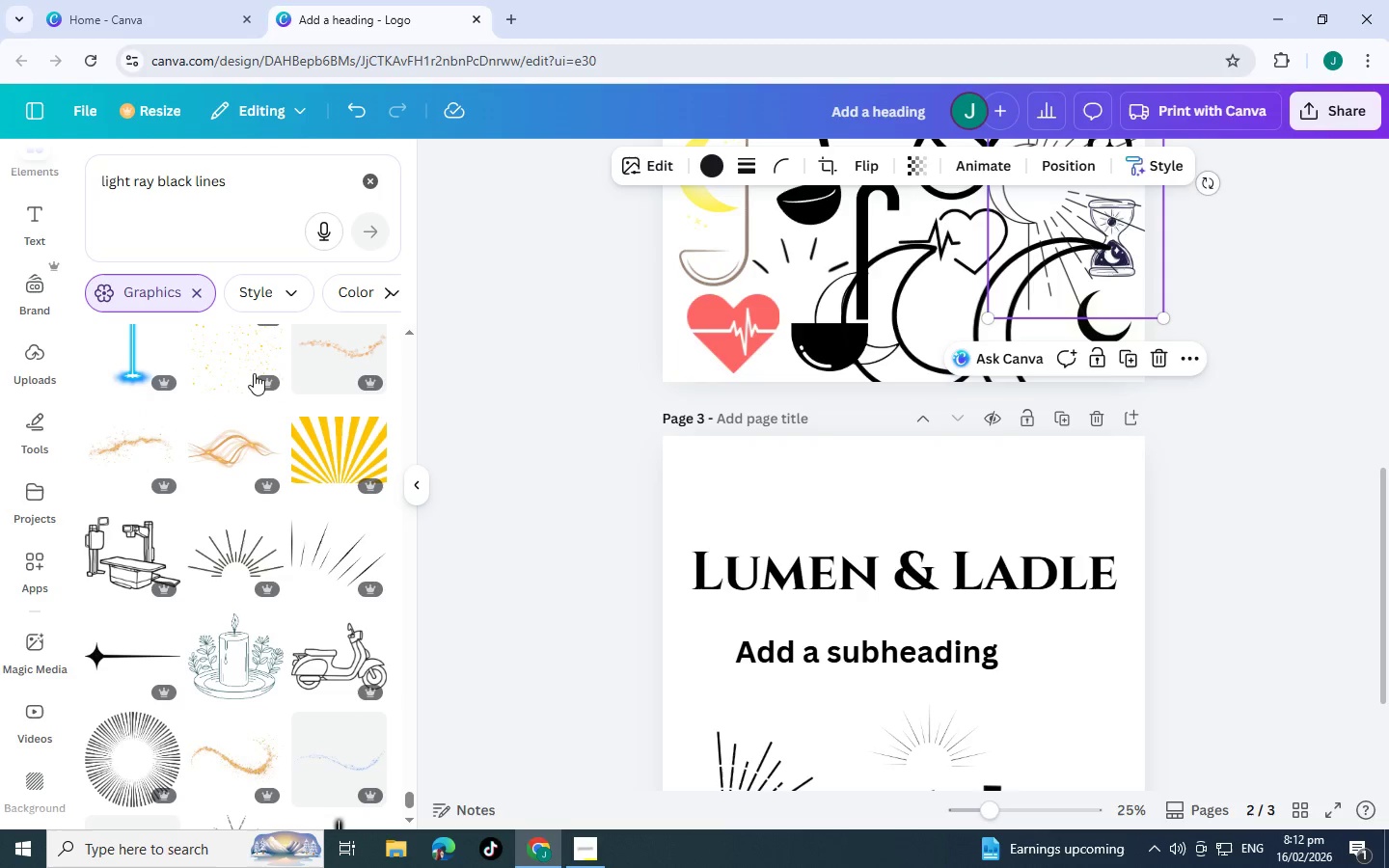 
wait(8.91)
 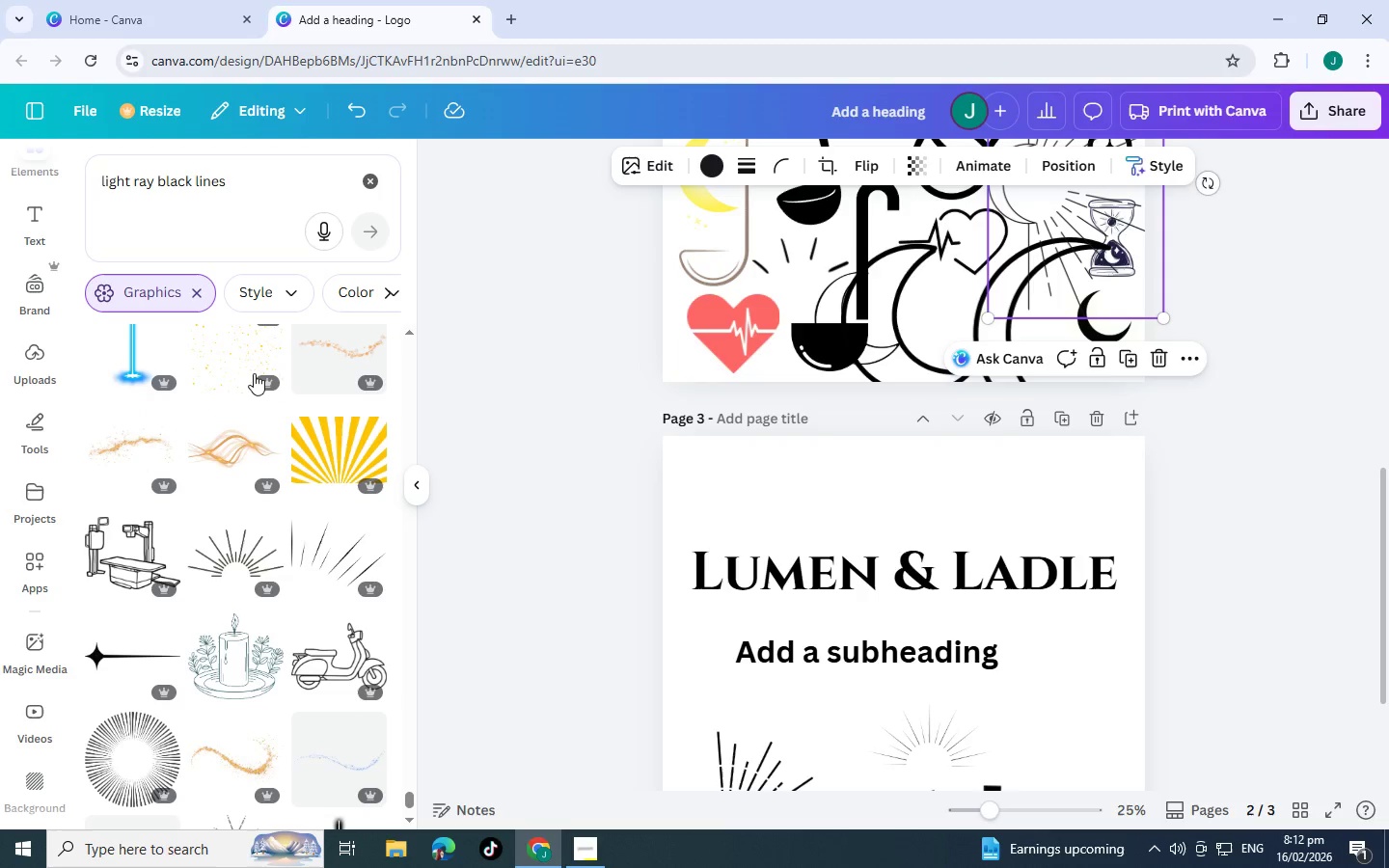 
scroll: coordinate [127, 622], scroll_direction: up, amount: 4.0
 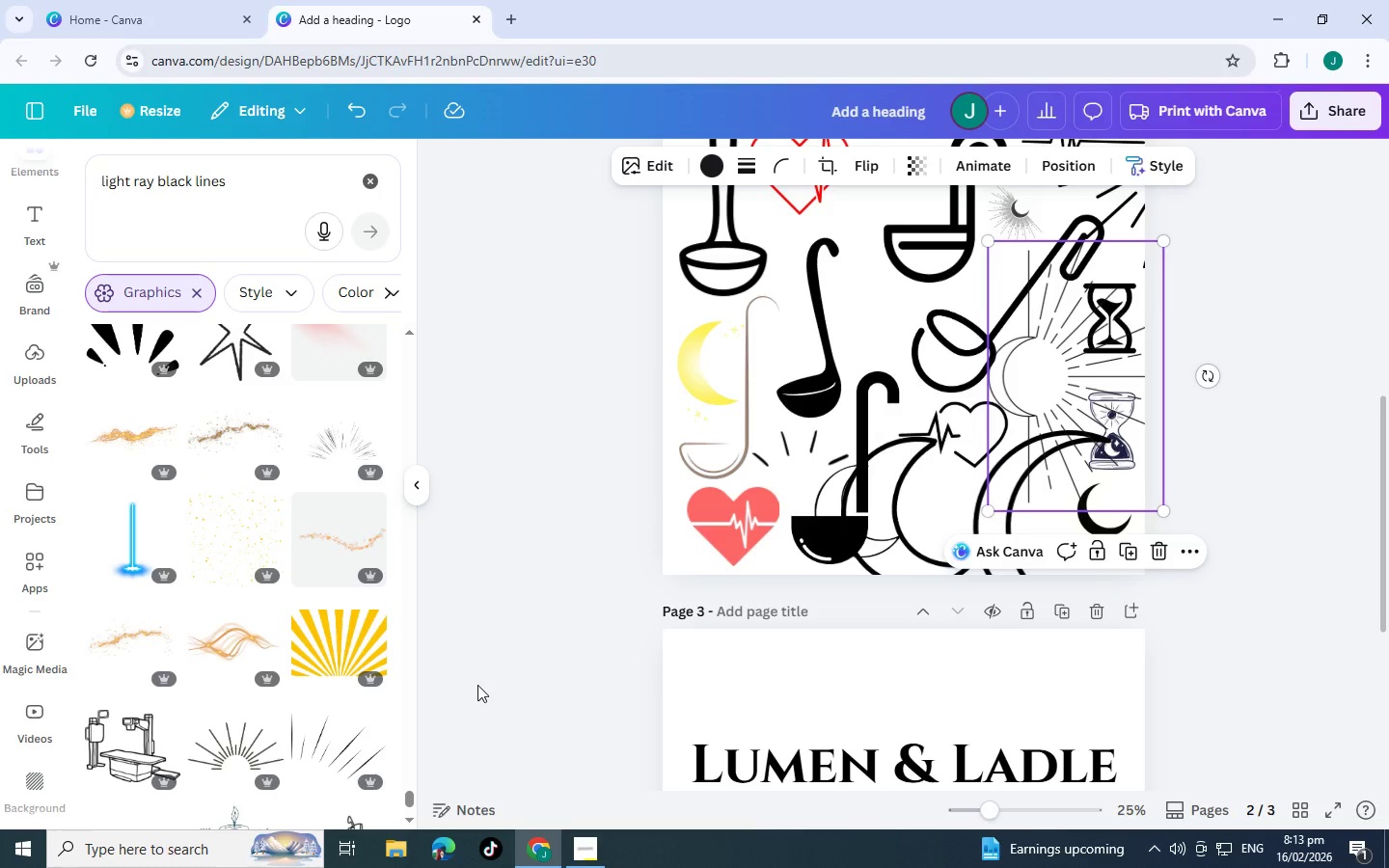 
wait(5.89)
 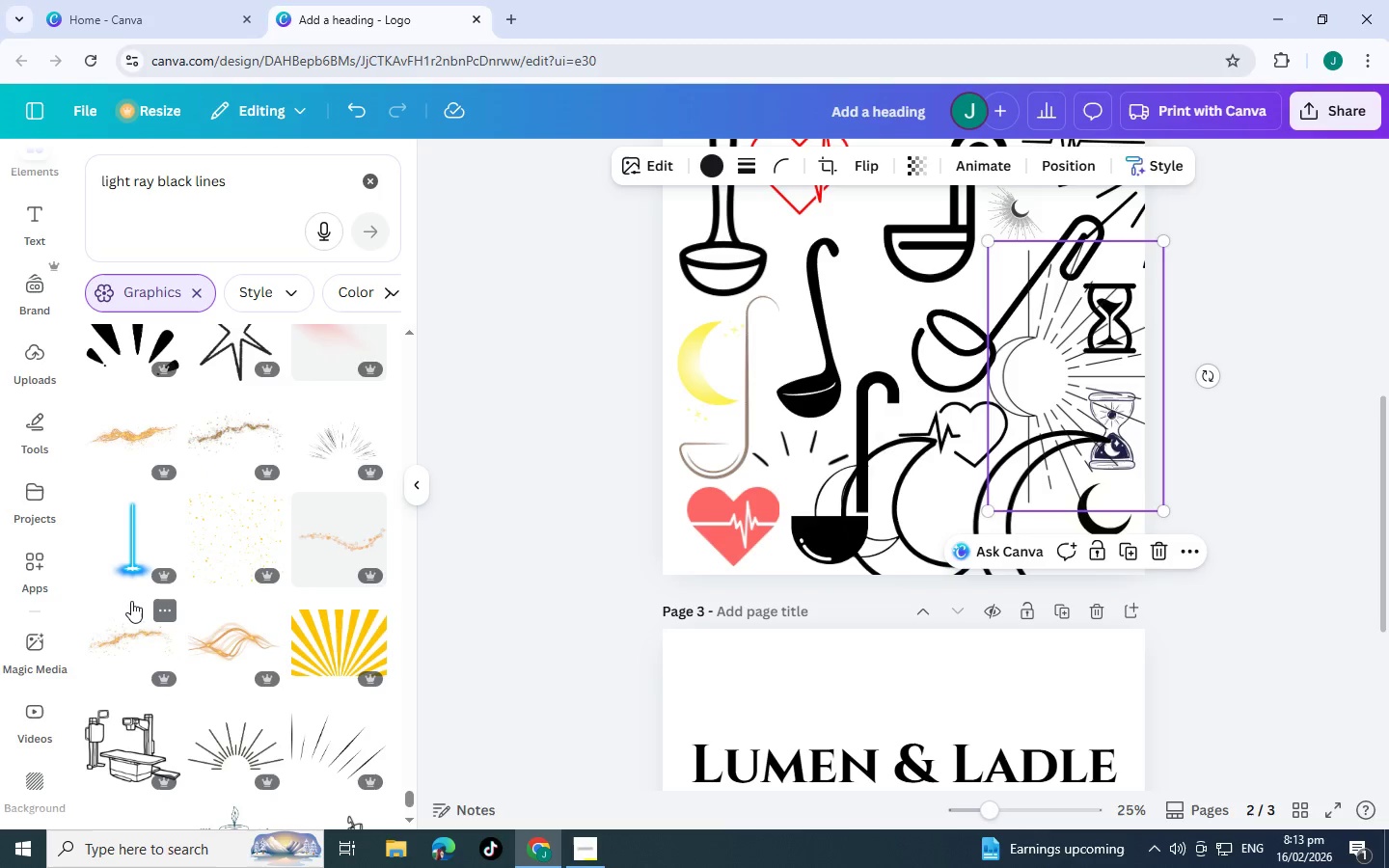 
scroll: coordinate [890, 556], scroll_direction: up, amount: 5.0
 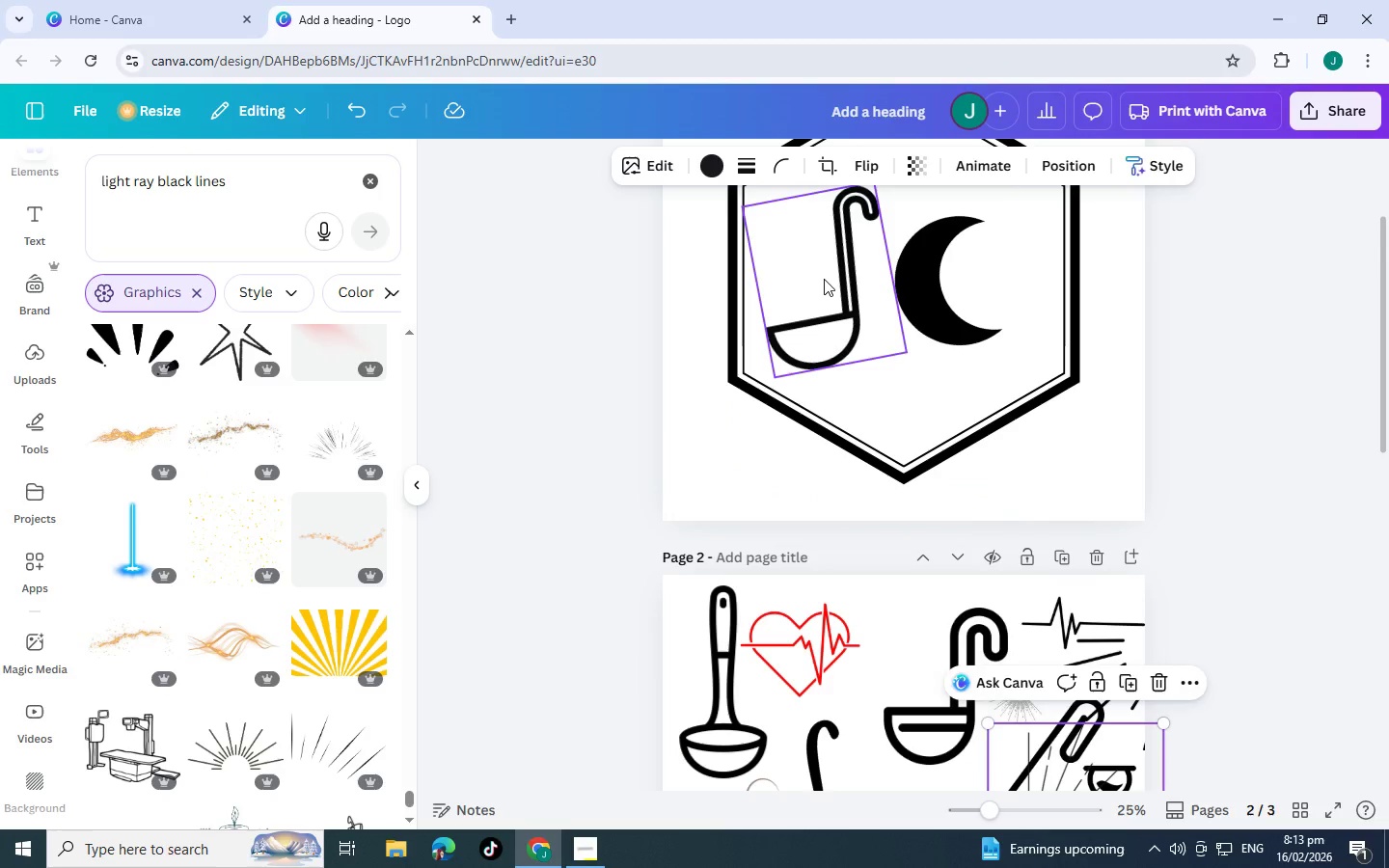 
left_click([824, 279])
 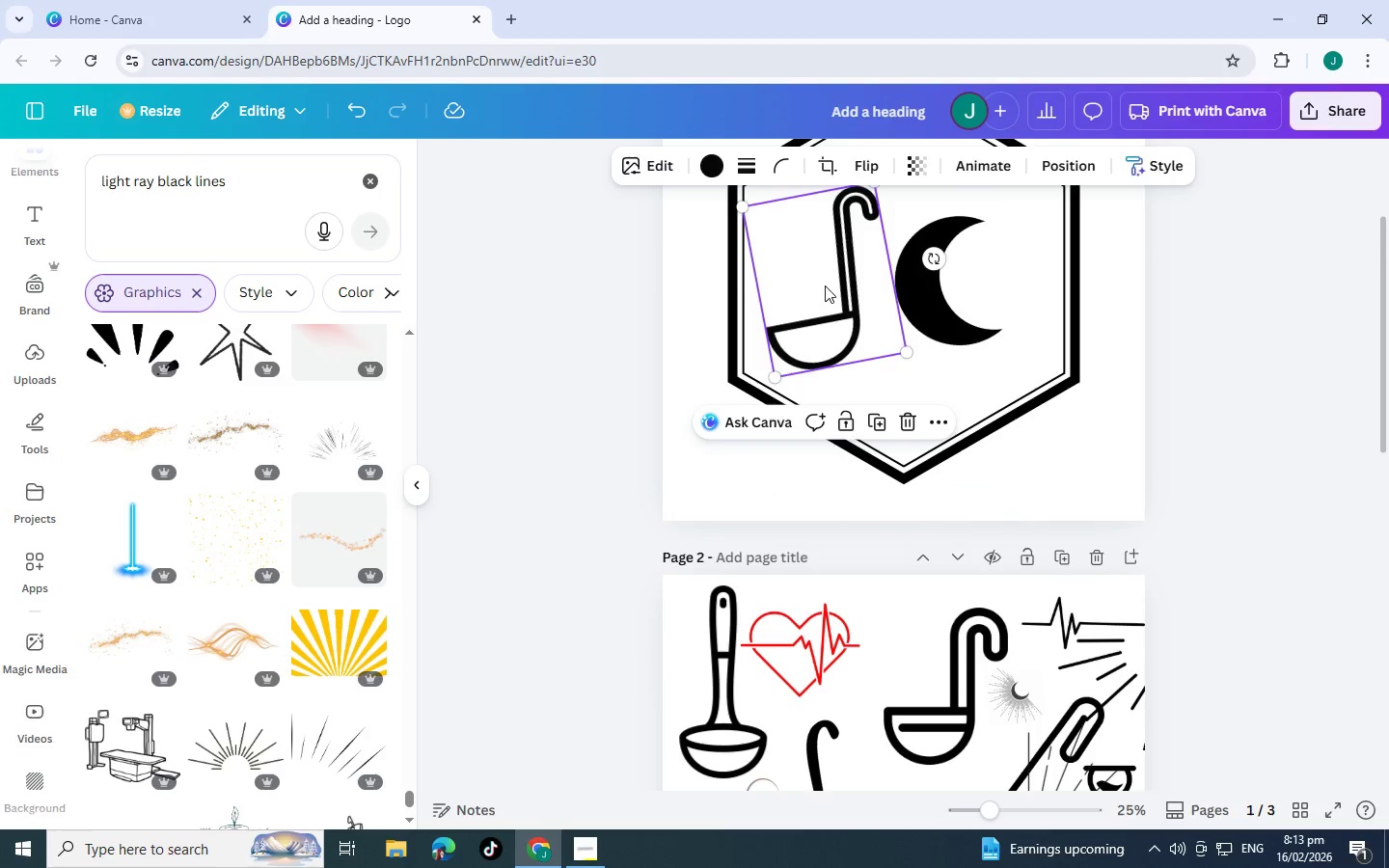 
left_click_drag(start_coordinate=[825, 285], to_coordinate=[858, 249])
 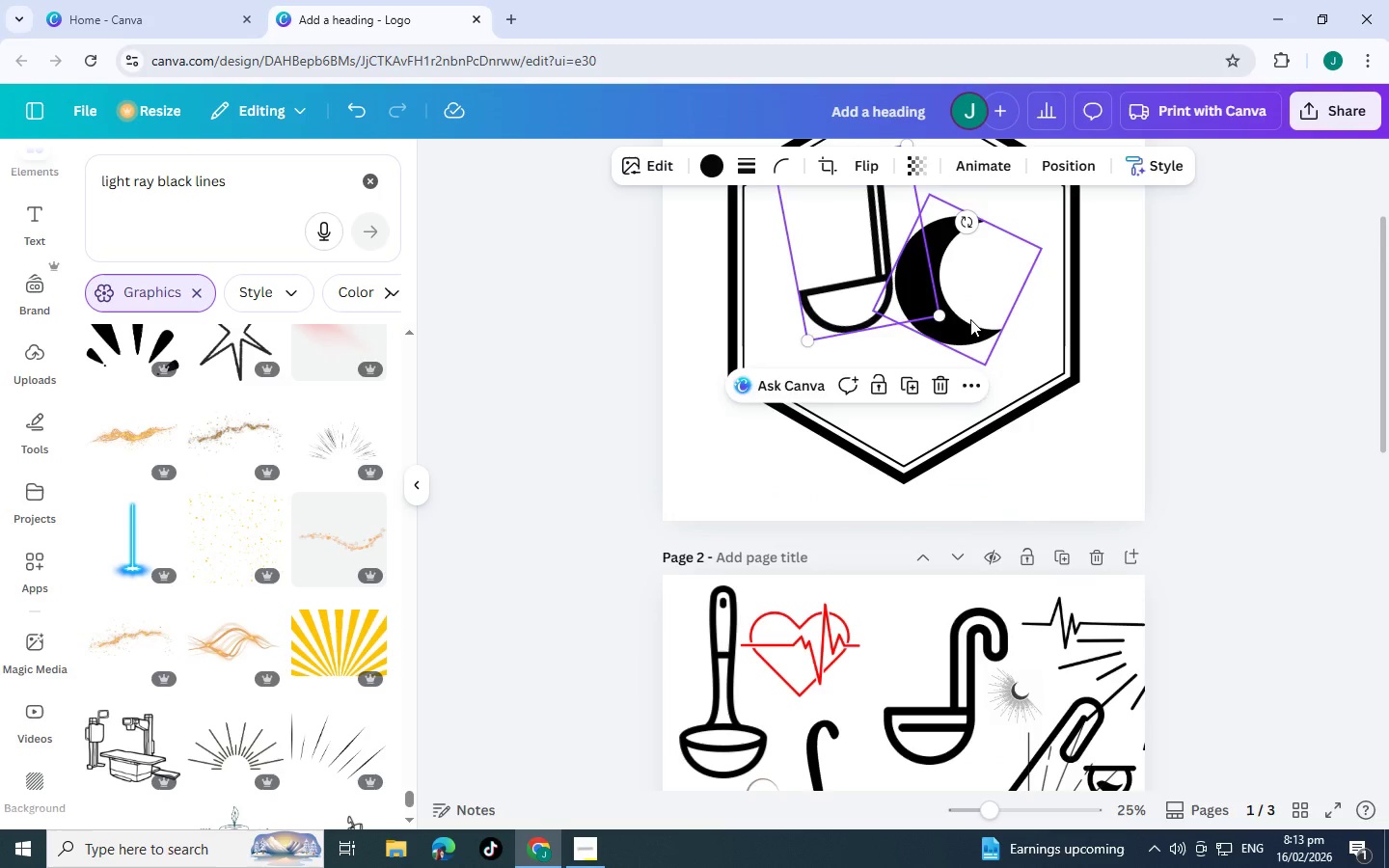 
left_click([970, 319])
 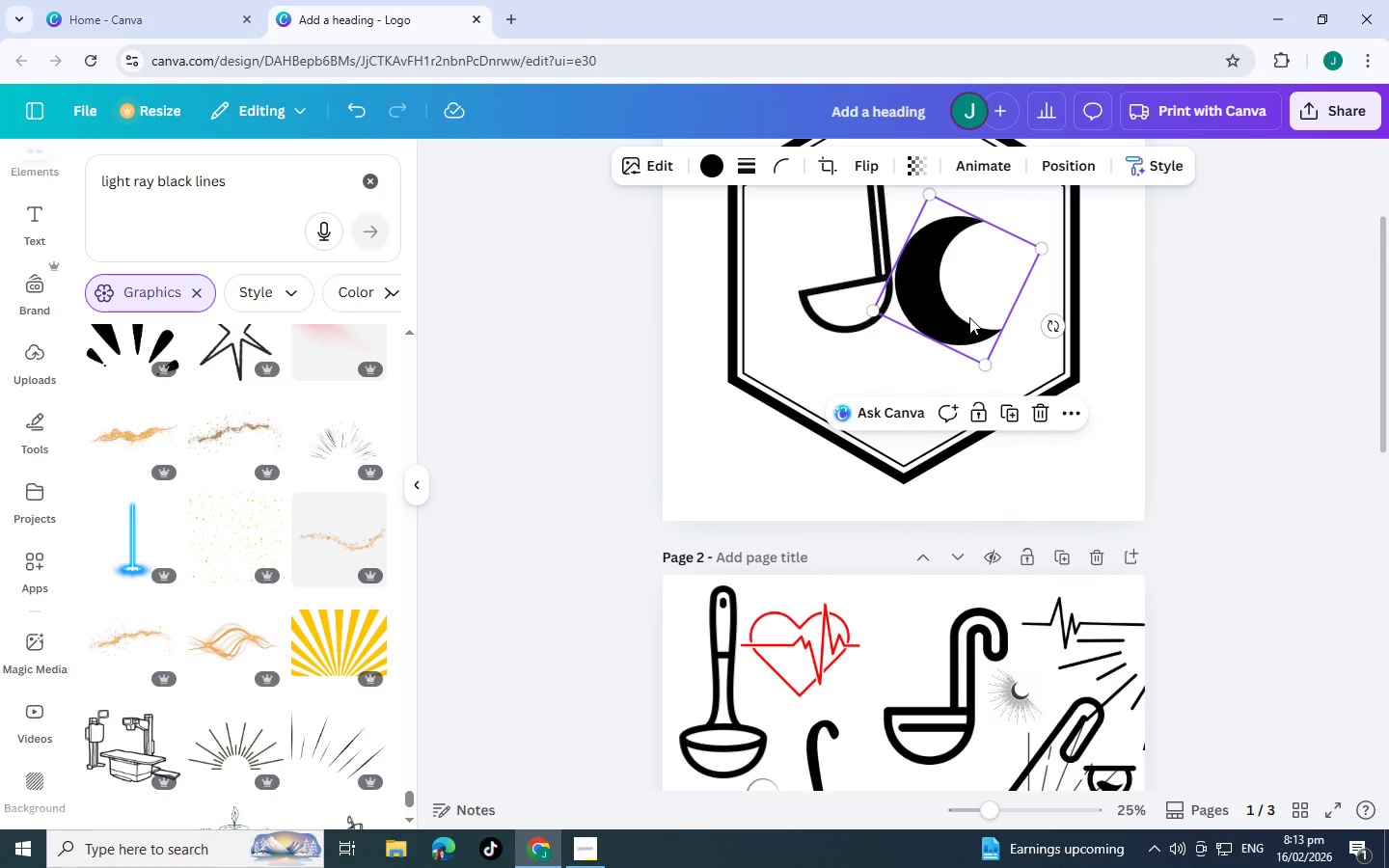 
left_click_drag(start_coordinate=[969, 317], to_coordinate=[912, 666])
 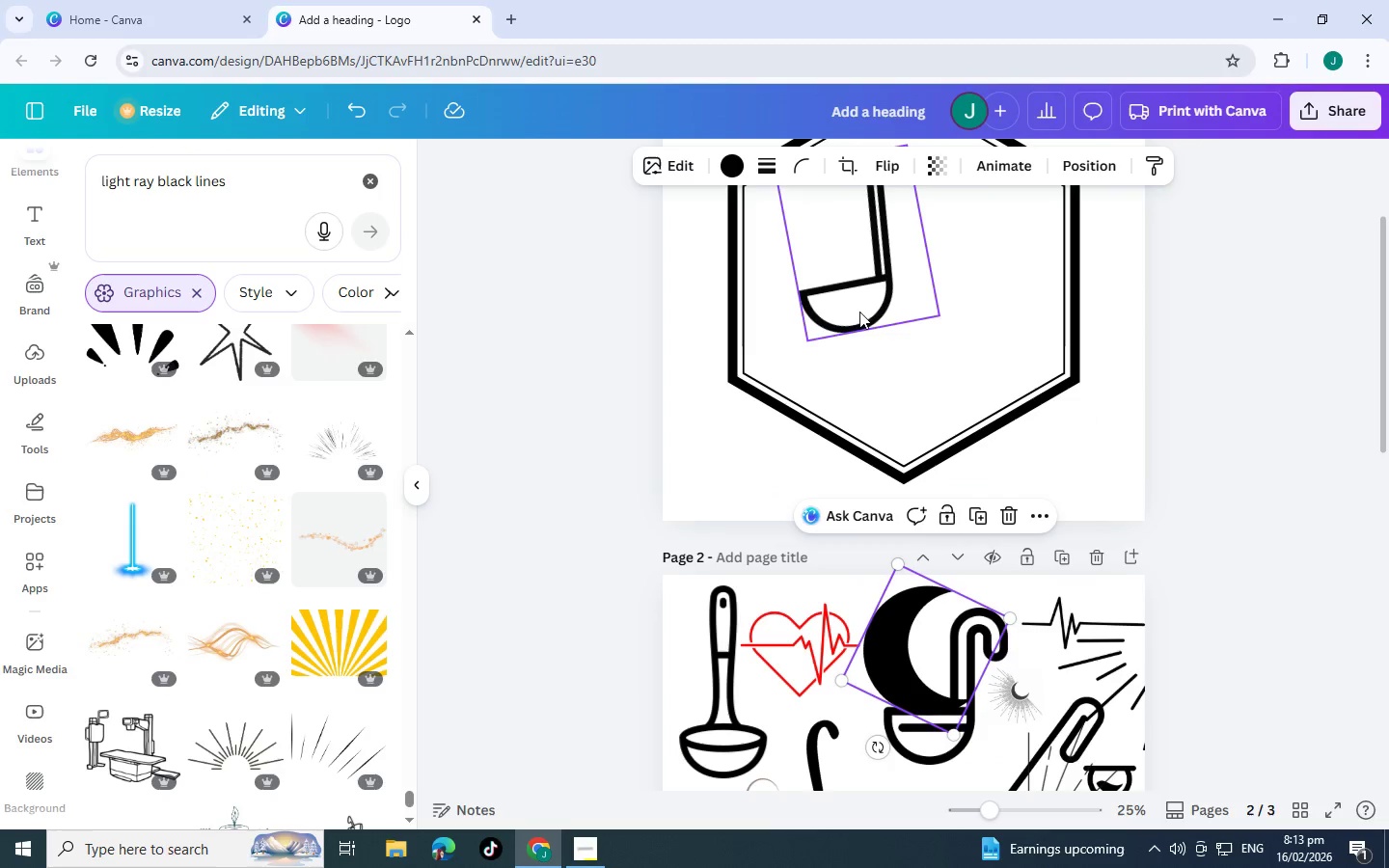 
left_click_drag(start_coordinate=[859, 312], to_coordinate=[906, 329])
 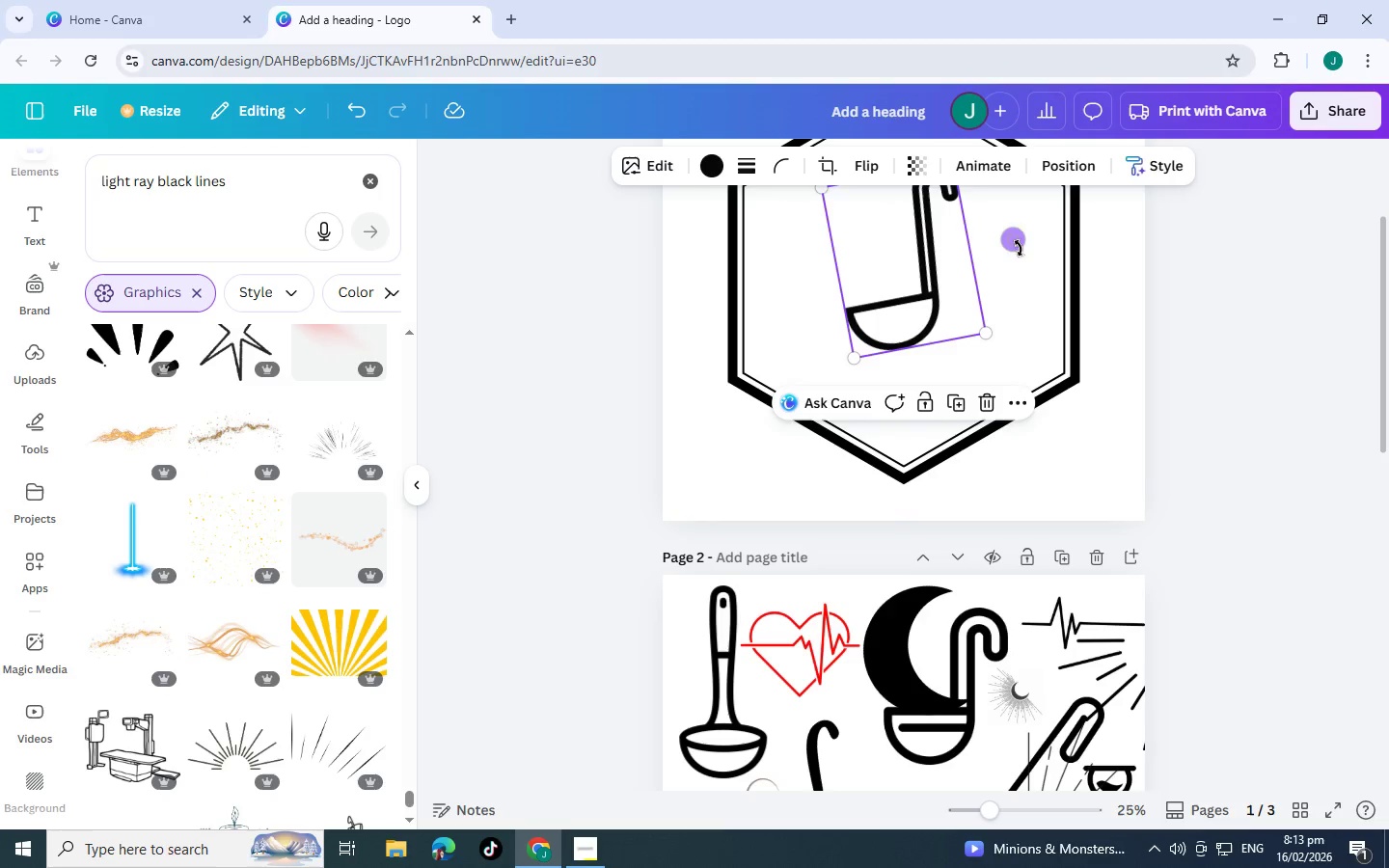 
left_click_drag(start_coordinate=[1020, 248], to_coordinate=[1024, 255])
 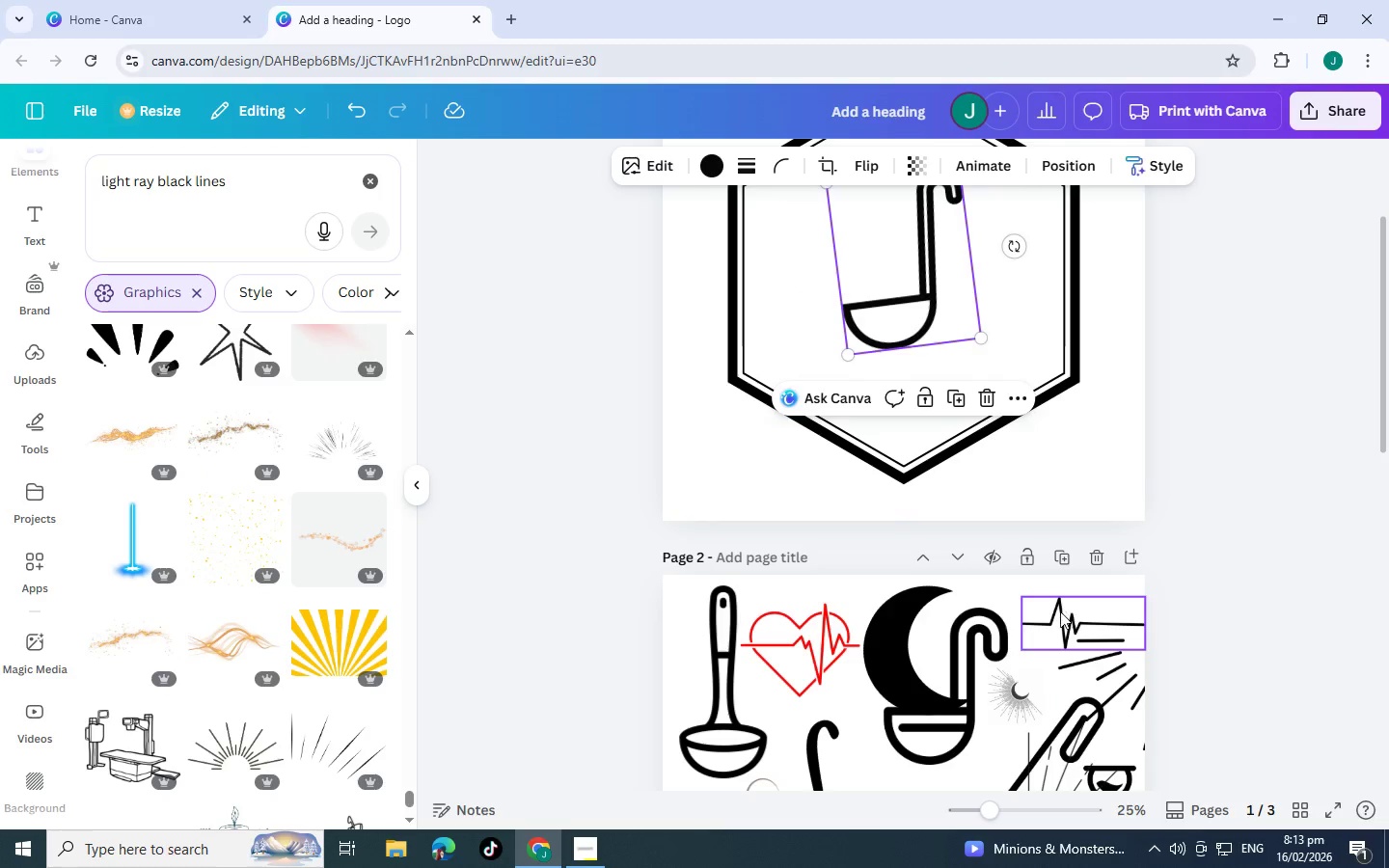 
left_click([1060, 611])
 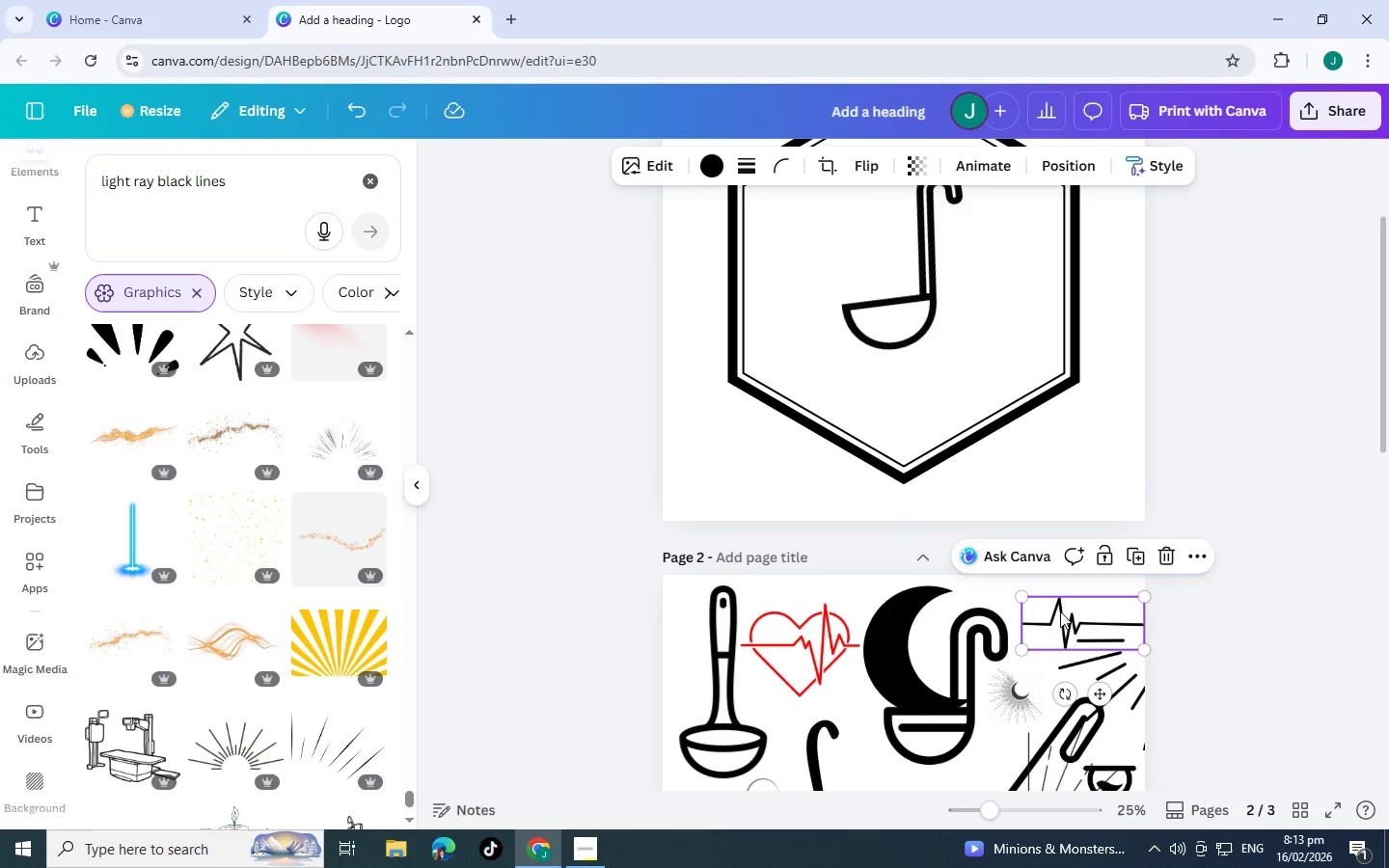 
left_click_drag(start_coordinate=[1060, 611], to_coordinate=[891, 256])
 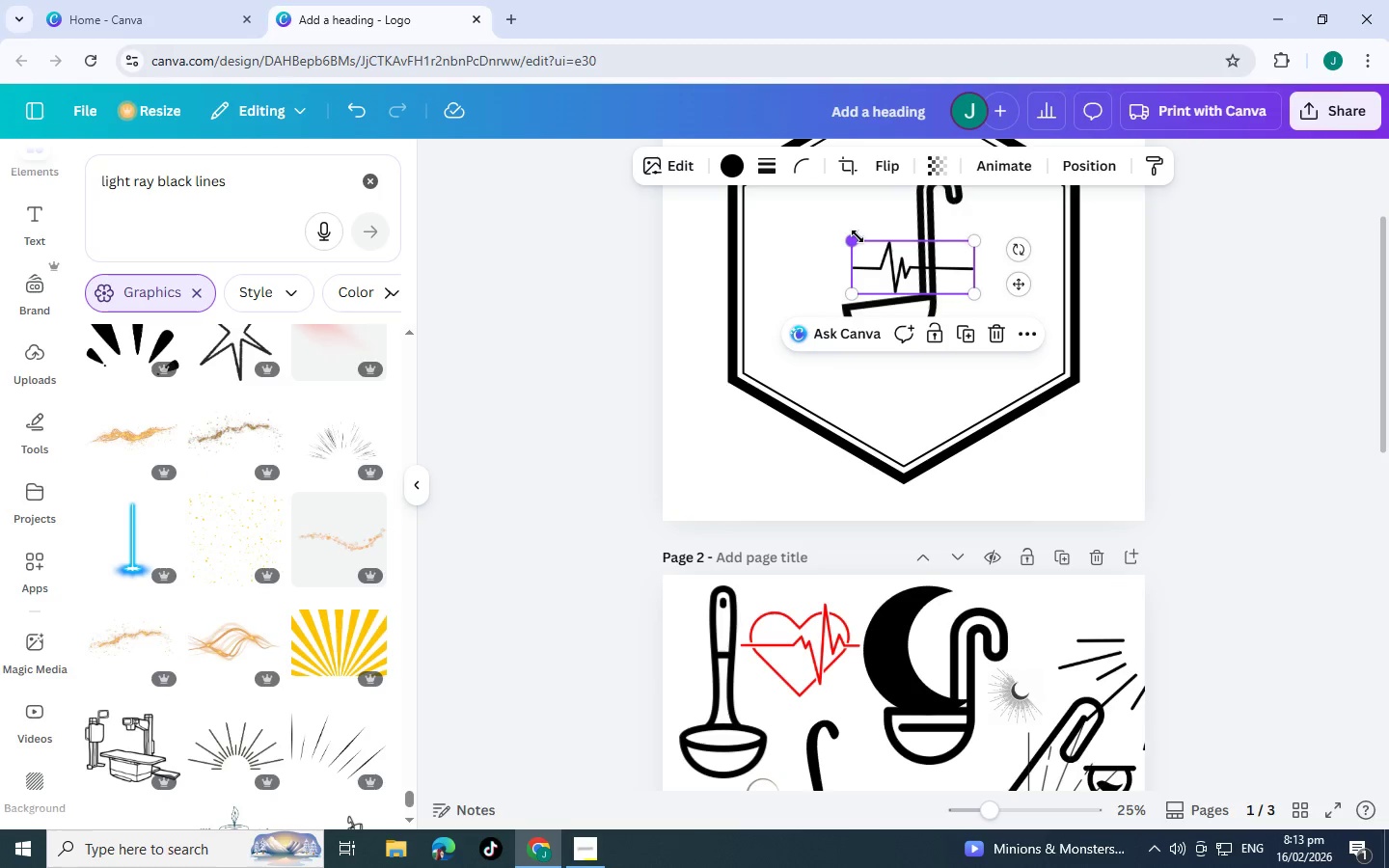 
left_click_drag(start_coordinate=[858, 236], to_coordinate=[766, 220])
 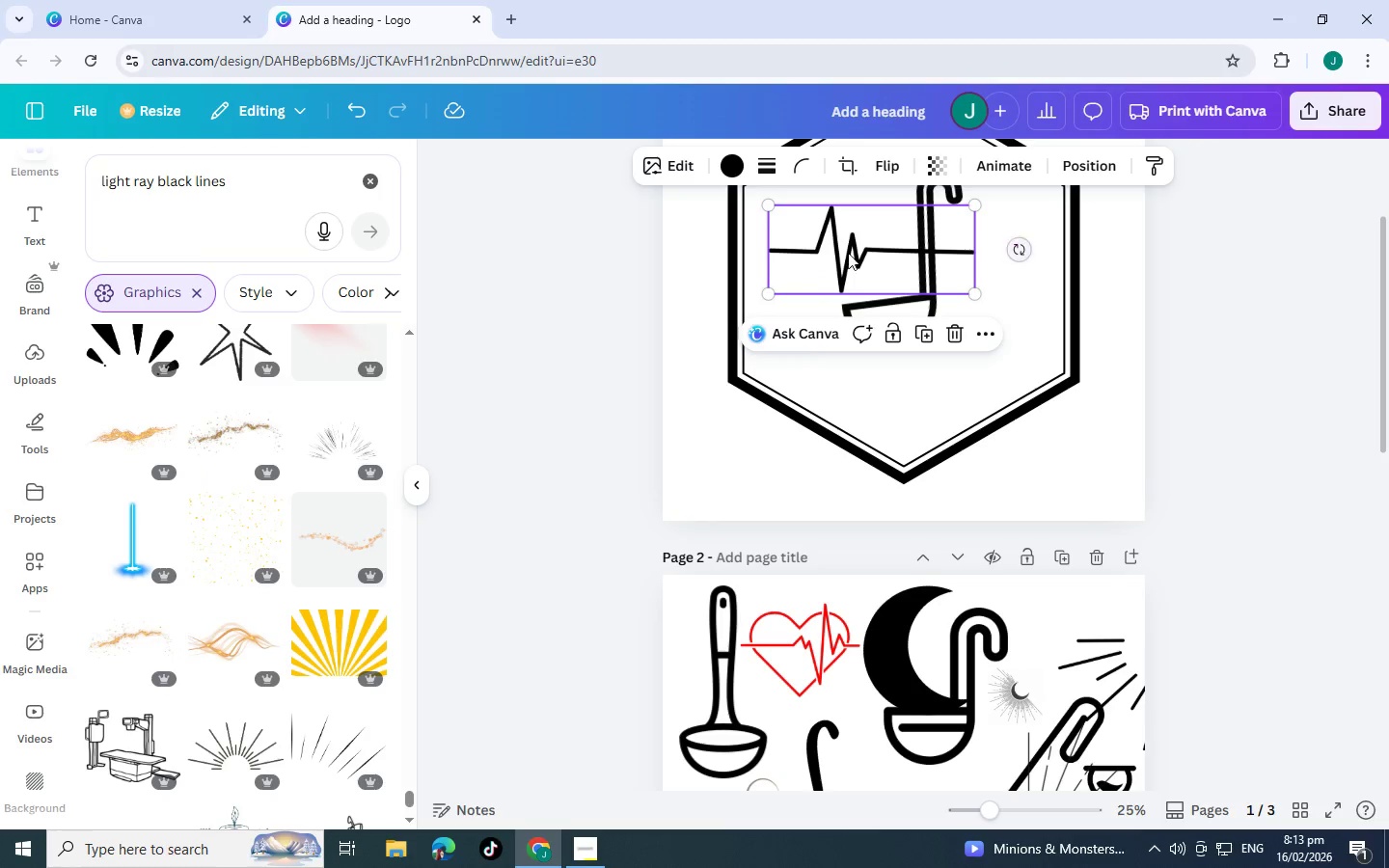 
left_click_drag(start_coordinate=[852, 253], to_coordinate=[940, 264])
 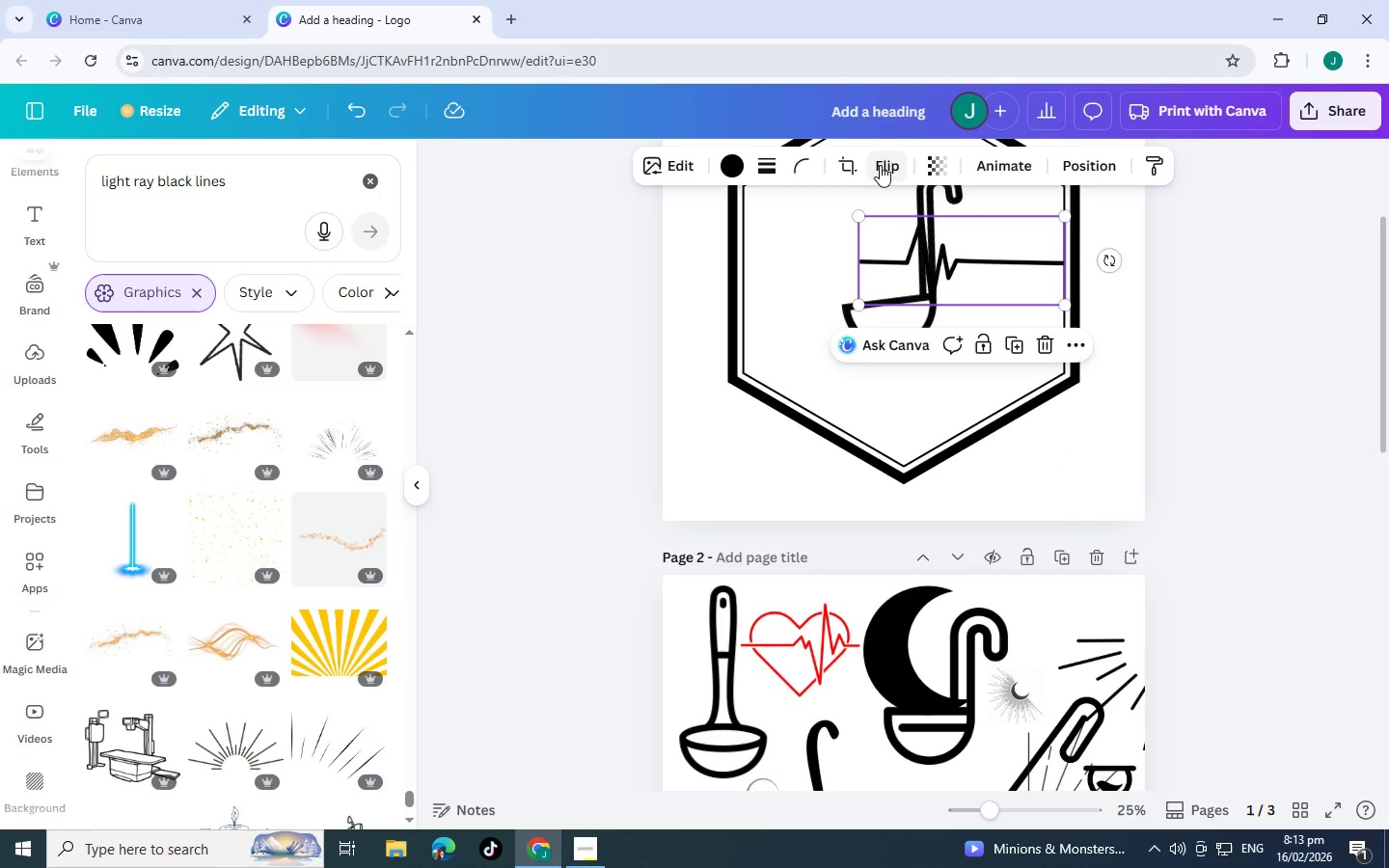 
left_click([880, 165])
 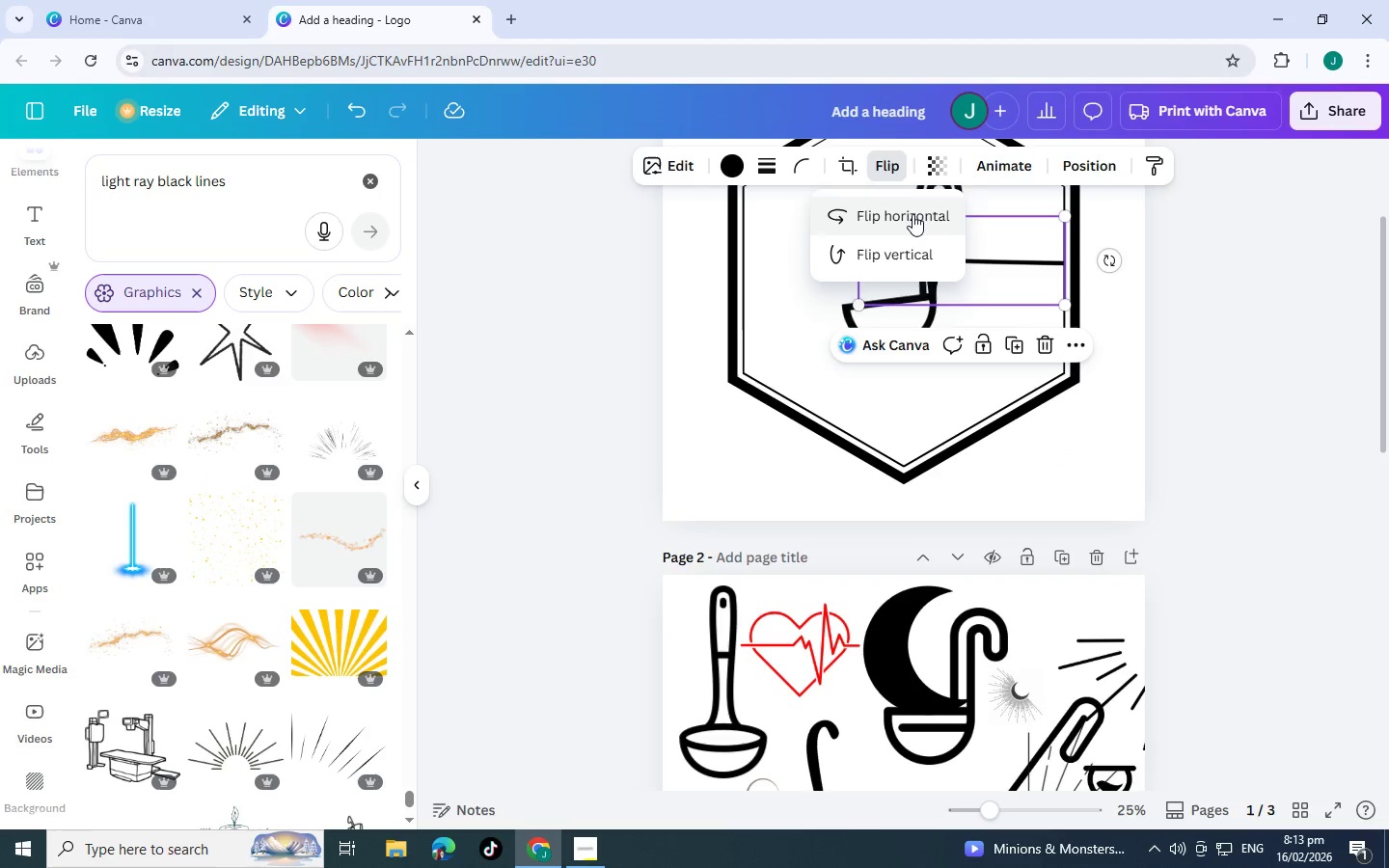 
left_click([912, 214])
 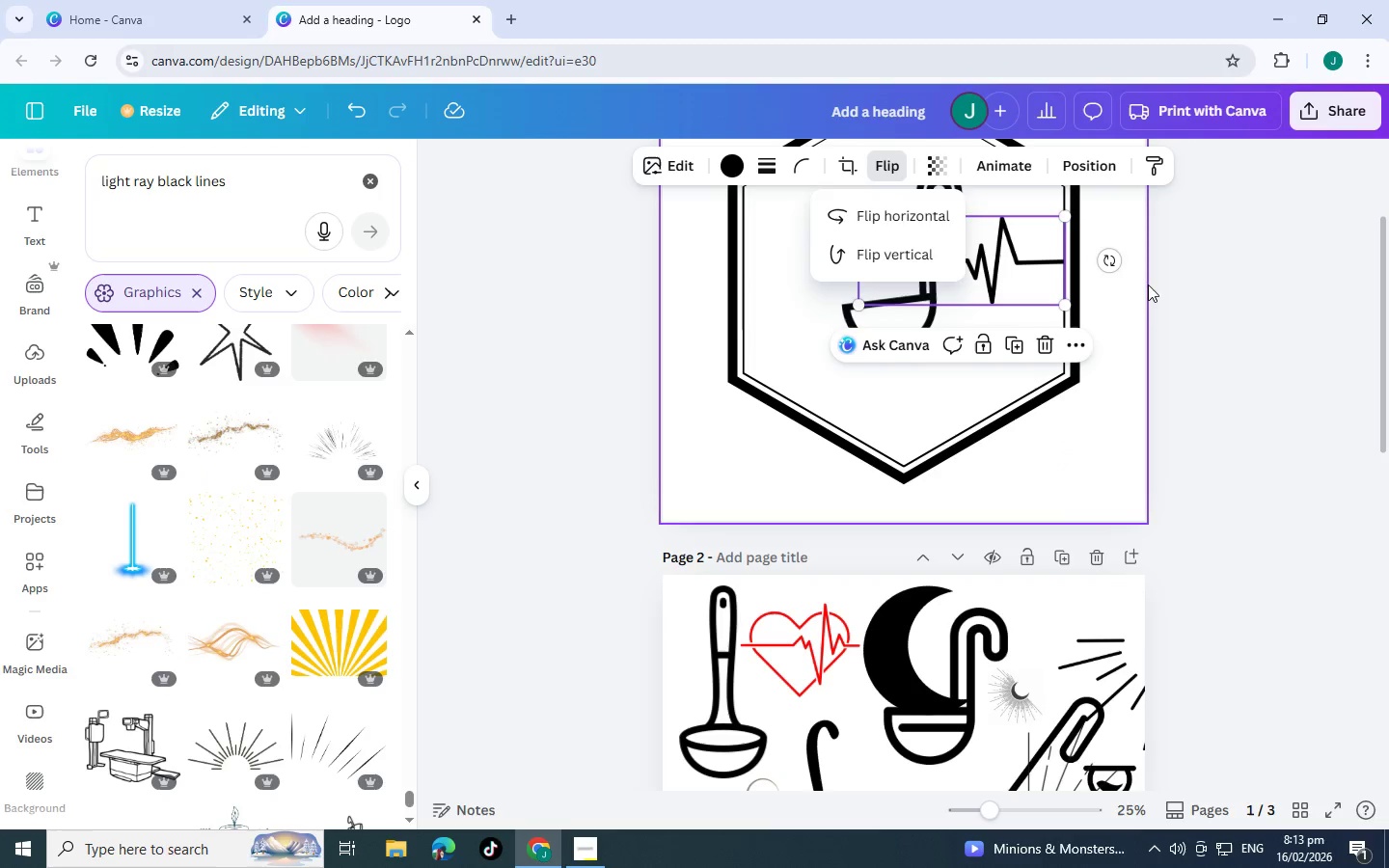 
left_click([1226, 290])
 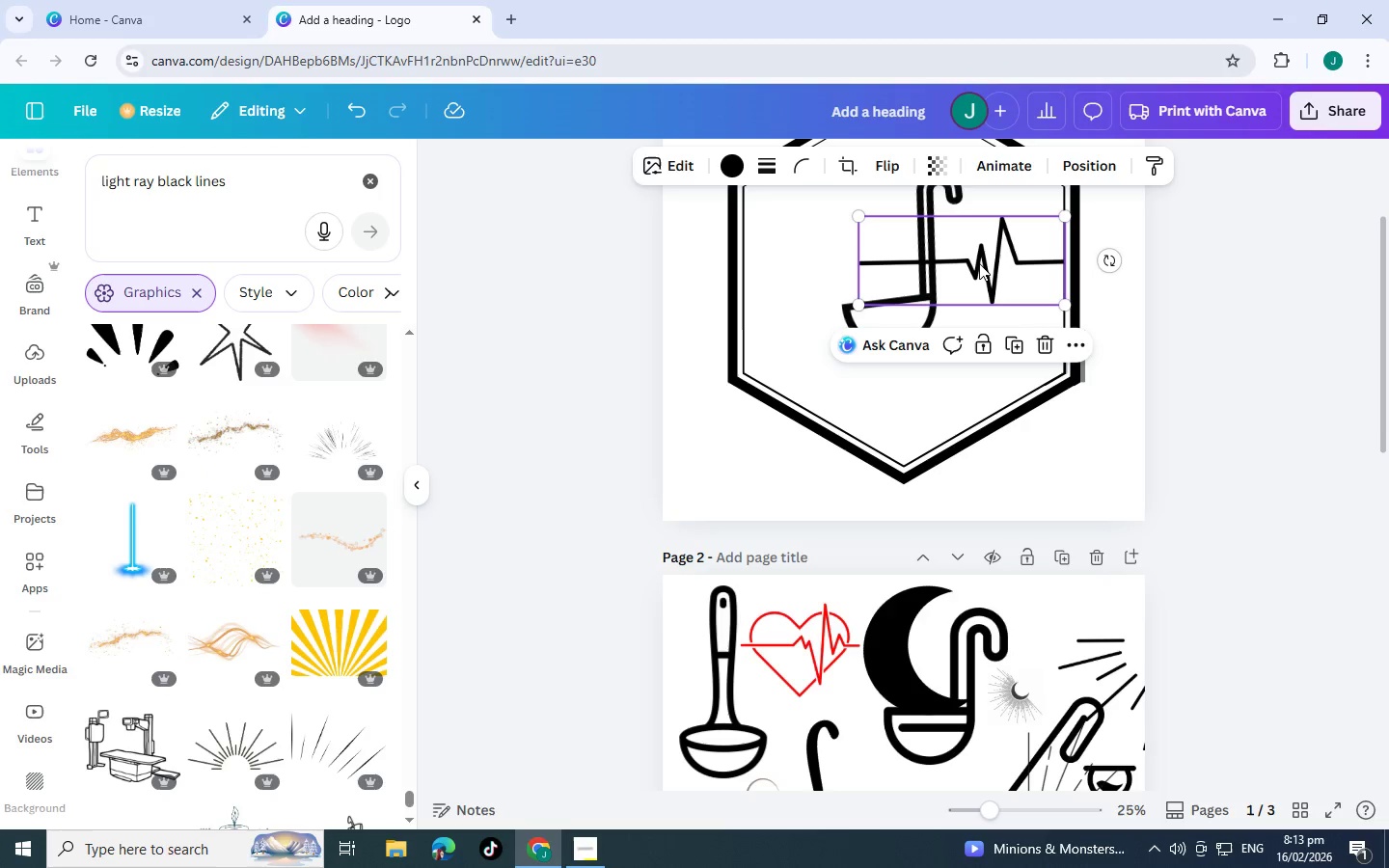 
left_click_drag(start_coordinate=[979, 255], to_coordinate=[979, 271])
 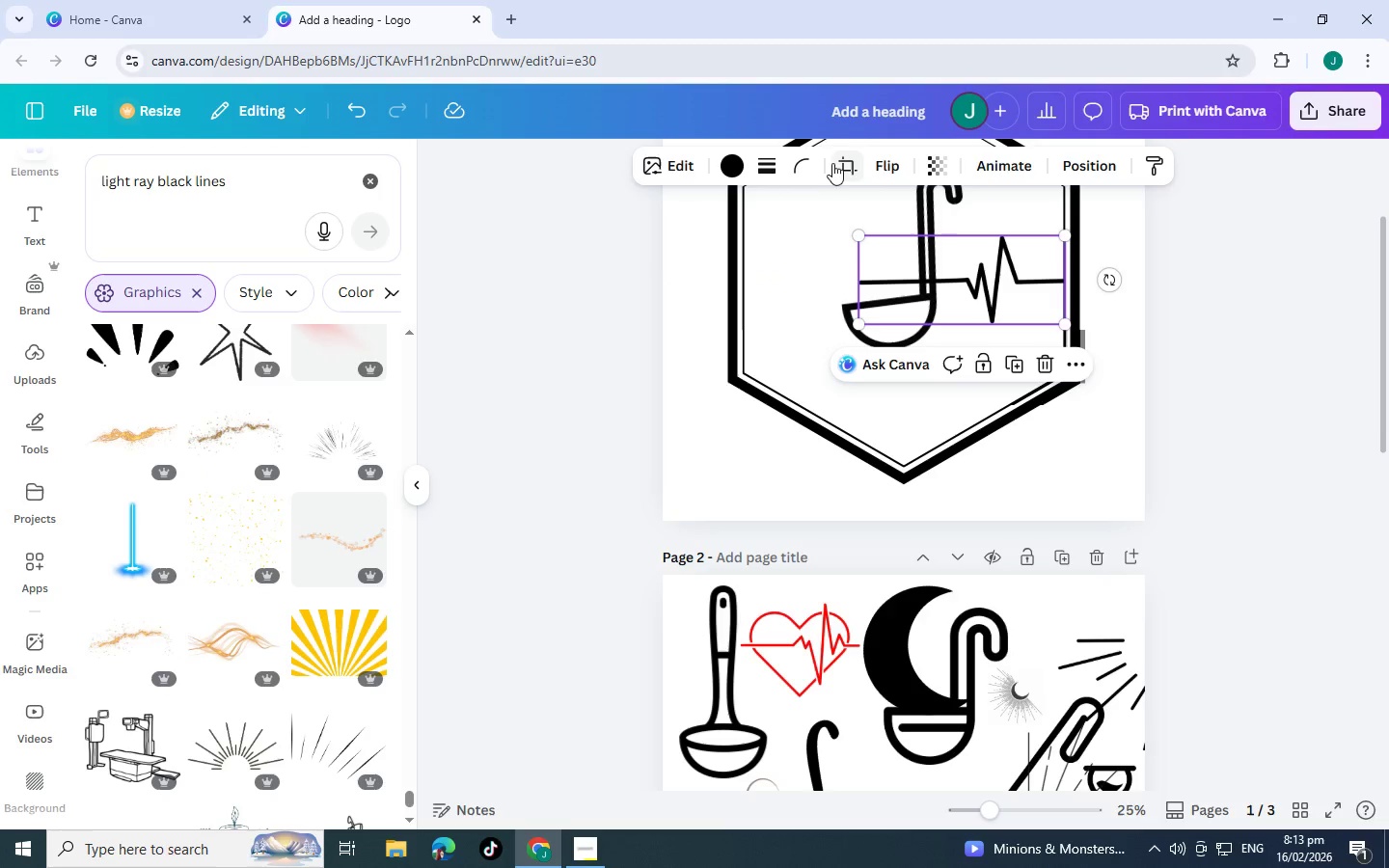 
left_click([841, 164])
 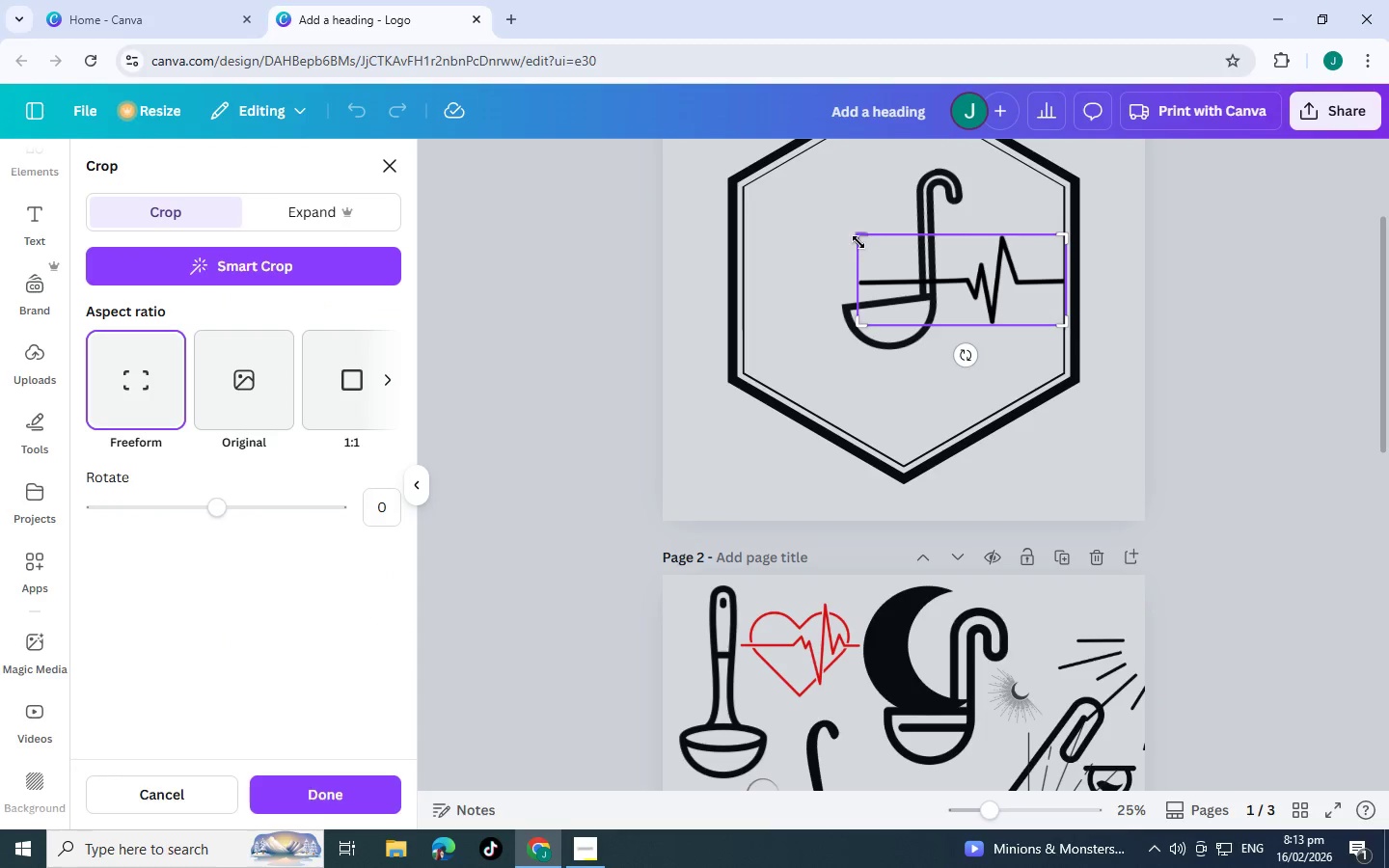 
left_click_drag(start_coordinate=[859, 238], to_coordinate=[939, 233])
 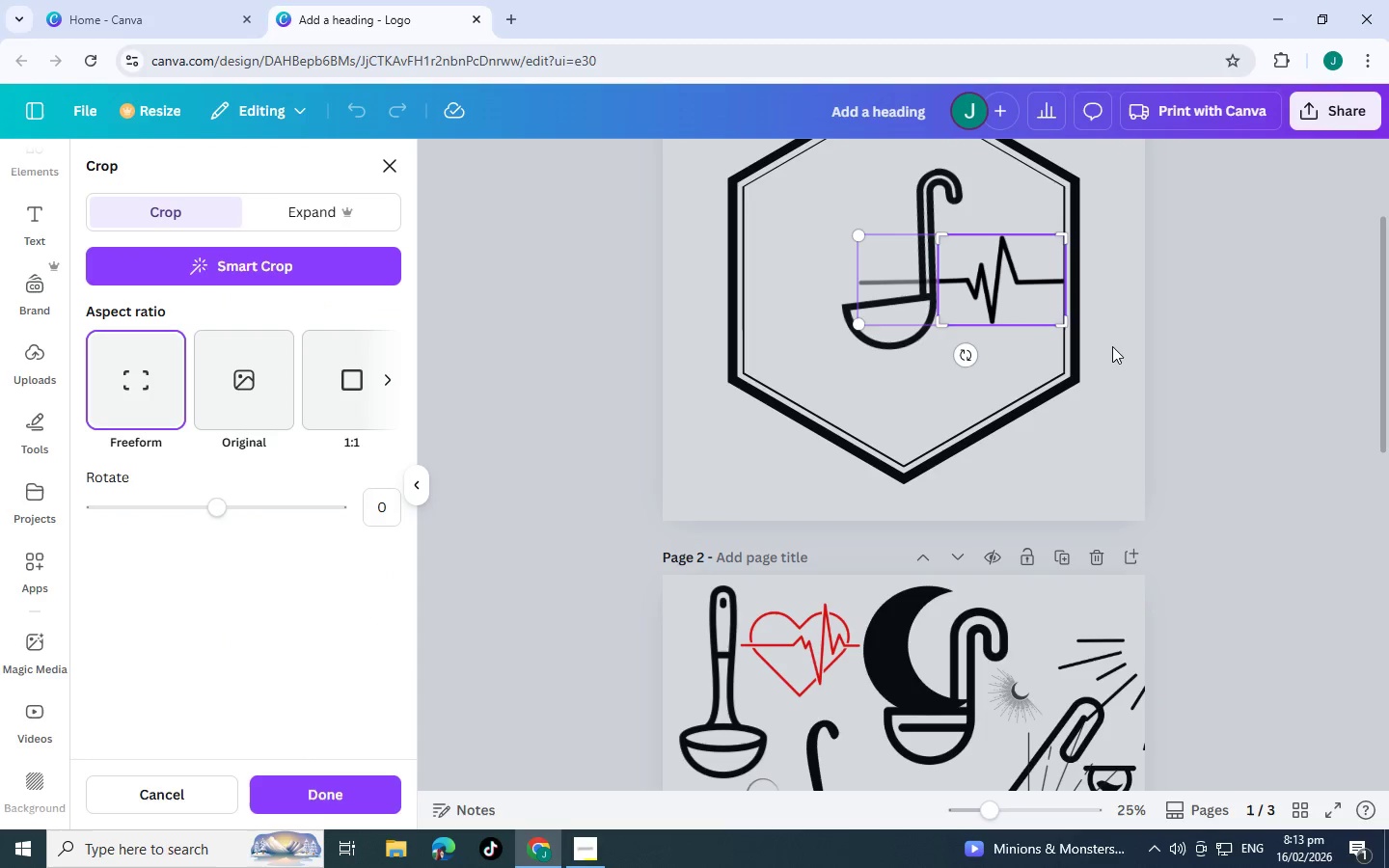 
left_click([1112, 346])
 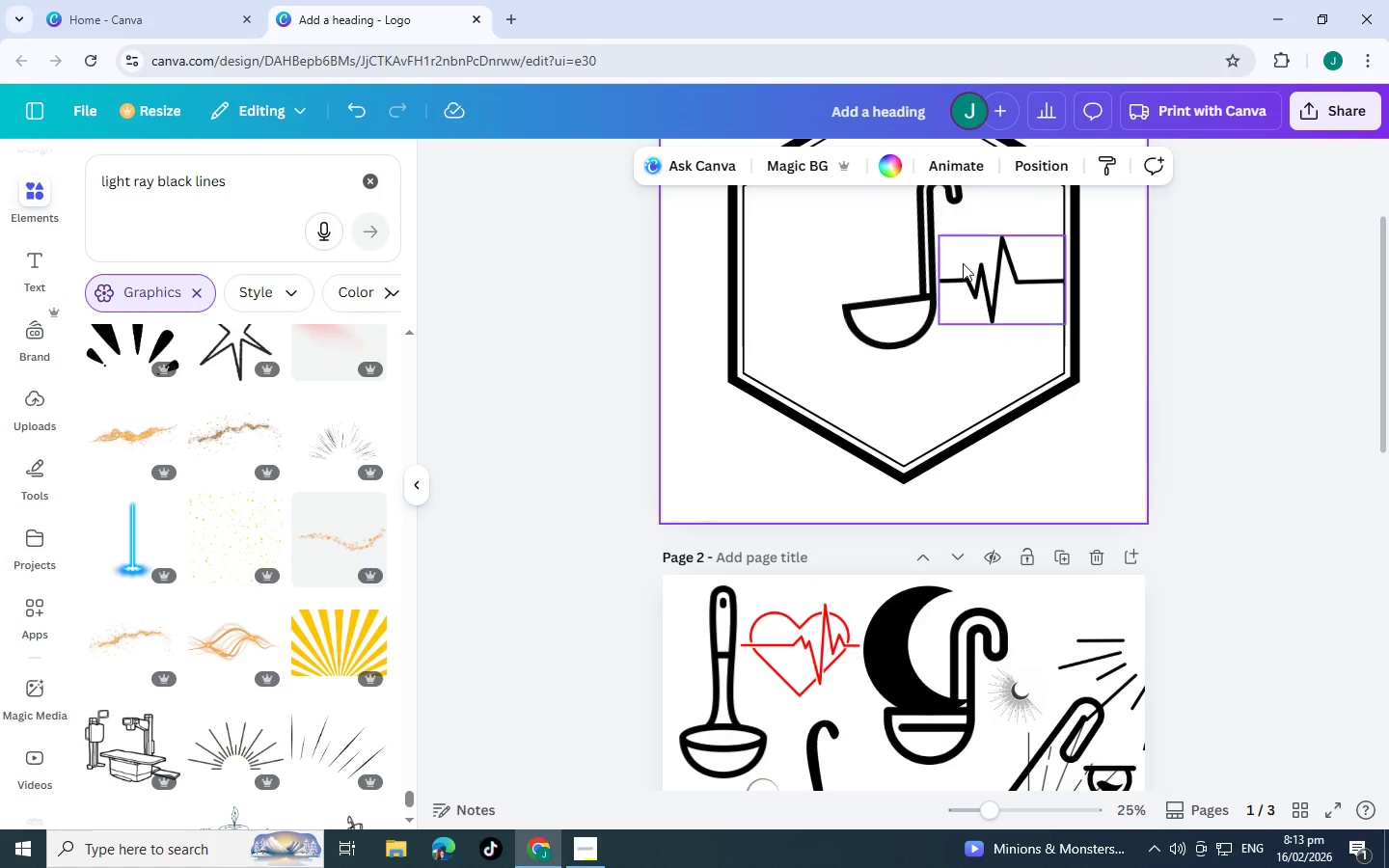 
left_click([970, 269])
 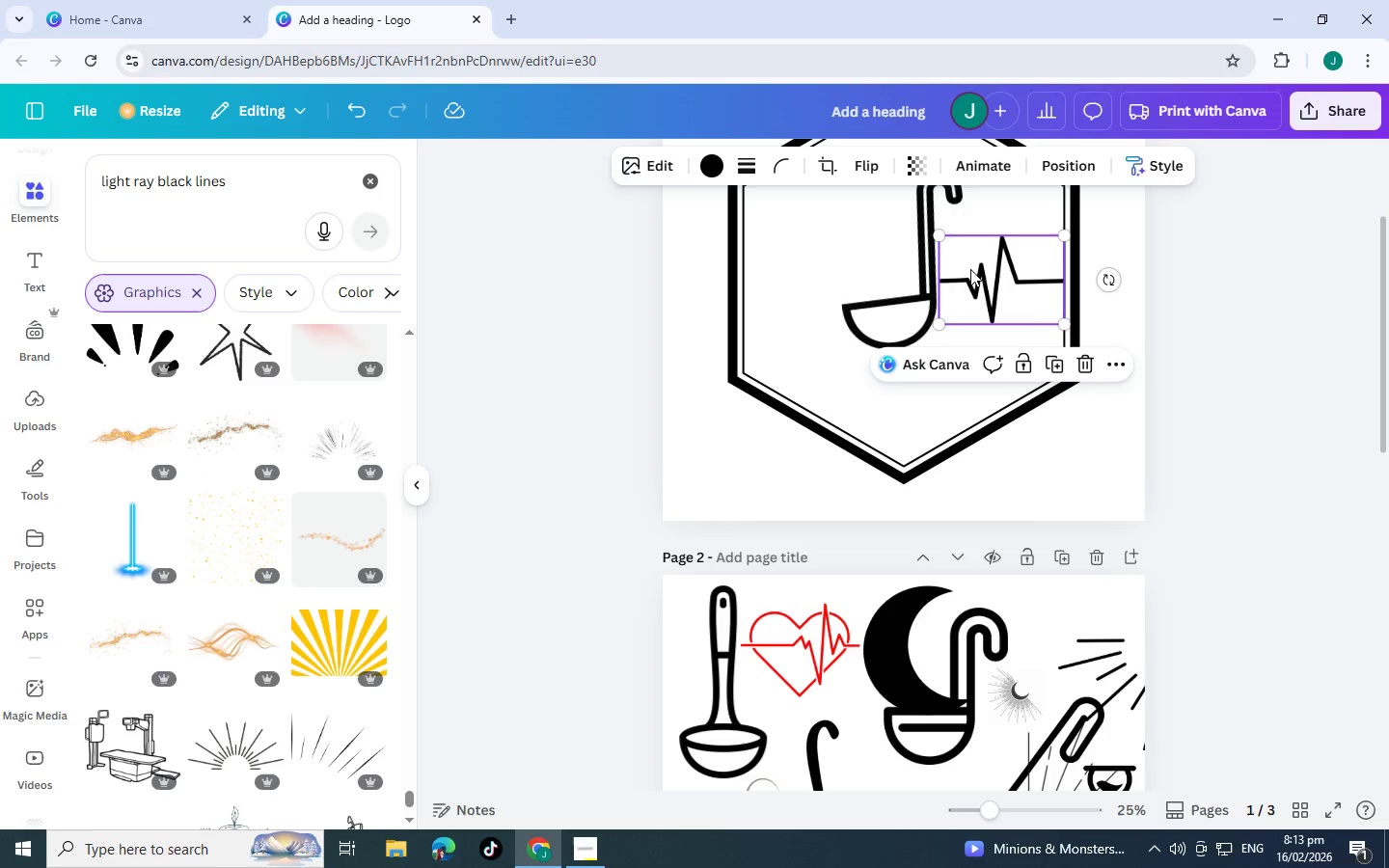 
key(Control+C)
 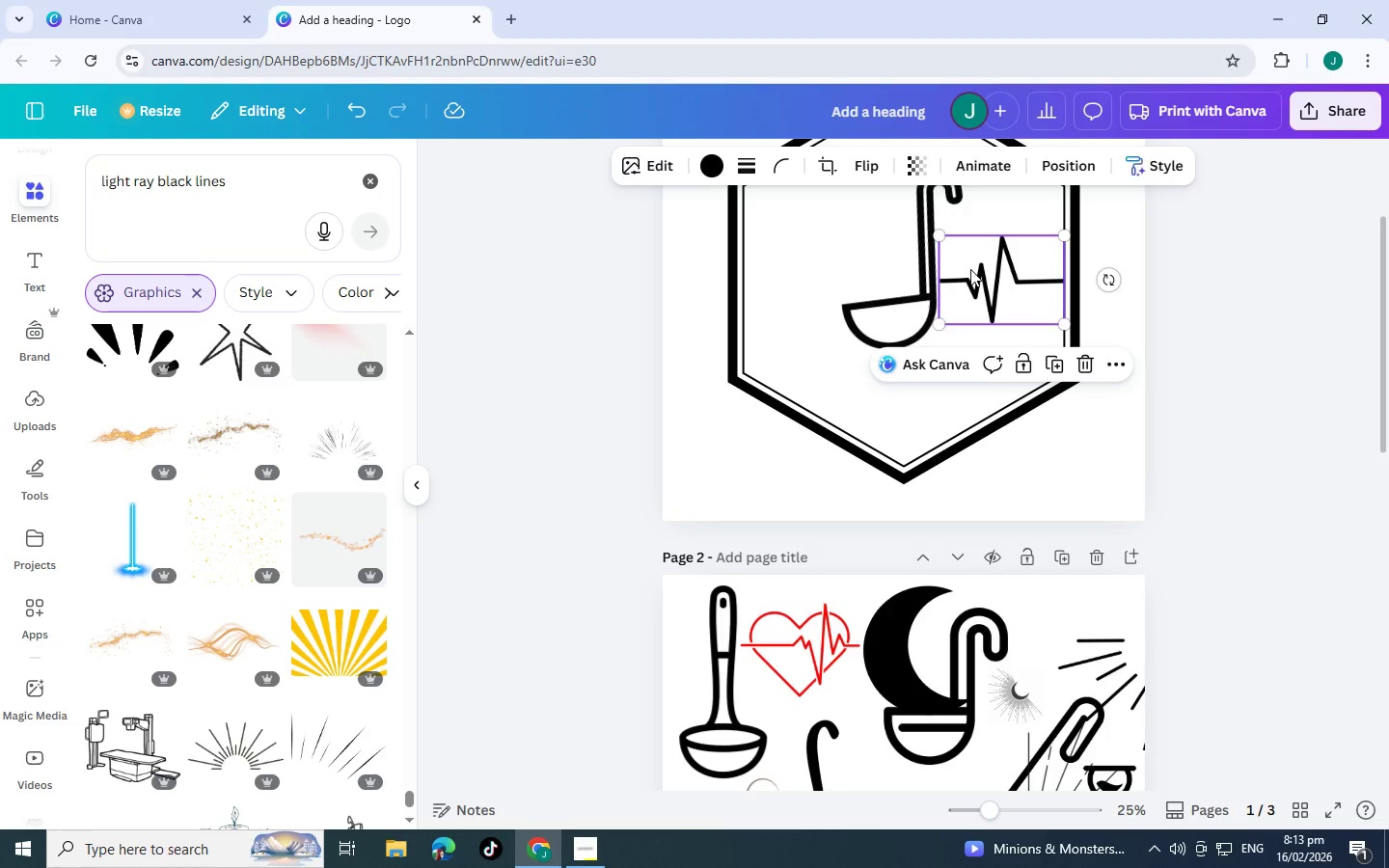 
key(Control+V)
 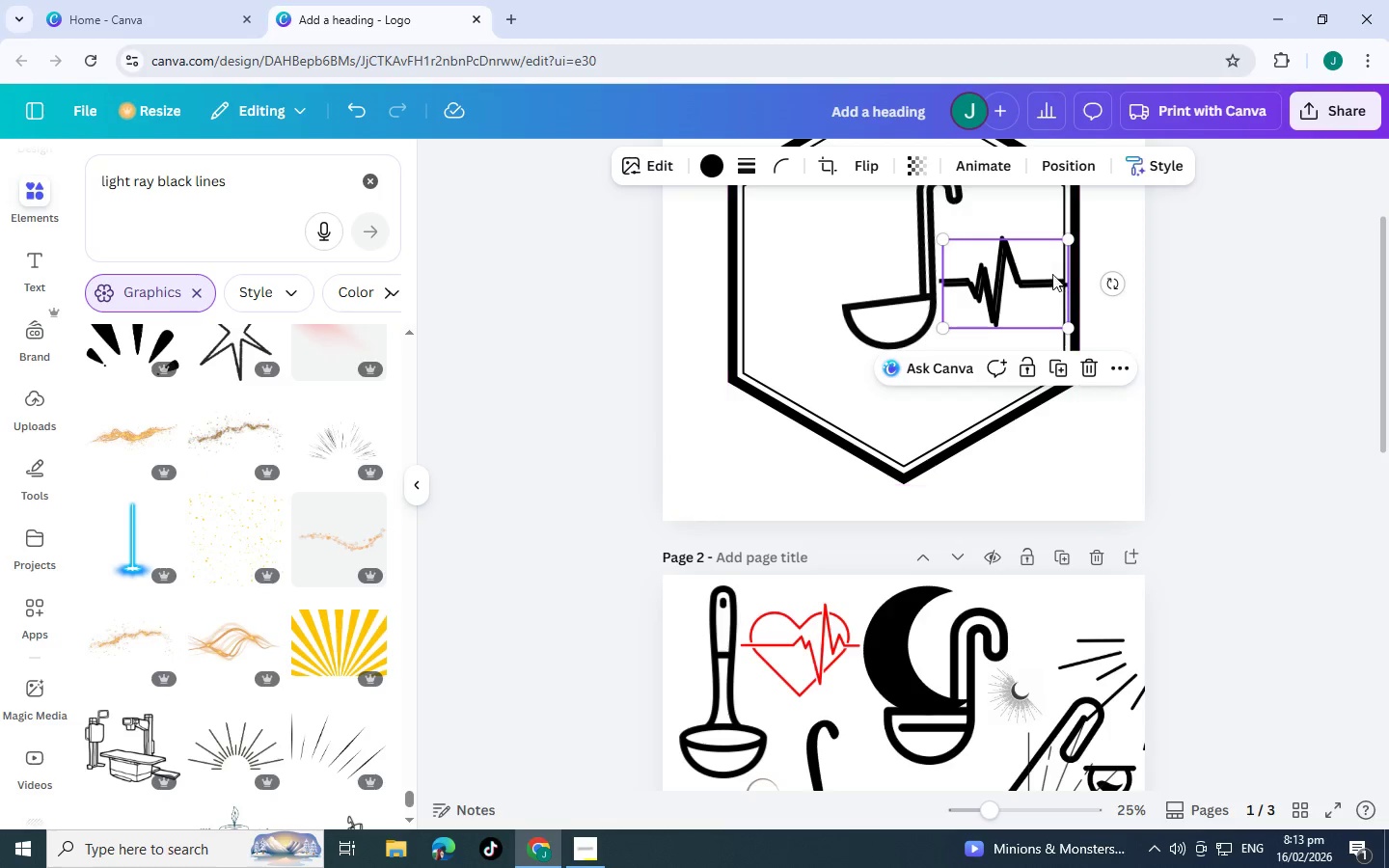 
left_click_drag(start_coordinate=[1044, 281], to_coordinate=[896, 278])
 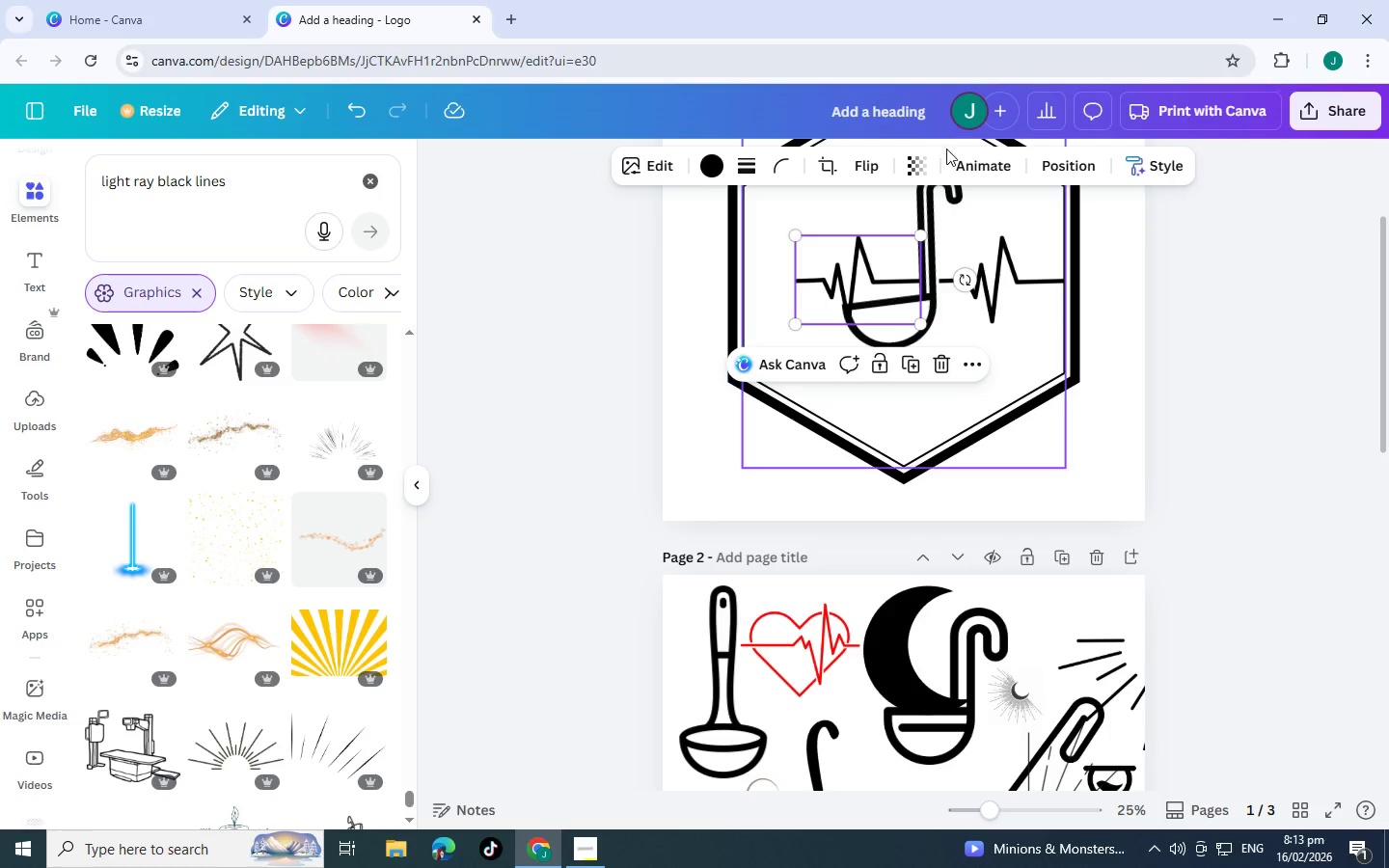 
left_click([831, 165])
 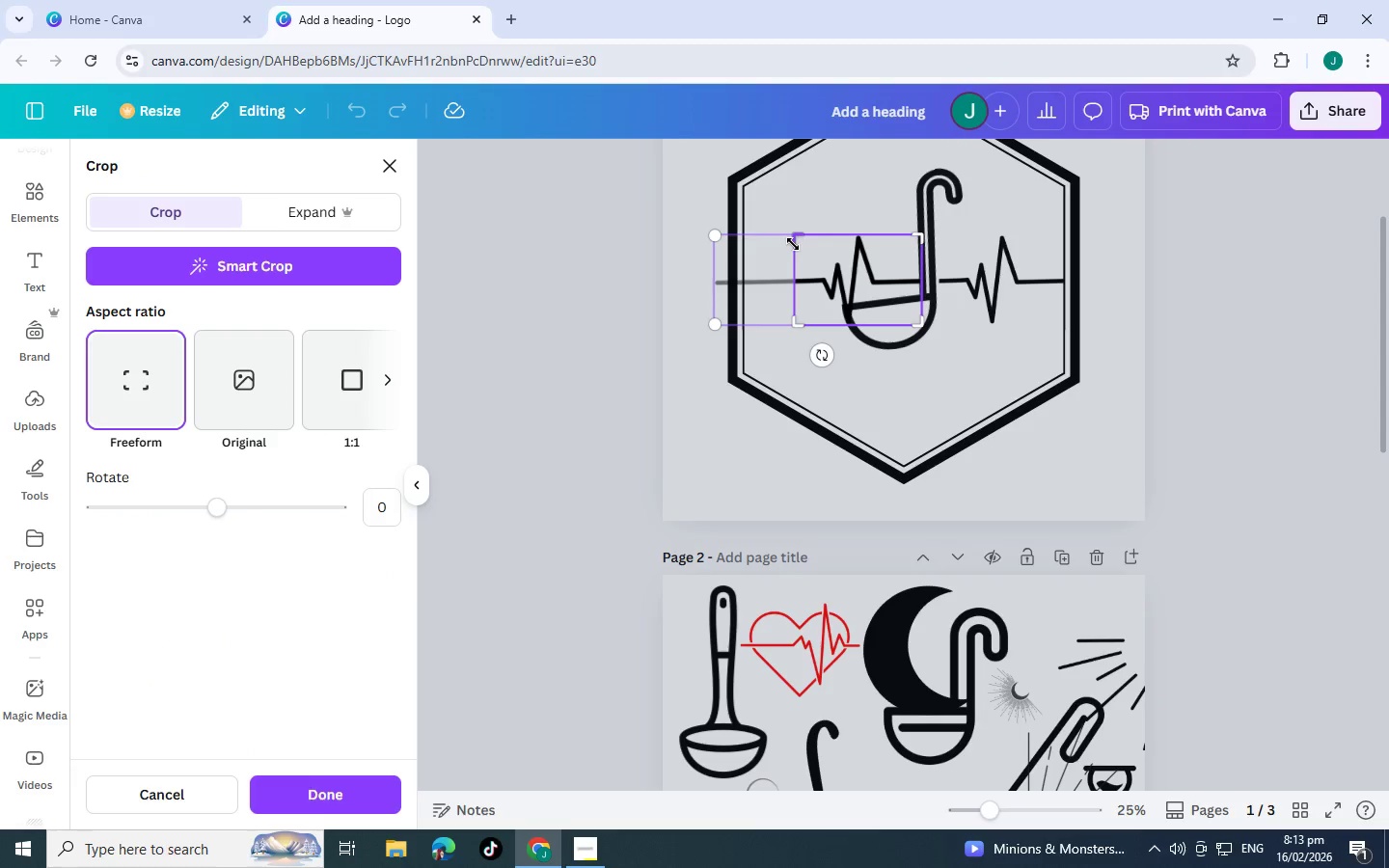 
left_click_drag(start_coordinate=[793, 244], to_coordinate=[709, 238])
 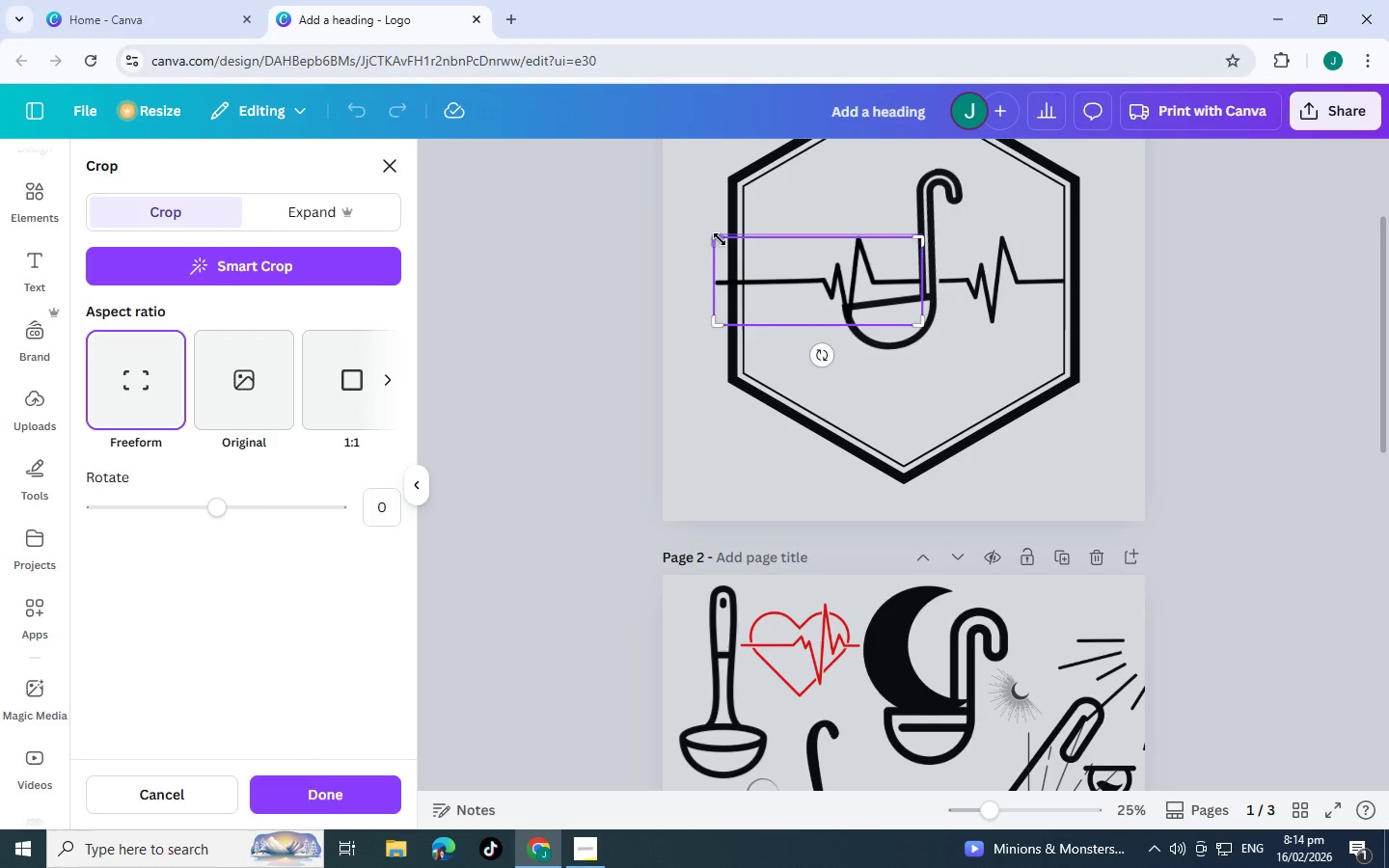 
left_click_drag(start_coordinate=[720, 239], to_coordinate=[706, 233])
 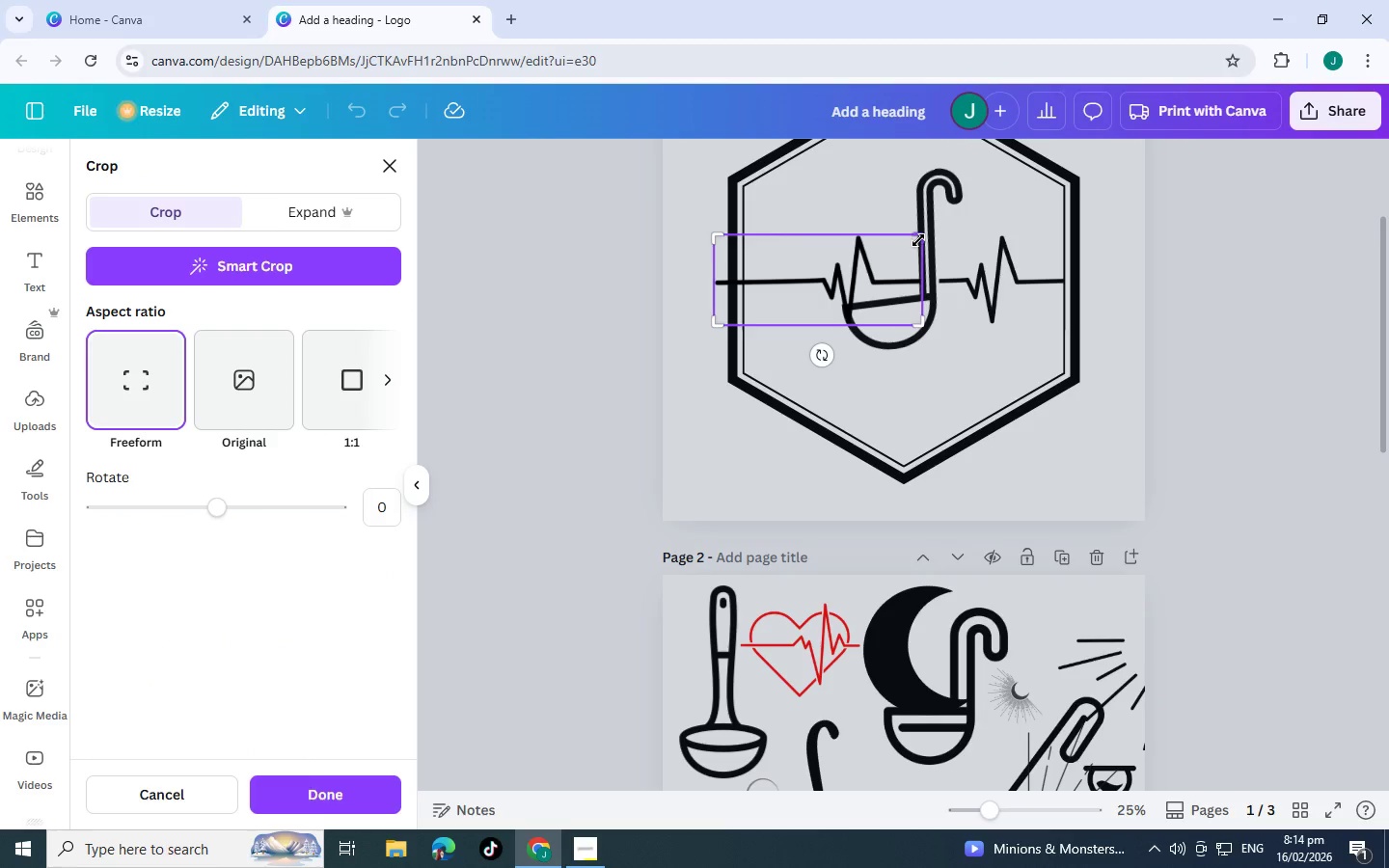 
left_click_drag(start_coordinate=[918, 240], to_coordinate=[880, 230])
 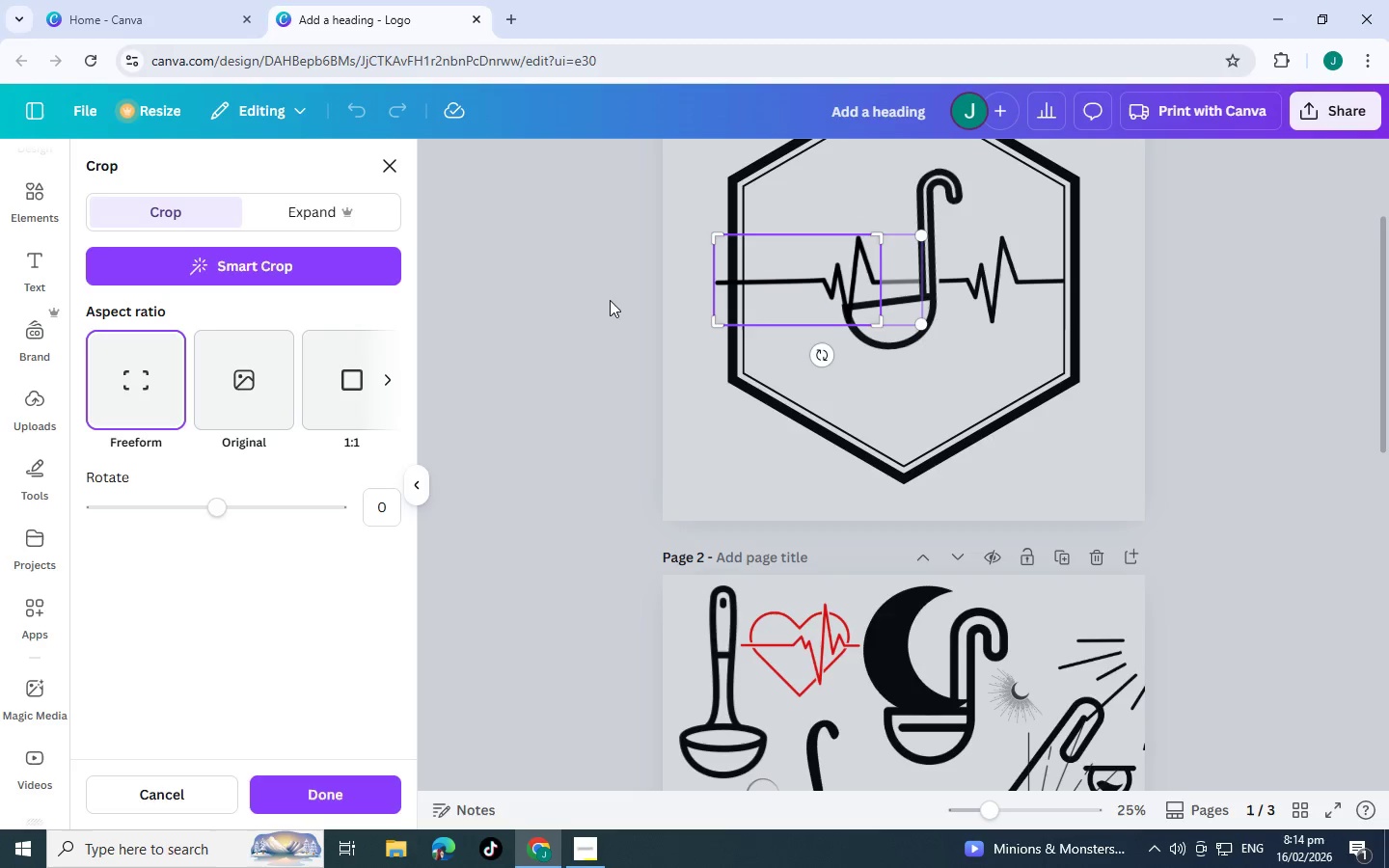 
left_click([610, 300])
 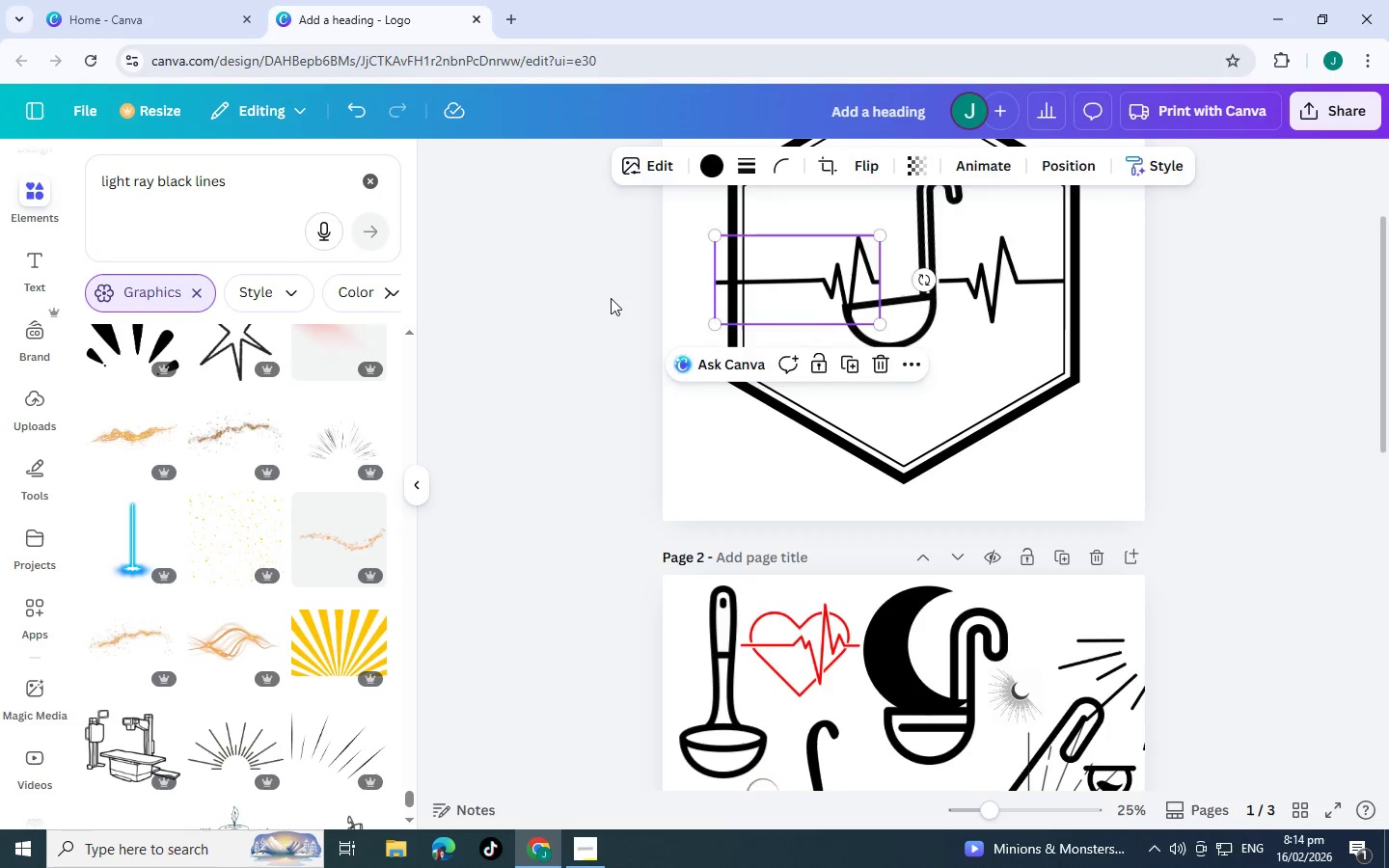 
left_click([611, 298])
 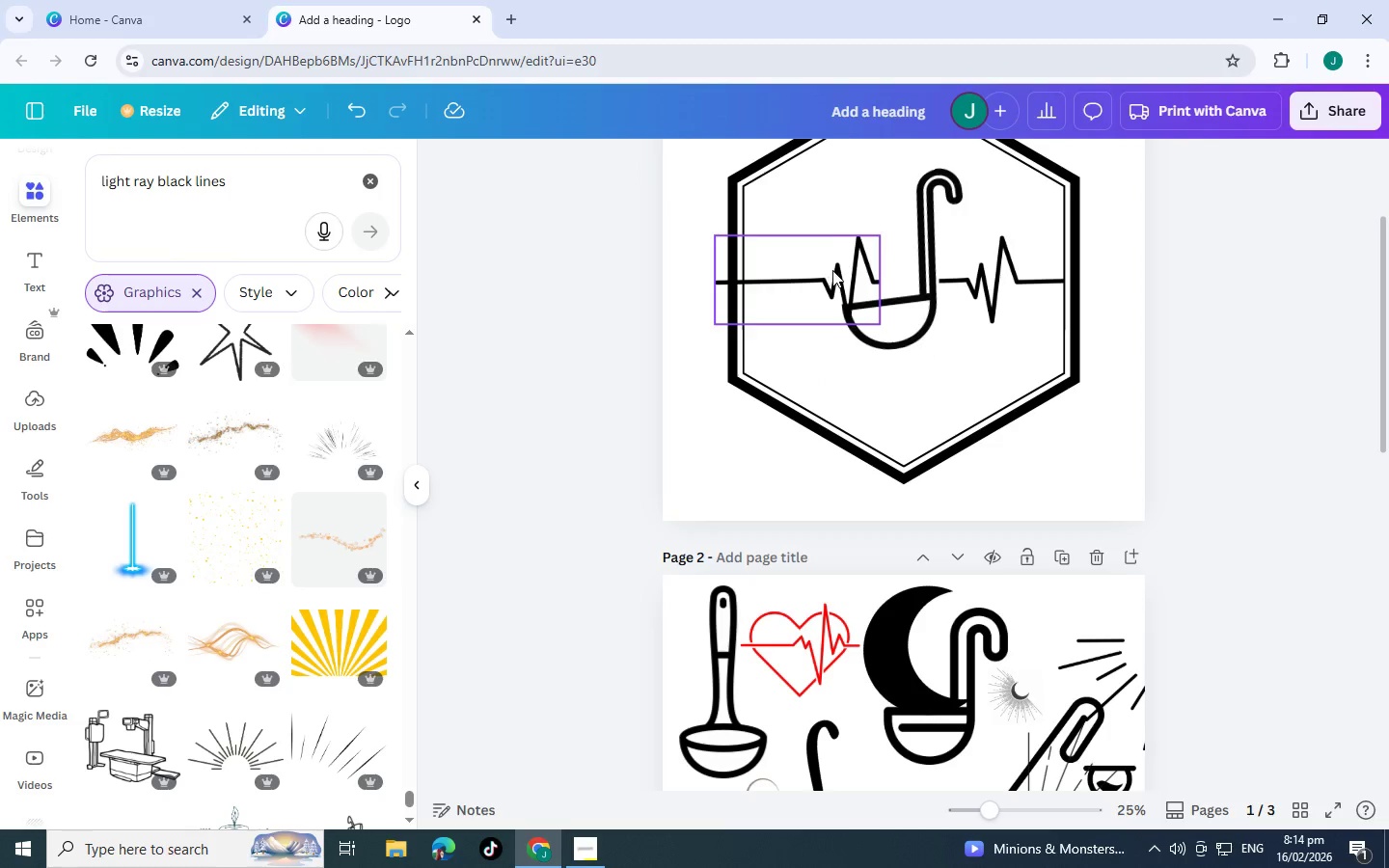 
left_click_drag(start_coordinate=[828, 270], to_coordinate=[858, 271])
 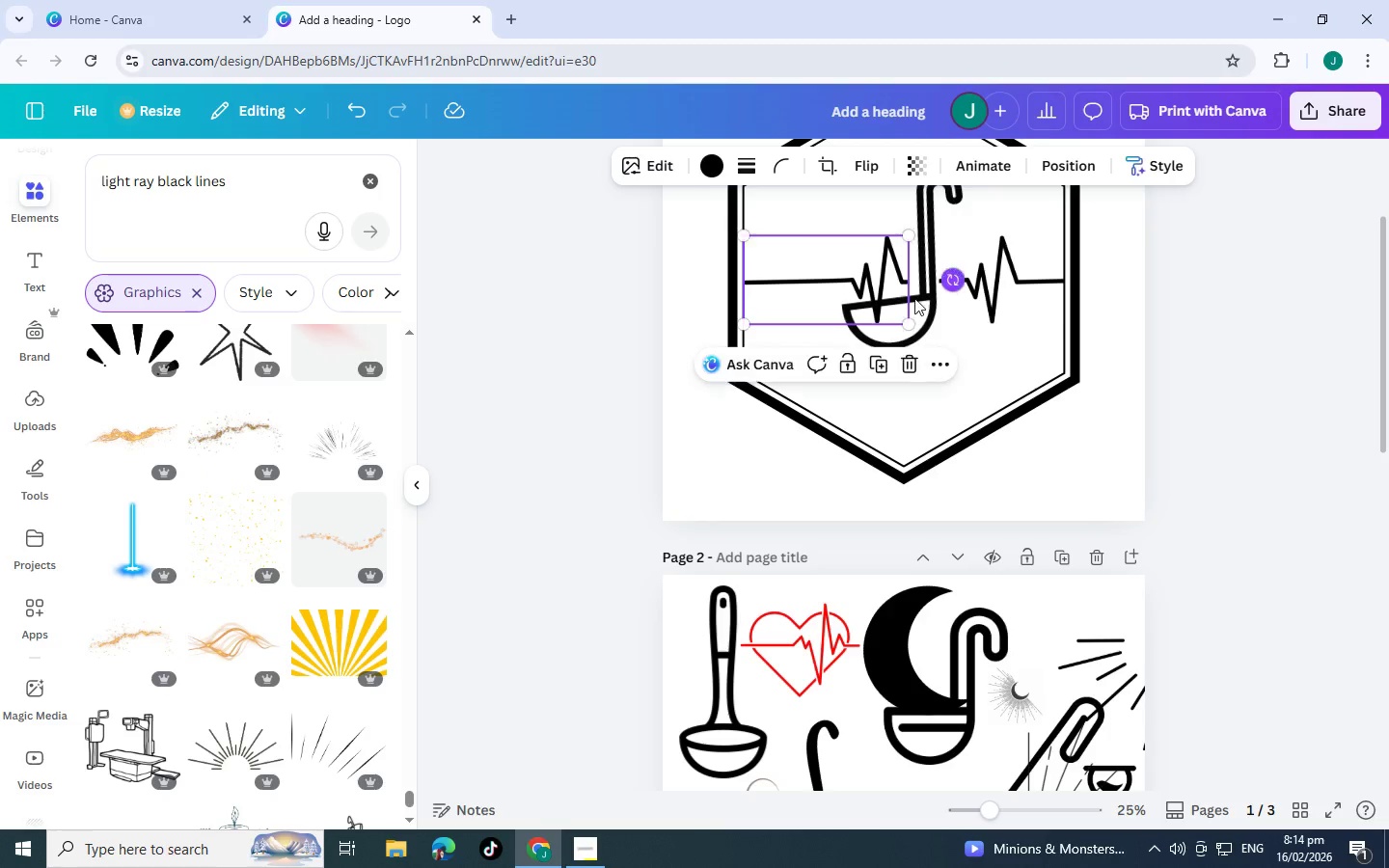 
left_click_drag(start_coordinate=[858, 285], to_coordinate=[837, 282])
 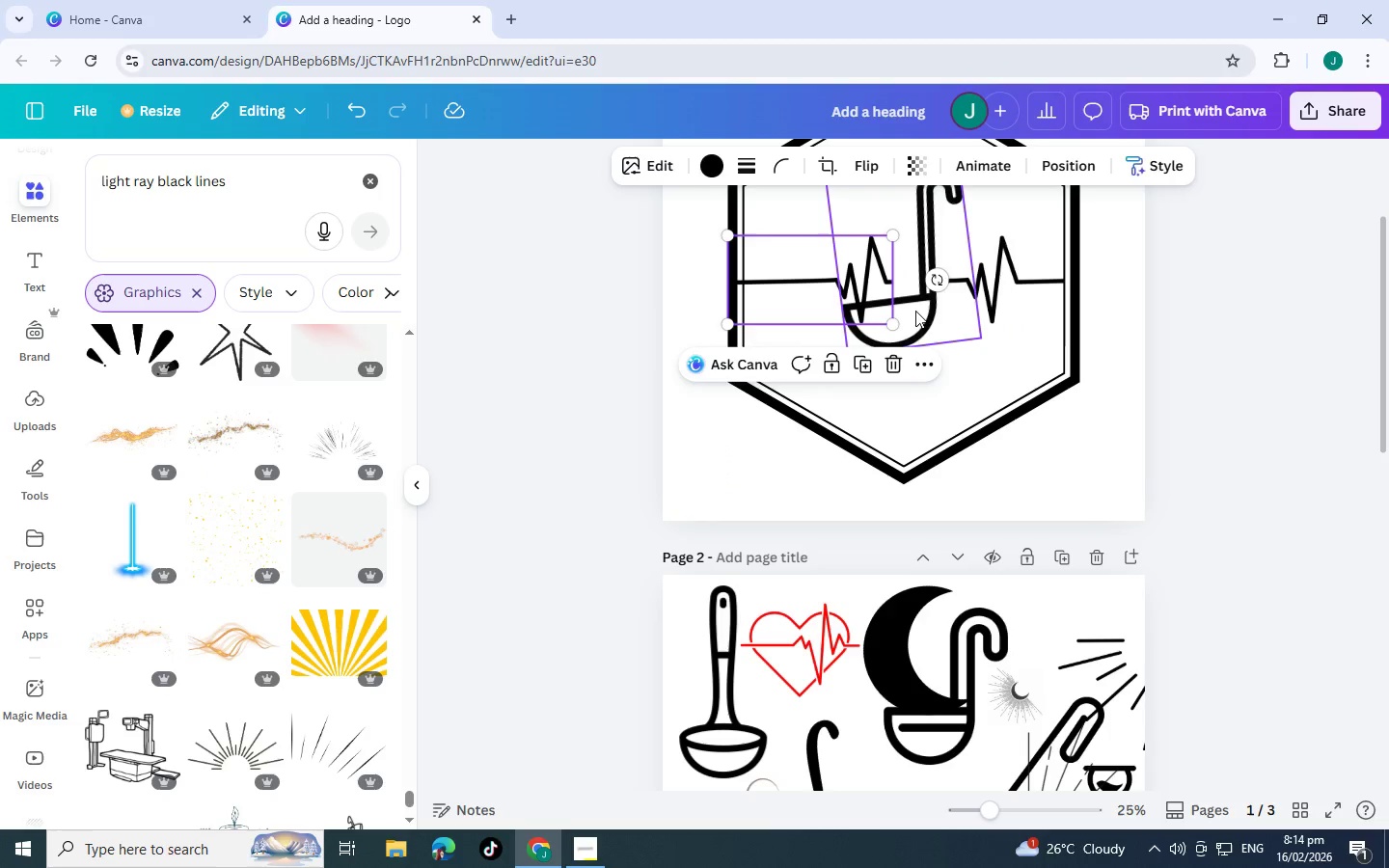 
left_click_drag(start_coordinate=[913, 311], to_coordinate=[898, 324])
 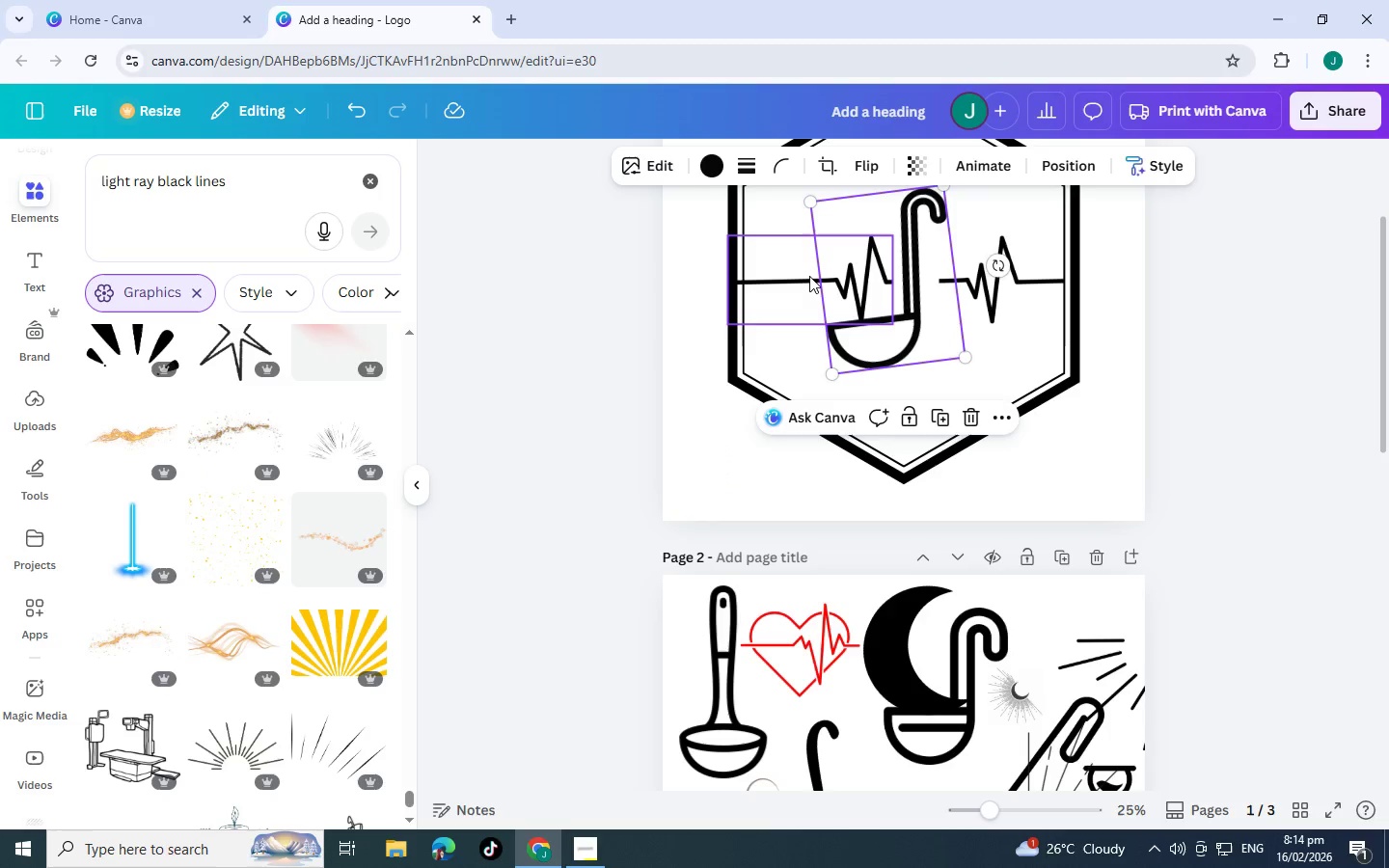 
left_click([809, 276])
 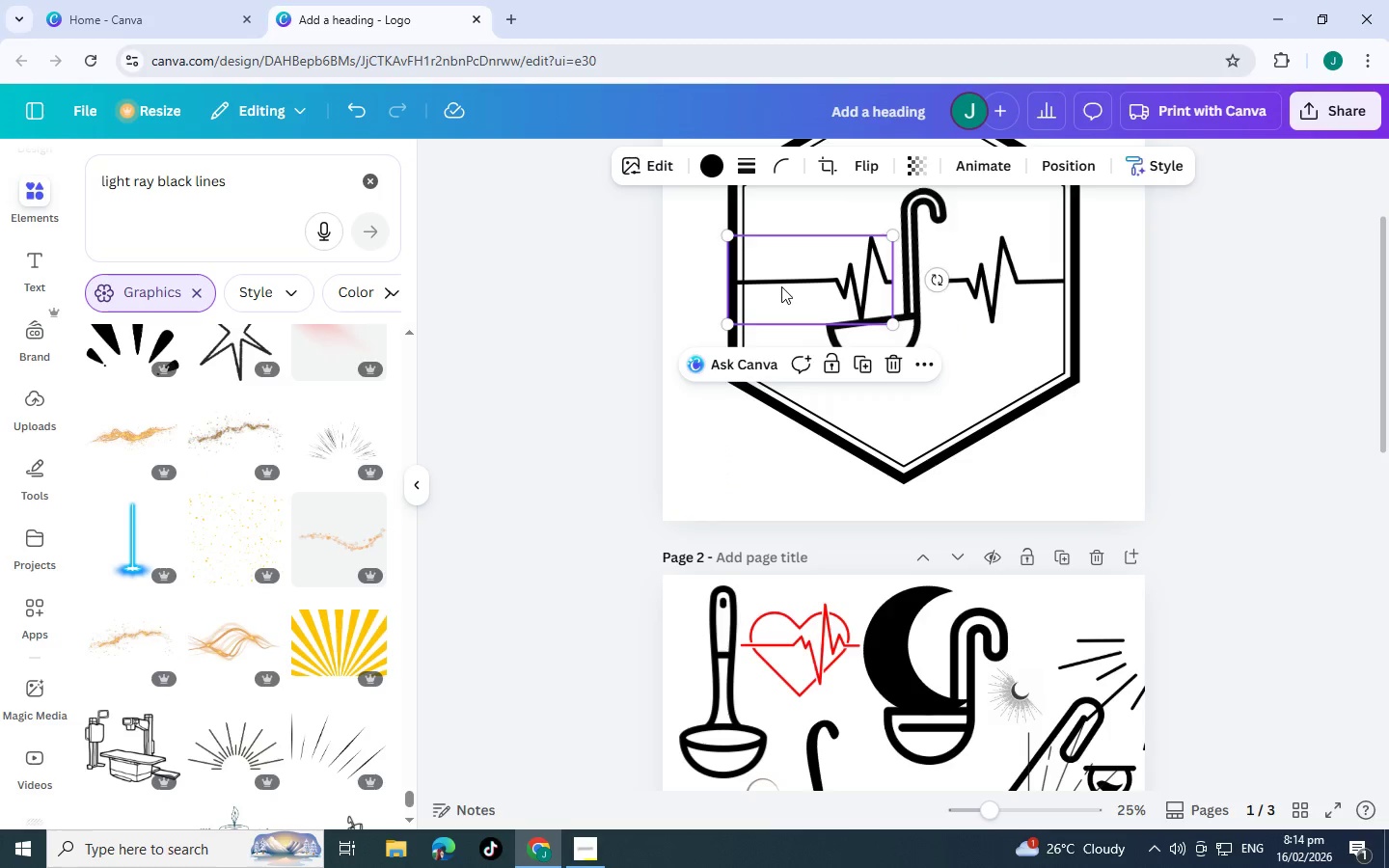 
left_click_drag(start_coordinate=[781, 286], to_coordinate=[716, 285])
 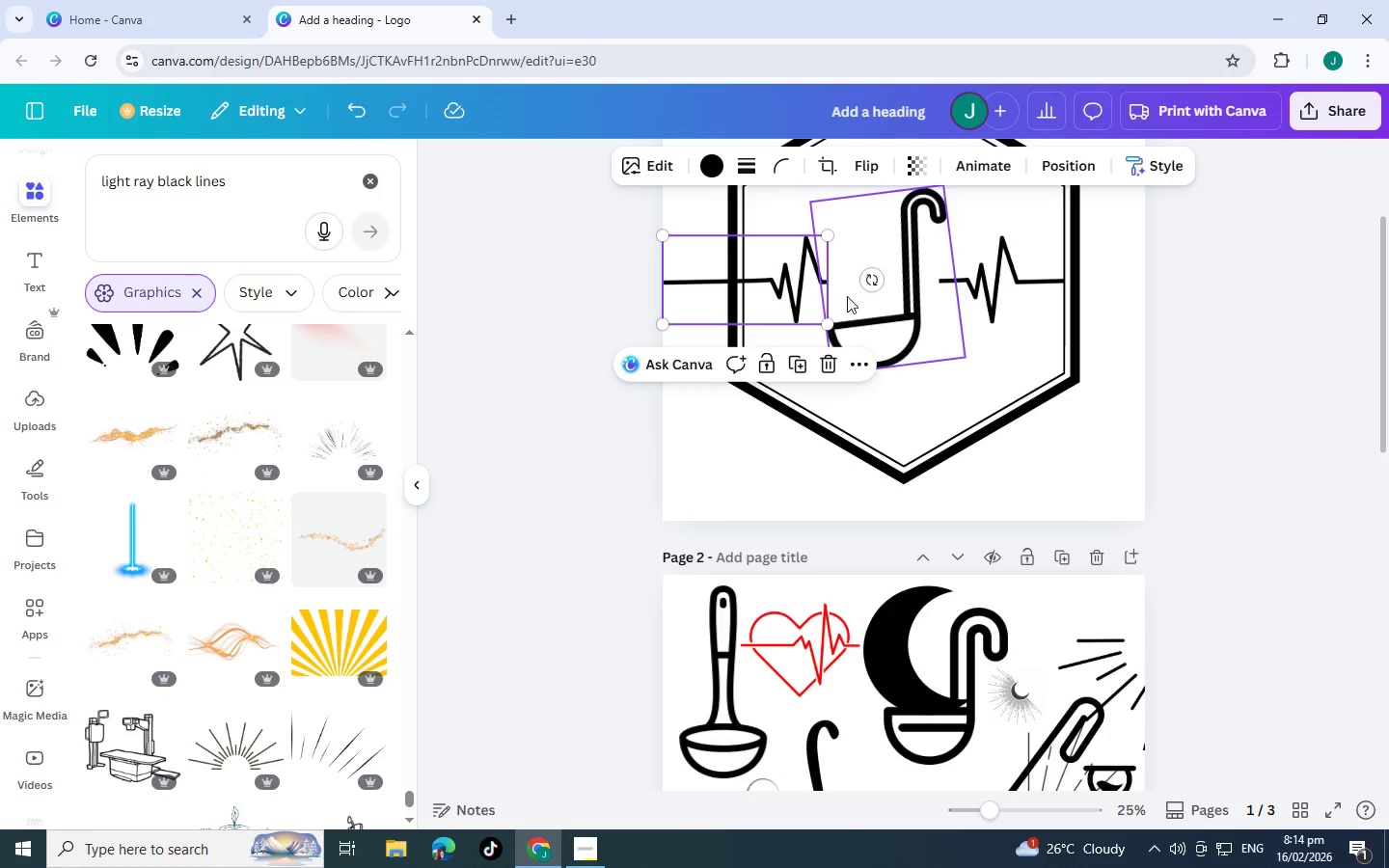 
left_click([827, 364])
 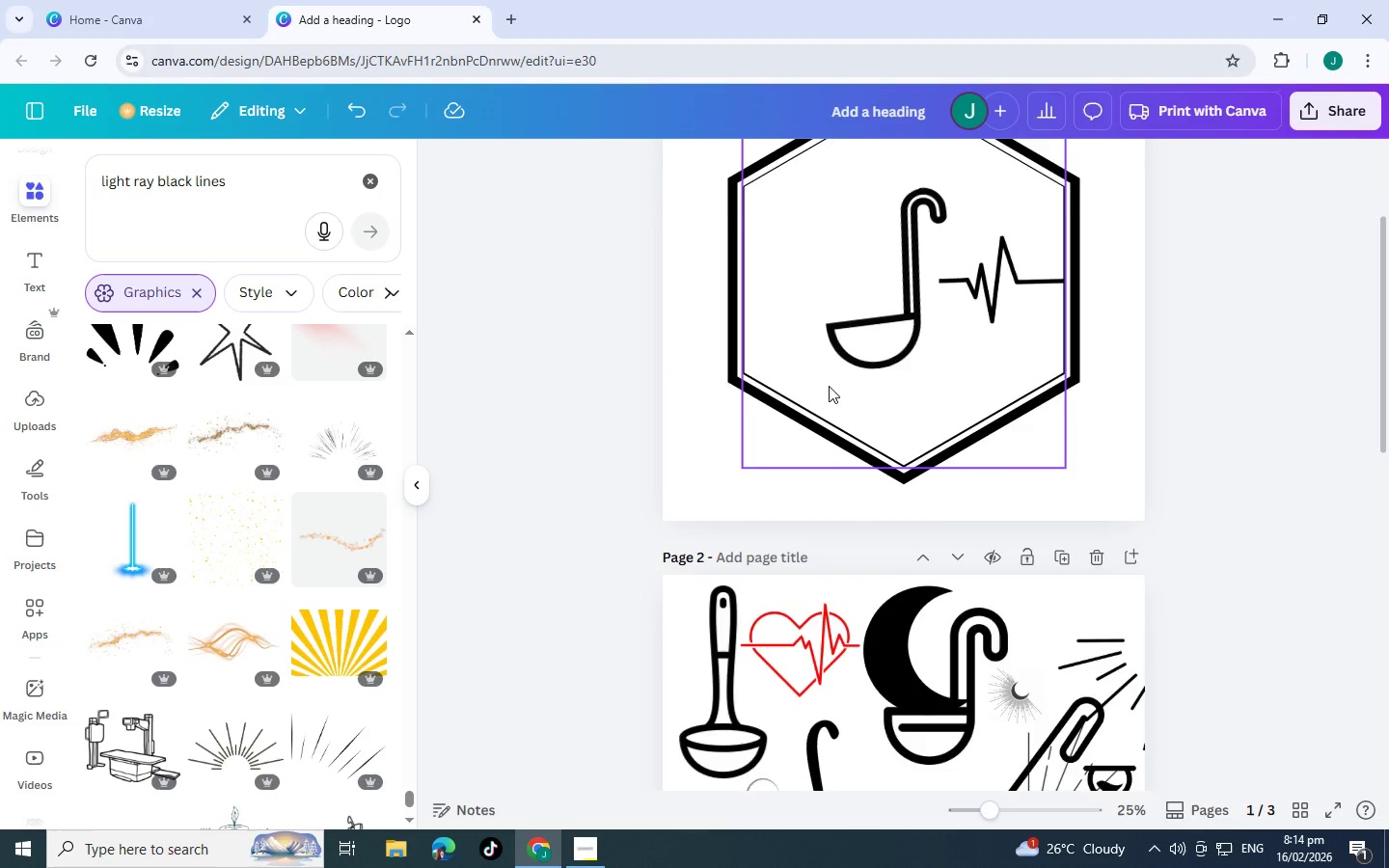 
scroll: coordinate [932, 619], scroll_direction: down, amount: 4.0
 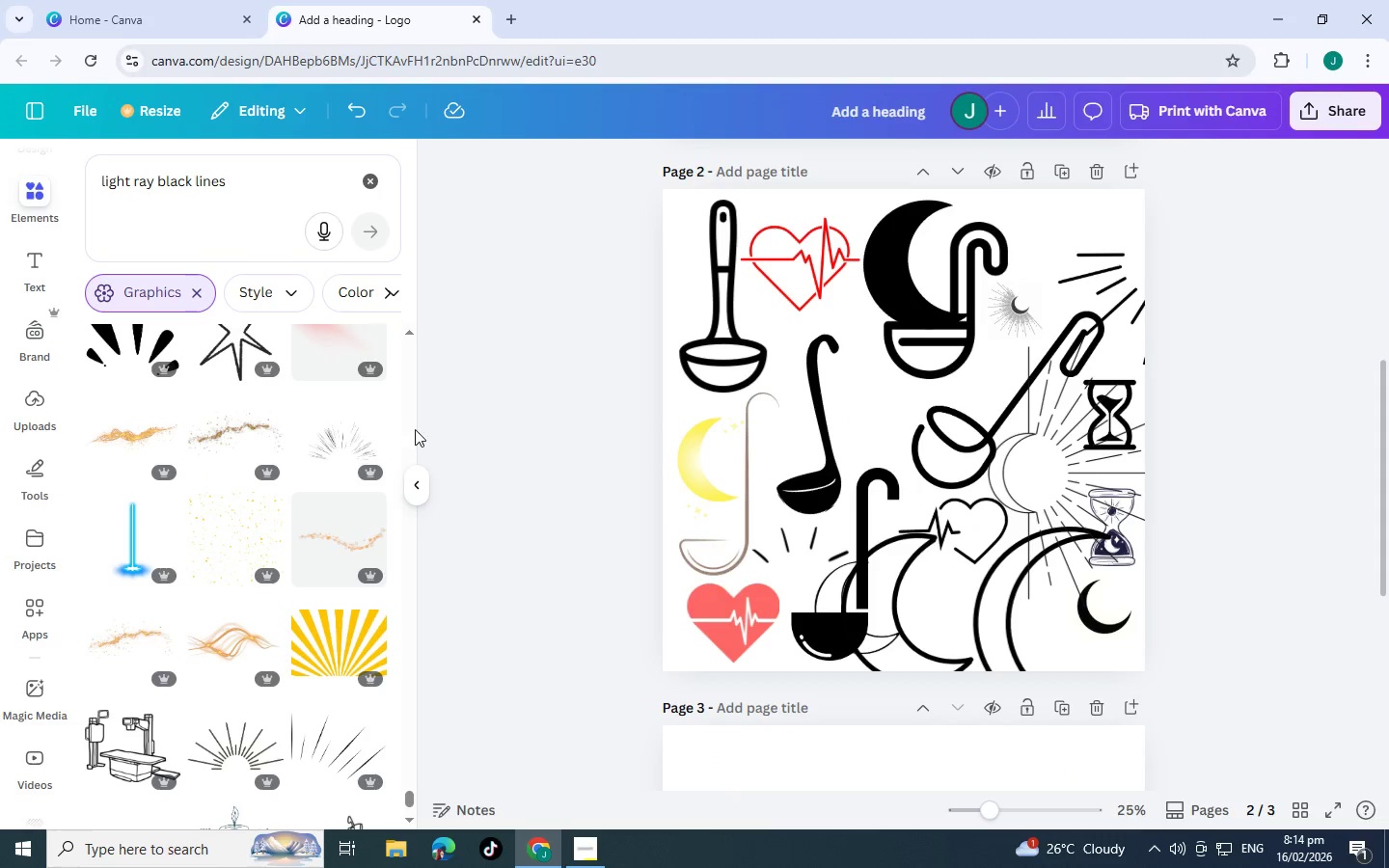 
wait(5.92)
 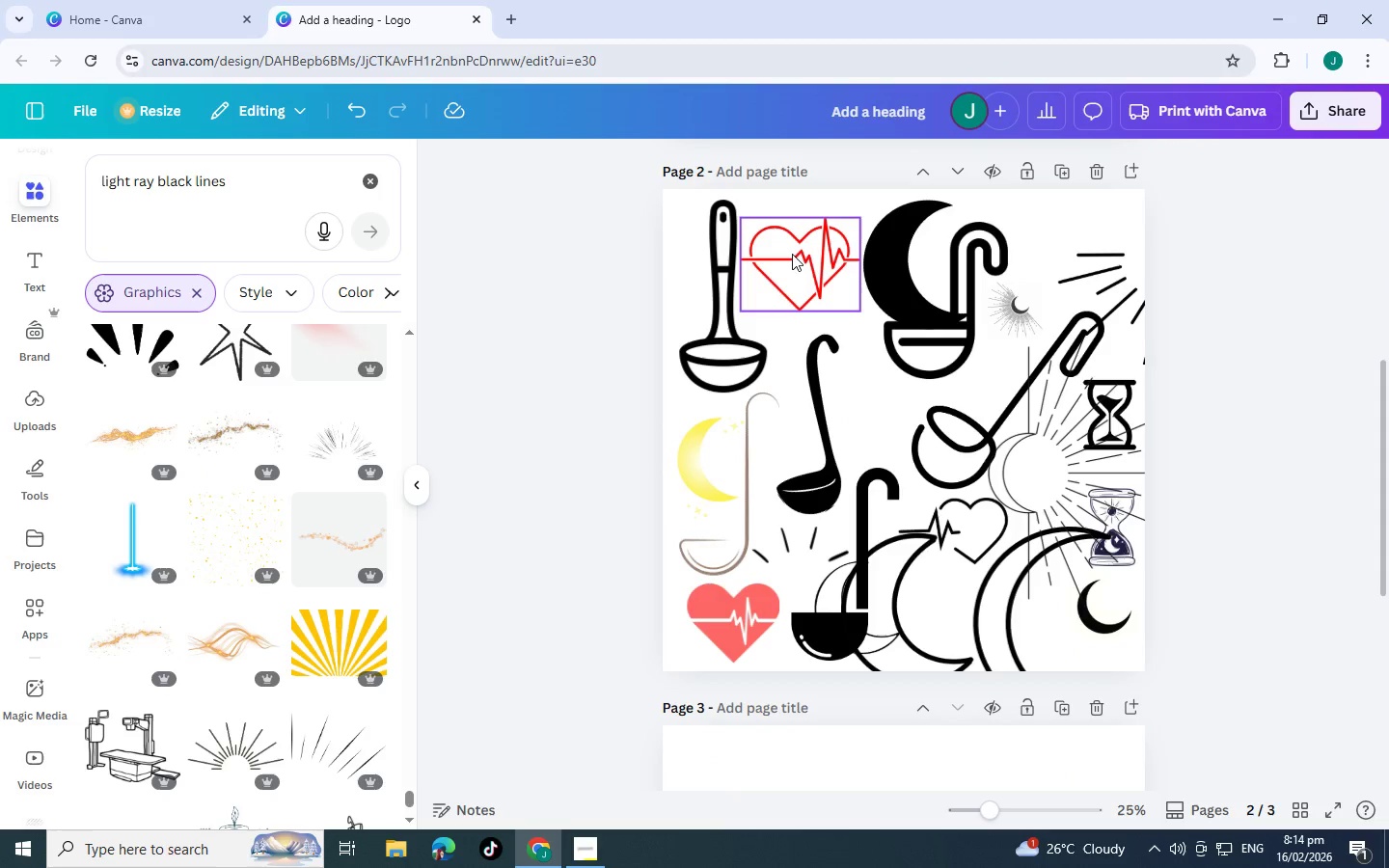 
left_click_drag(start_coordinate=[252, 183], to_coordinate=[0, 170])
 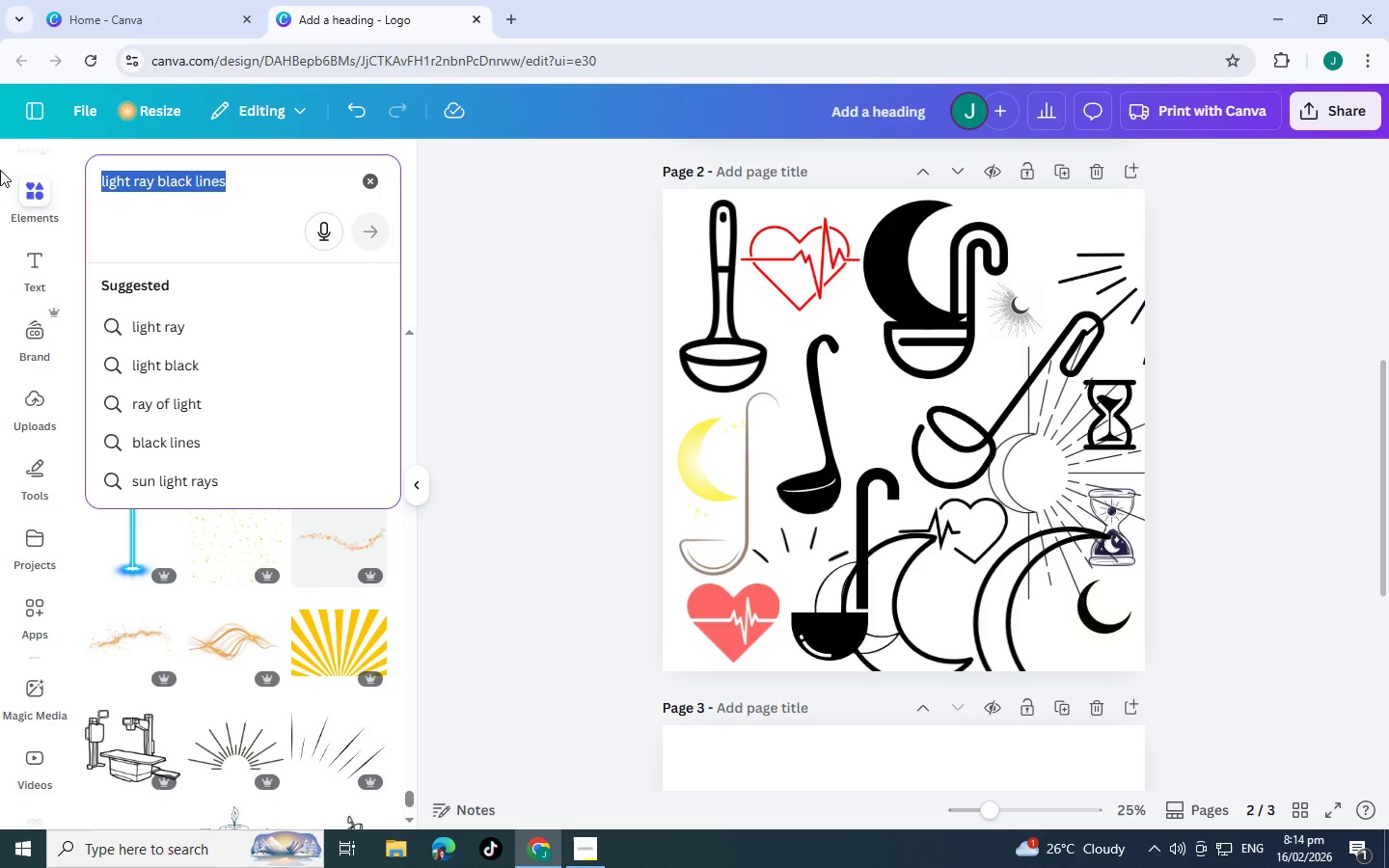 
type(heart)
 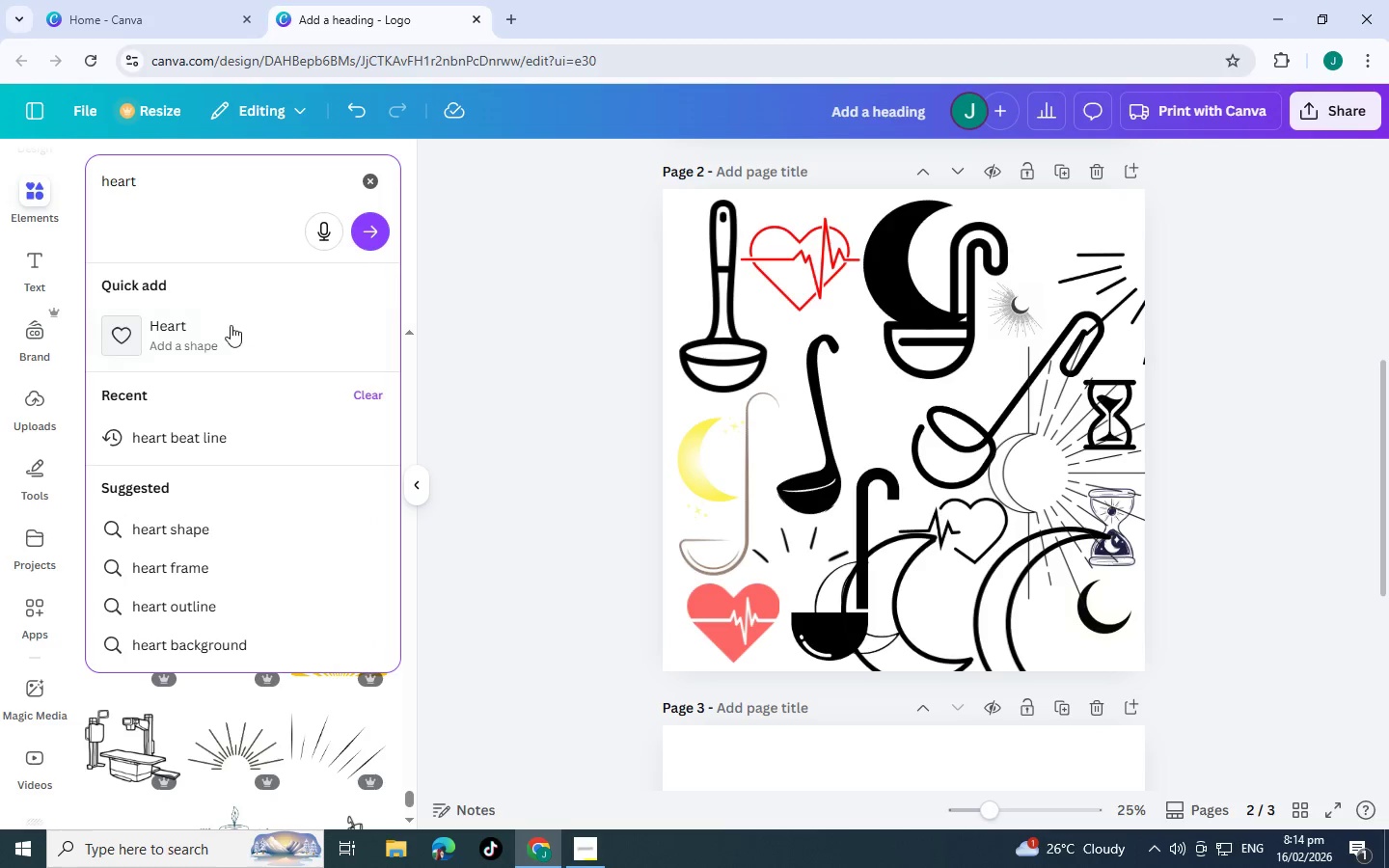 
left_click([181, 431])
 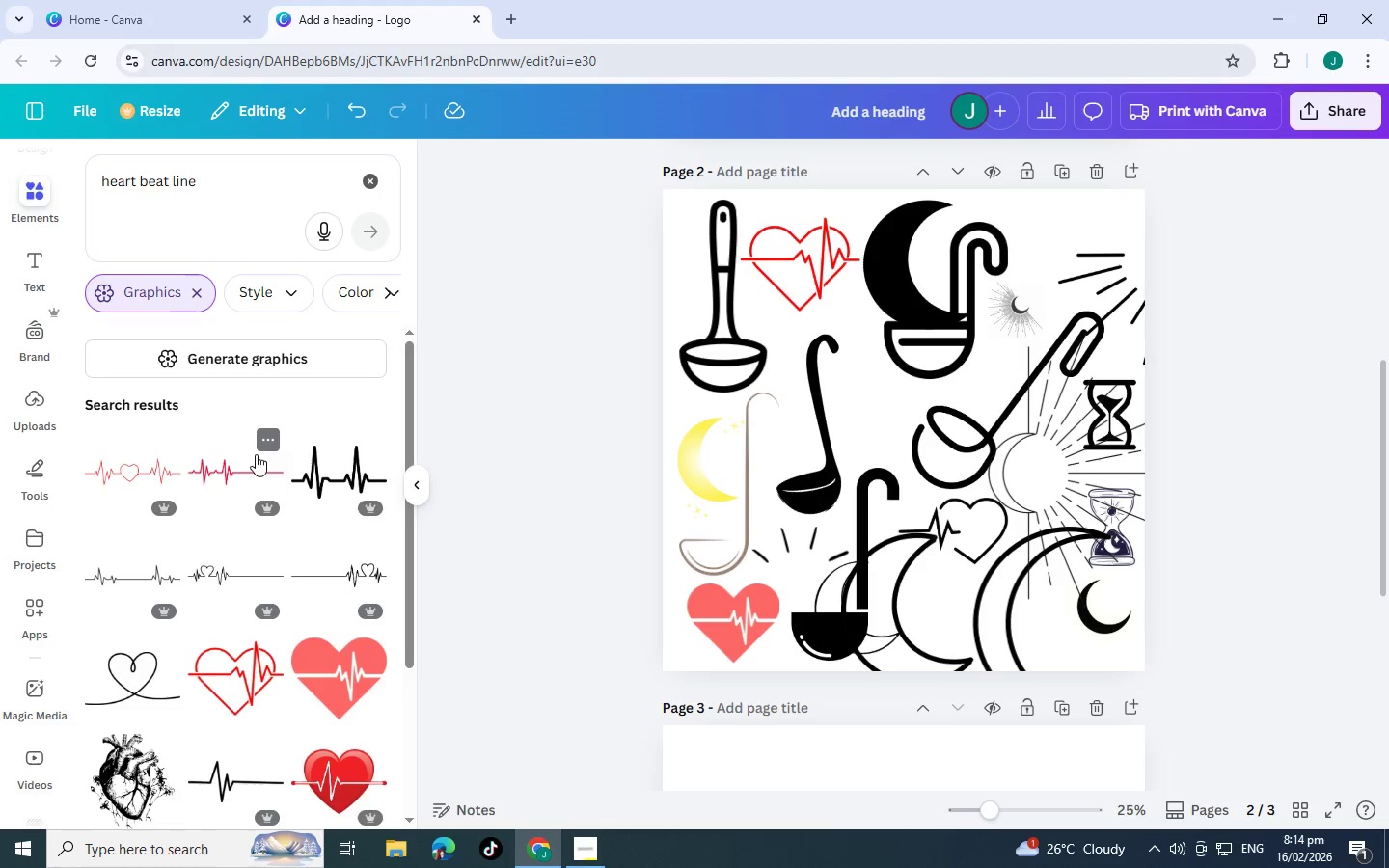 
wait(6.98)
 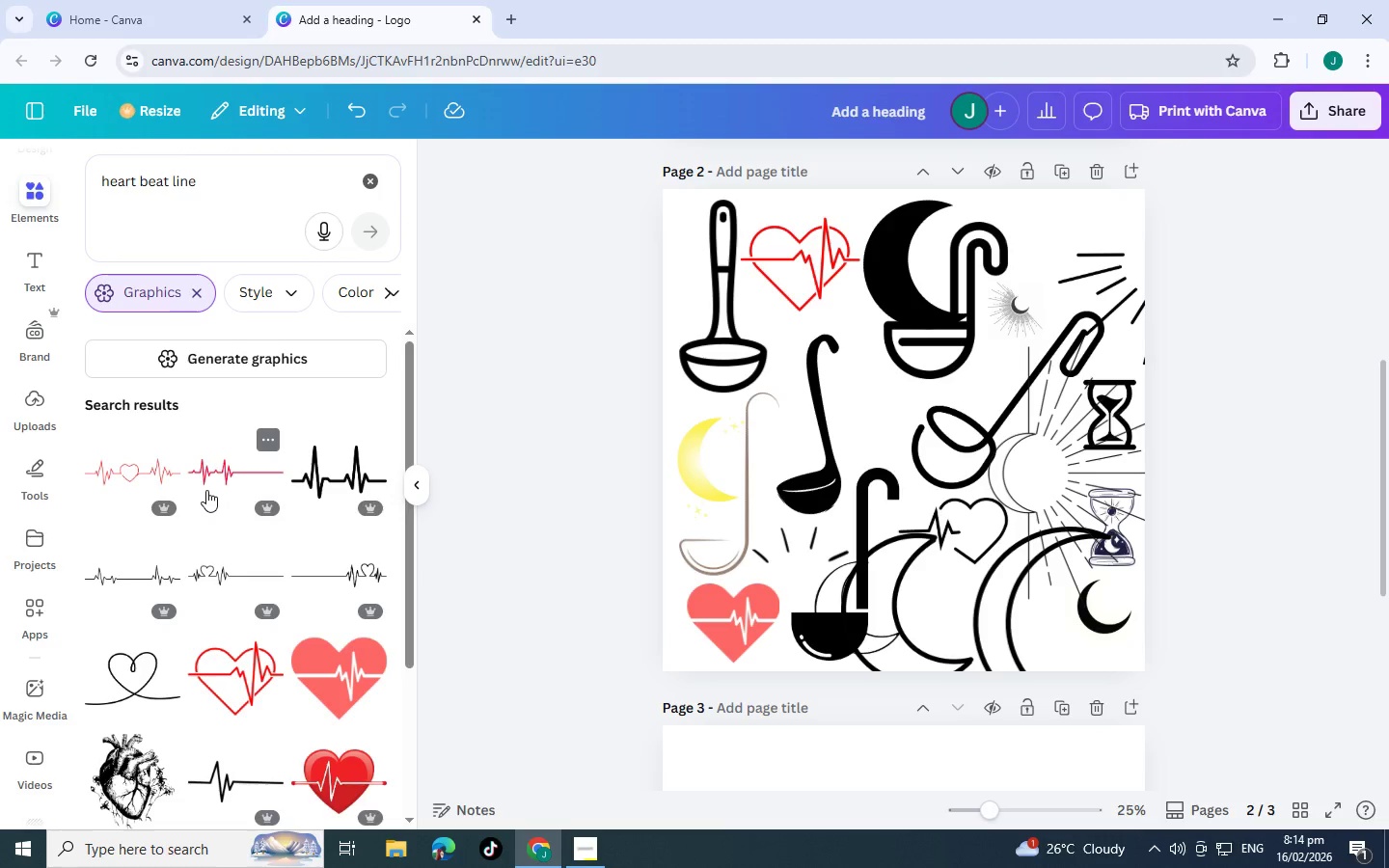 
scroll: coordinate [336, 523], scroll_direction: down, amount: 3.0
 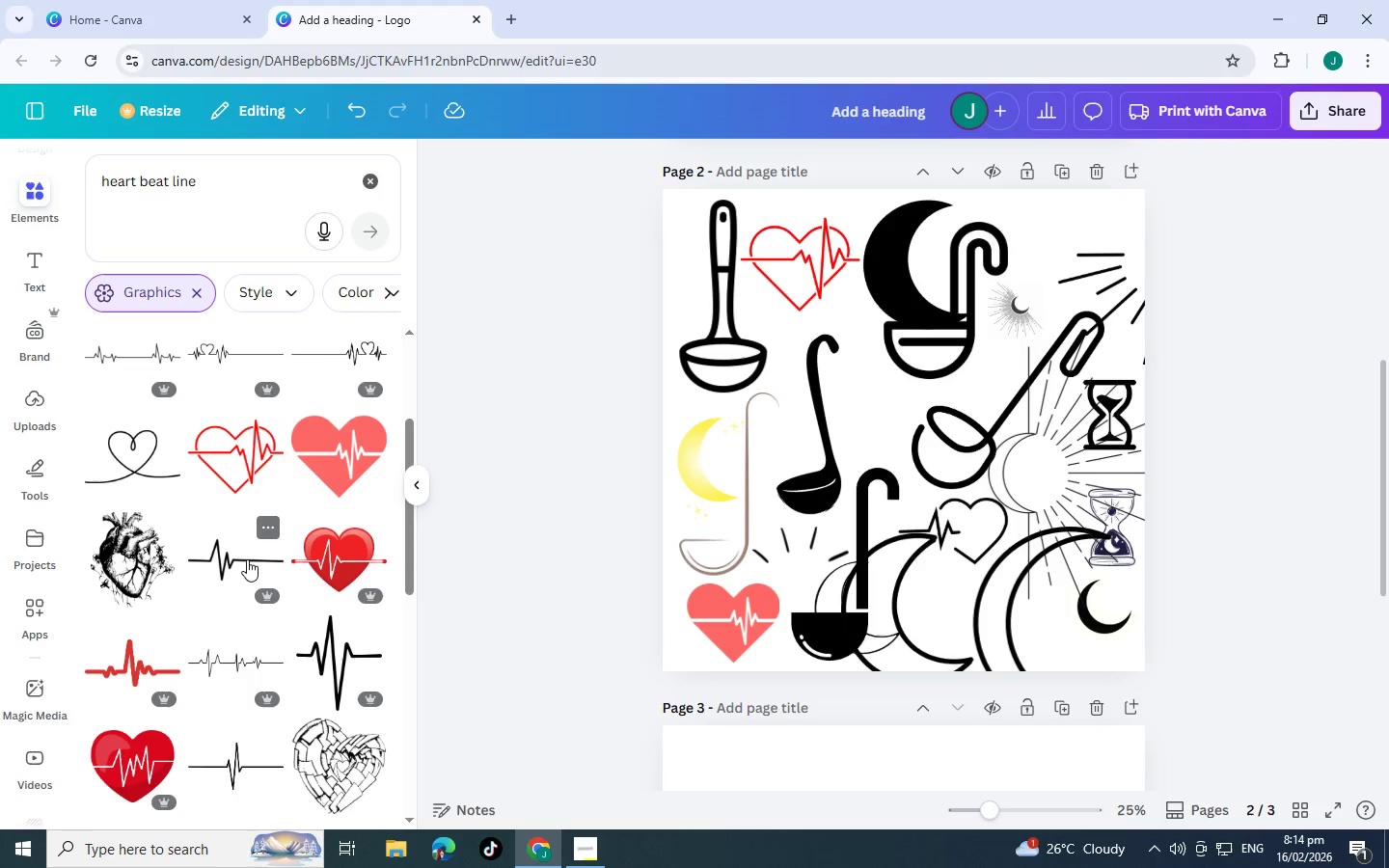 
left_click([247, 559])
 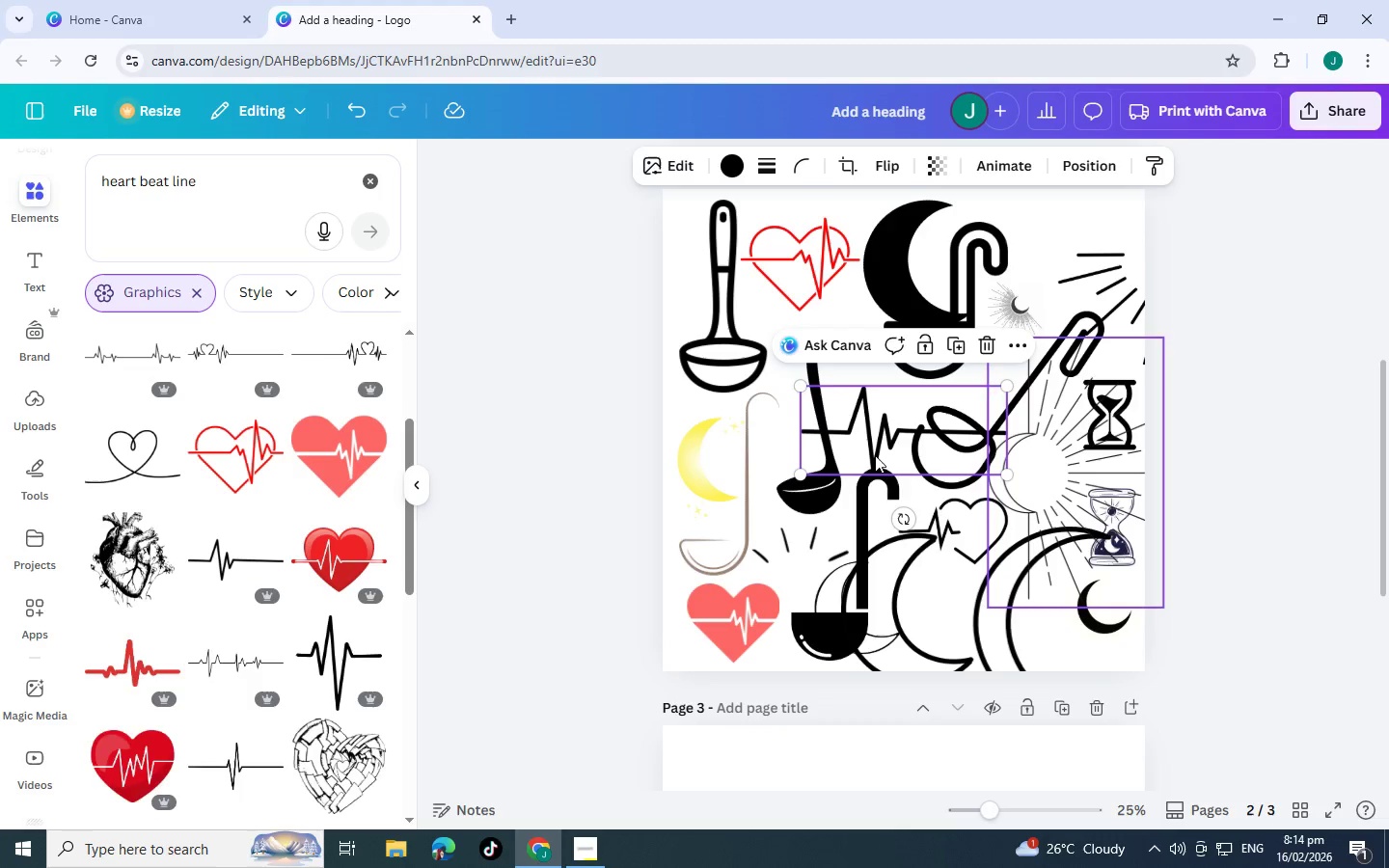 
left_click_drag(start_coordinate=[874, 454], to_coordinate=[810, 391])
 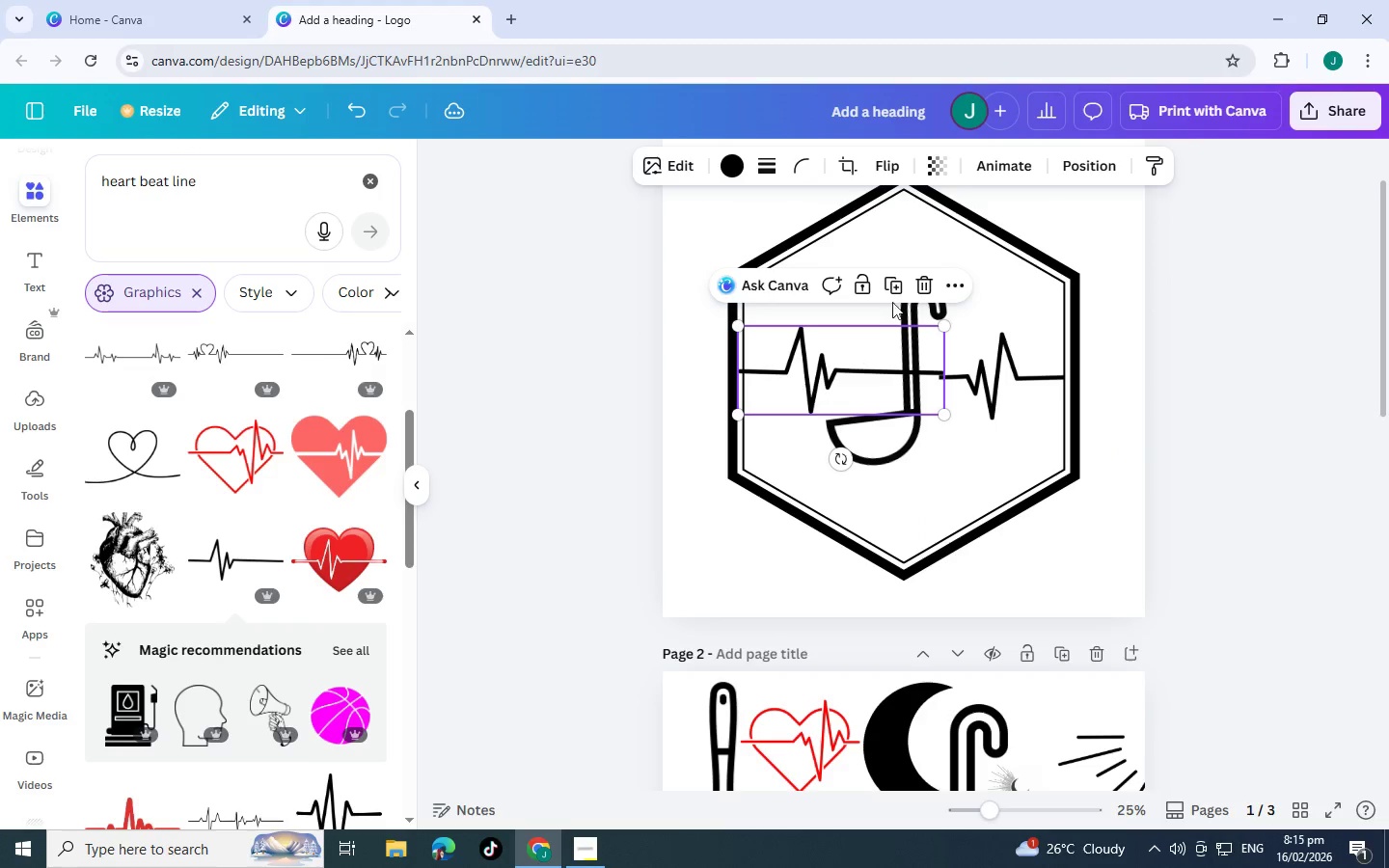 
scroll: coordinate [841, 354], scroll_direction: up, amount: 5.0
 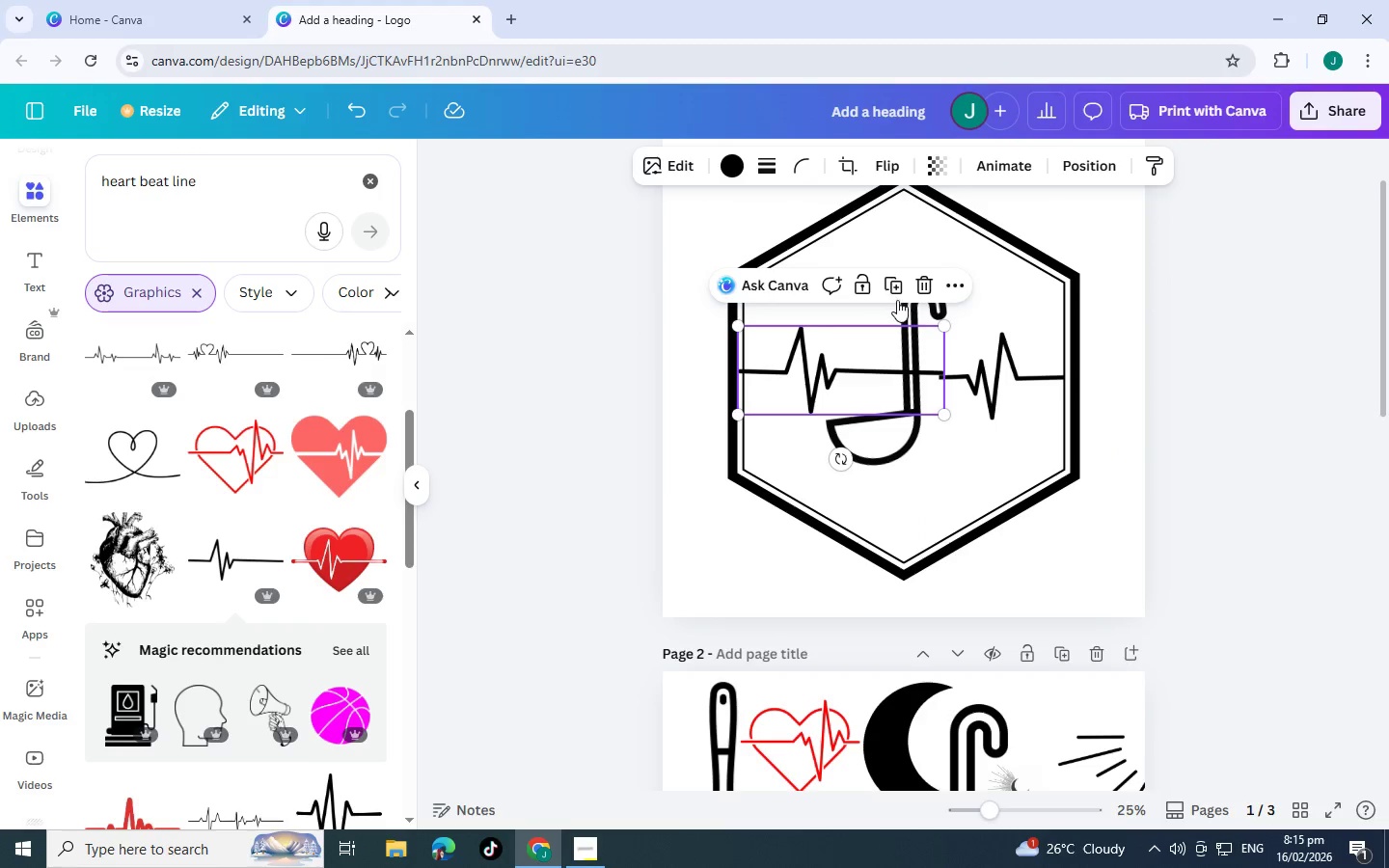 
left_click_drag(start_coordinate=[839, 366], to_coordinate=[835, 379])
 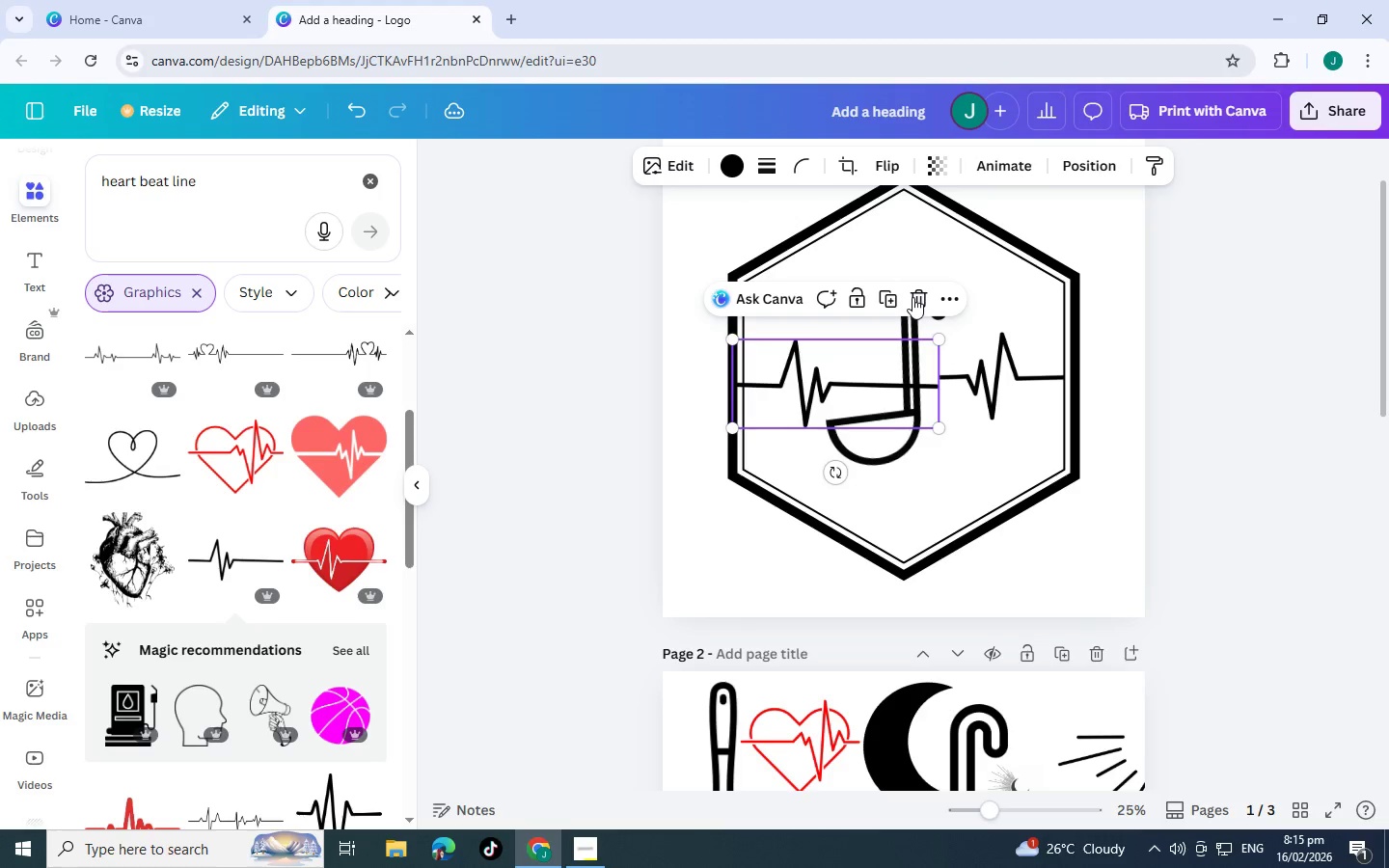 
left_click([912, 297])
 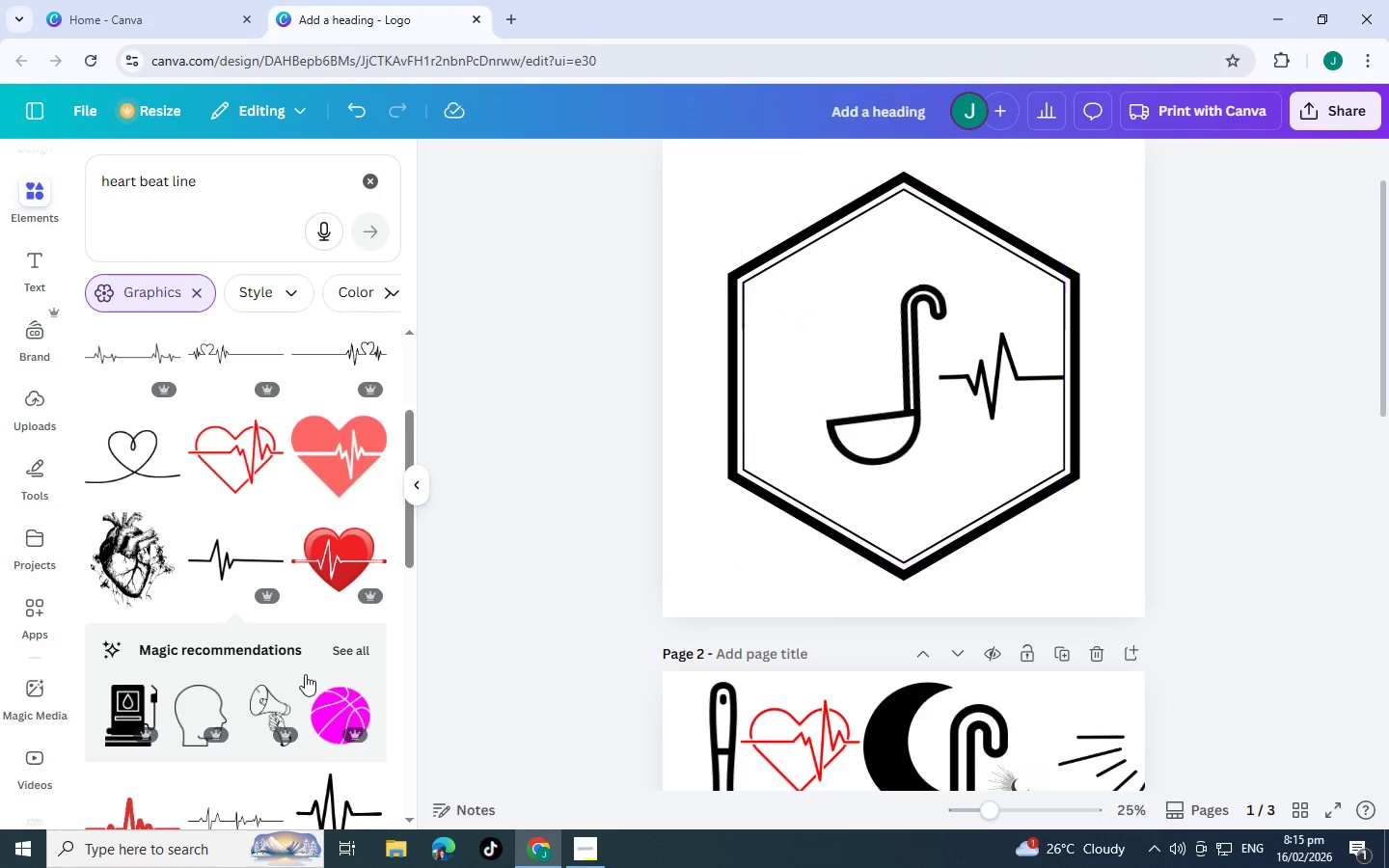 
scroll: coordinate [313, 670], scroll_direction: down, amount: 2.0
 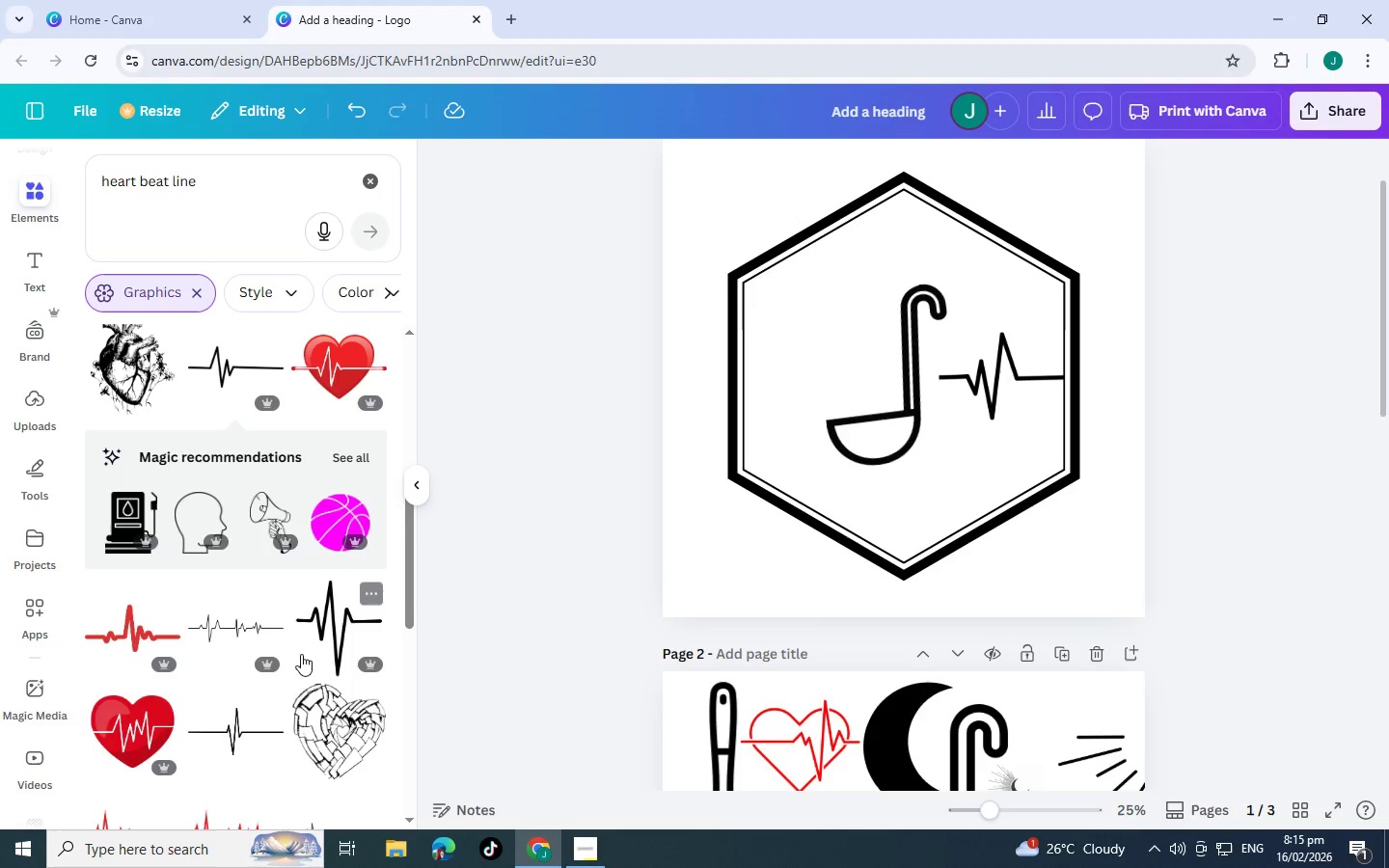 
scroll: coordinate [302, 654], scroll_direction: up, amount: 1.0
 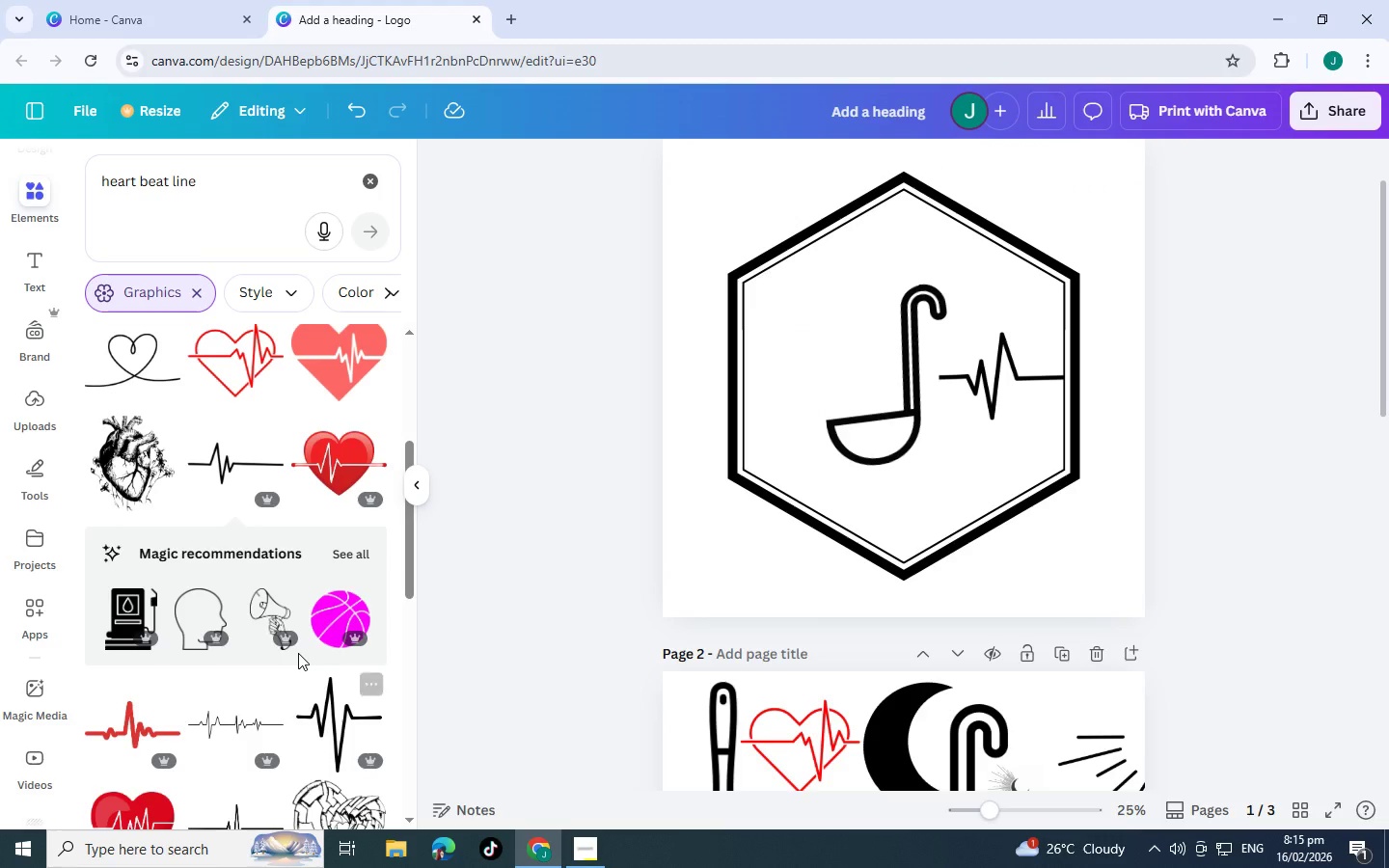 
scroll: coordinate [316, 448], scroll_direction: down, amount: 5.0
 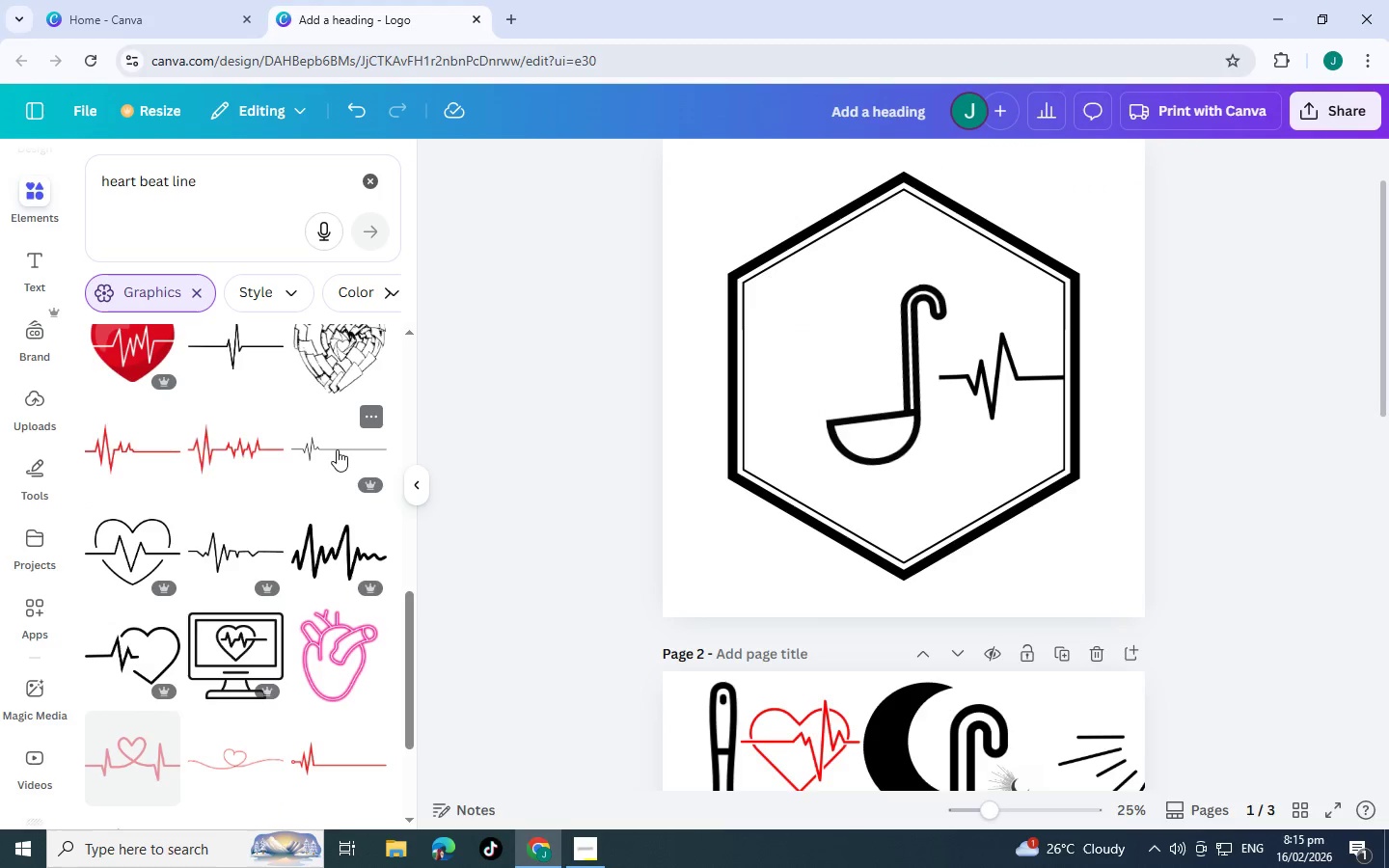 
left_click([337, 449])
 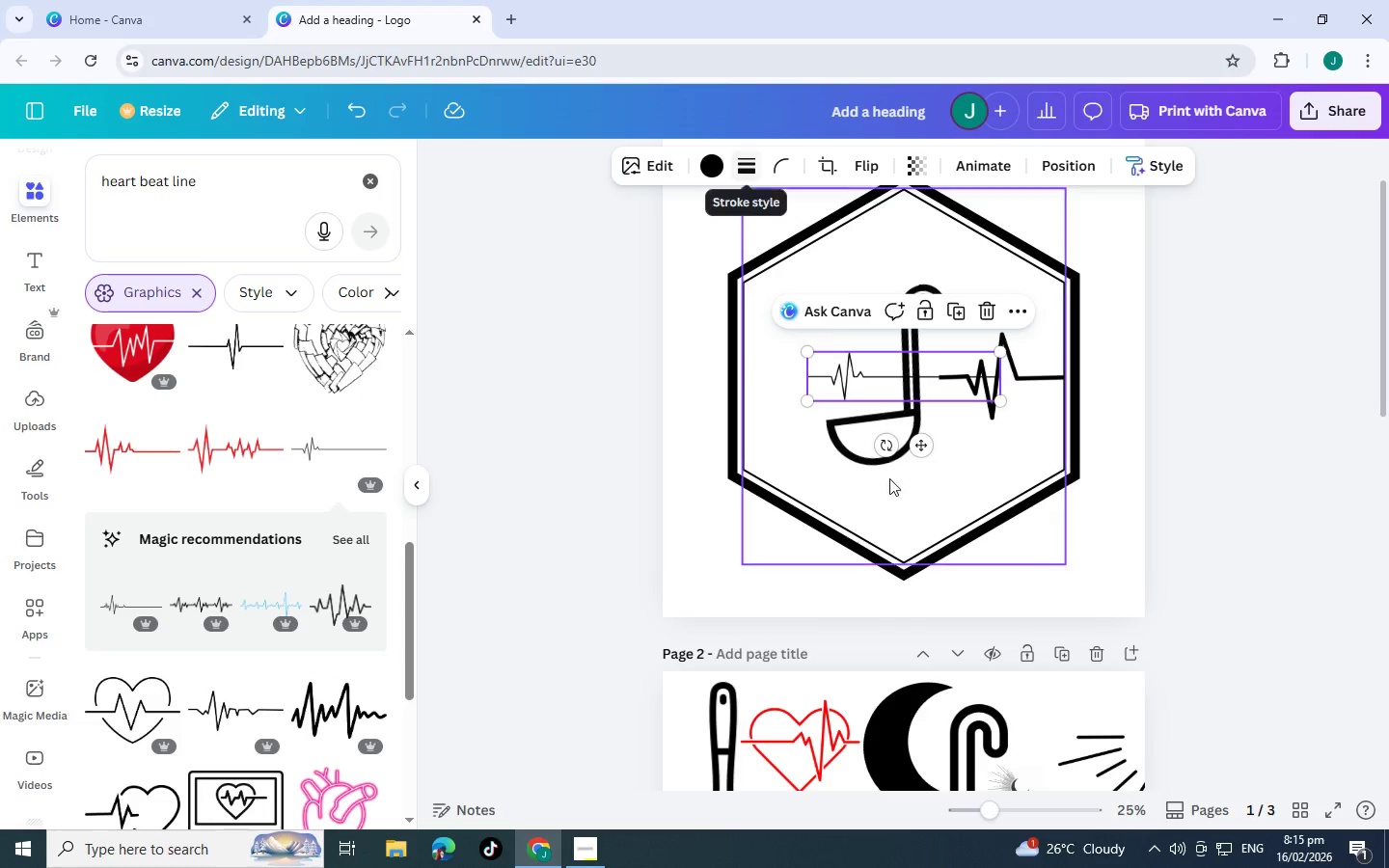 
left_click([980, 315])
 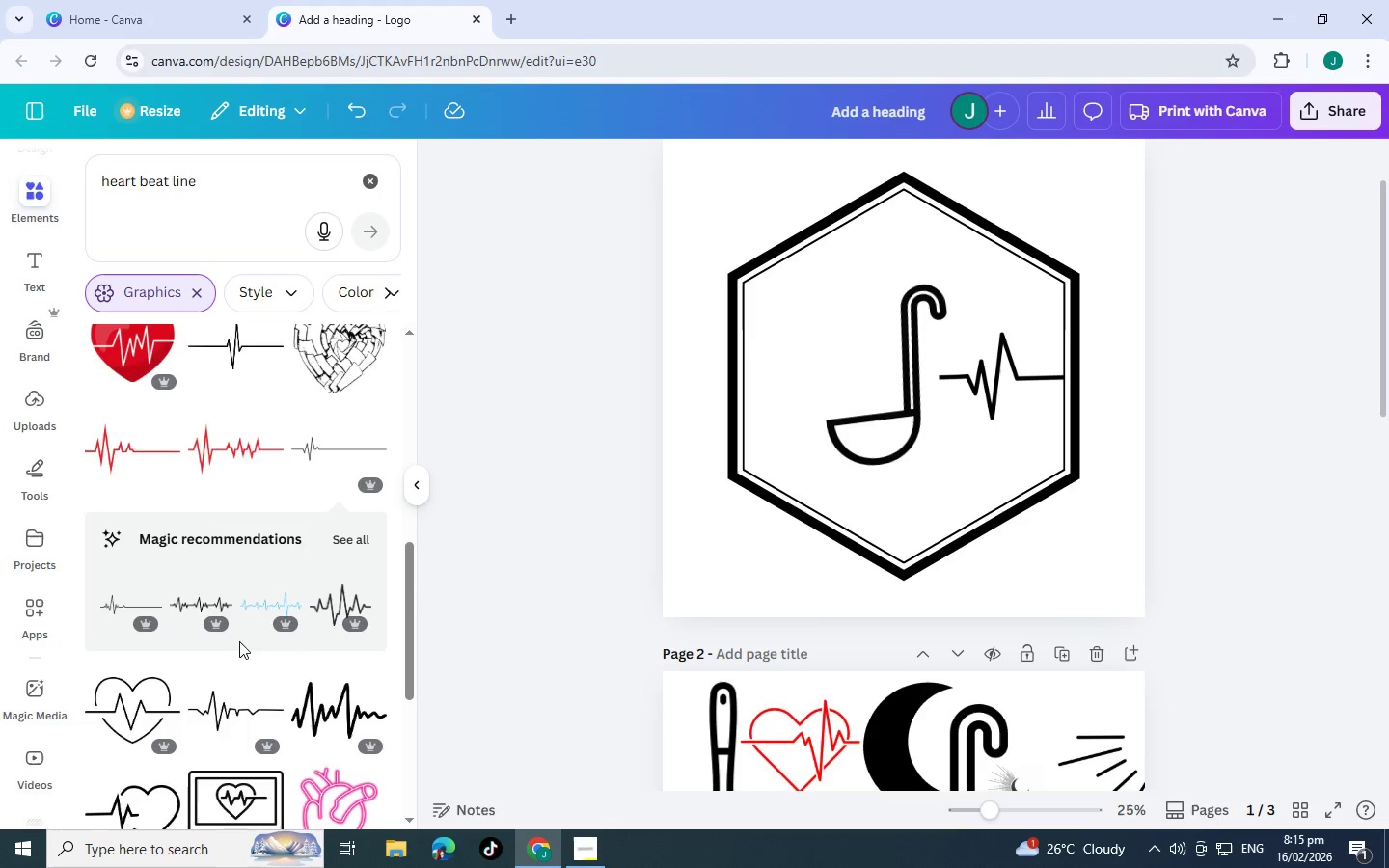 
scroll: coordinate [297, 534], scroll_direction: down, amount: 4.0
 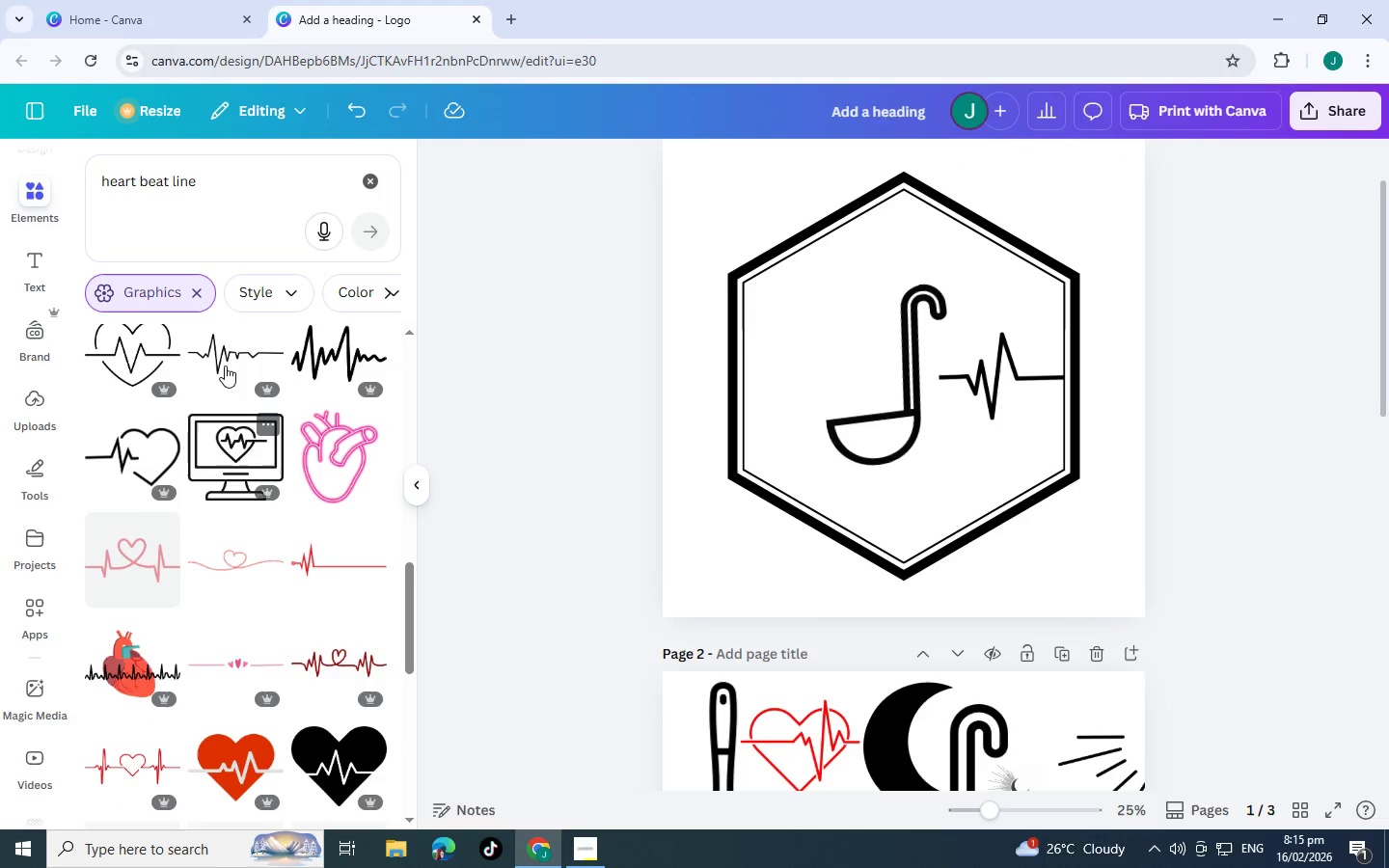 
left_click([225, 366])
 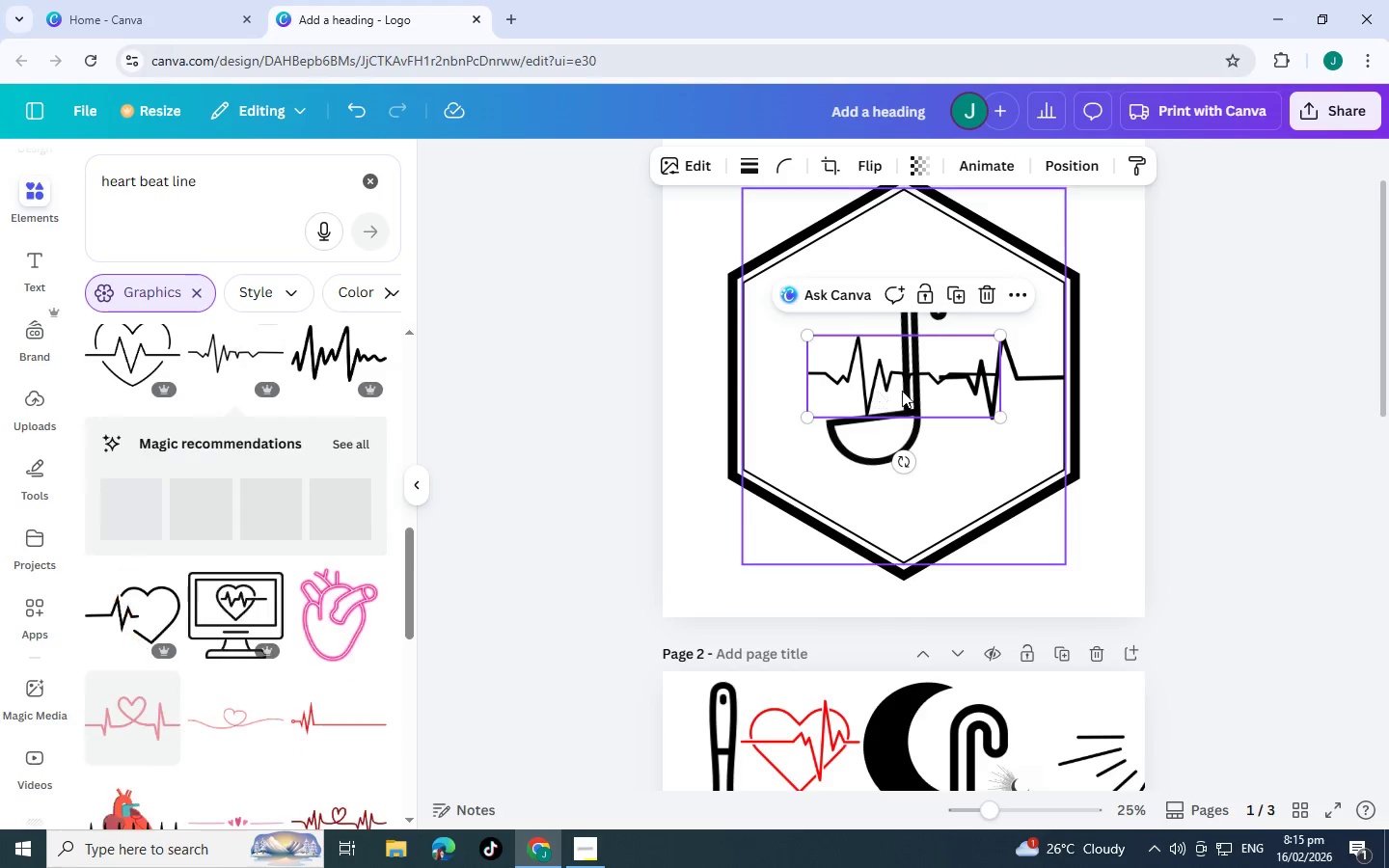 
left_click_drag(start_coordinate=[902, 391], to_coordinate=[772, 392])
 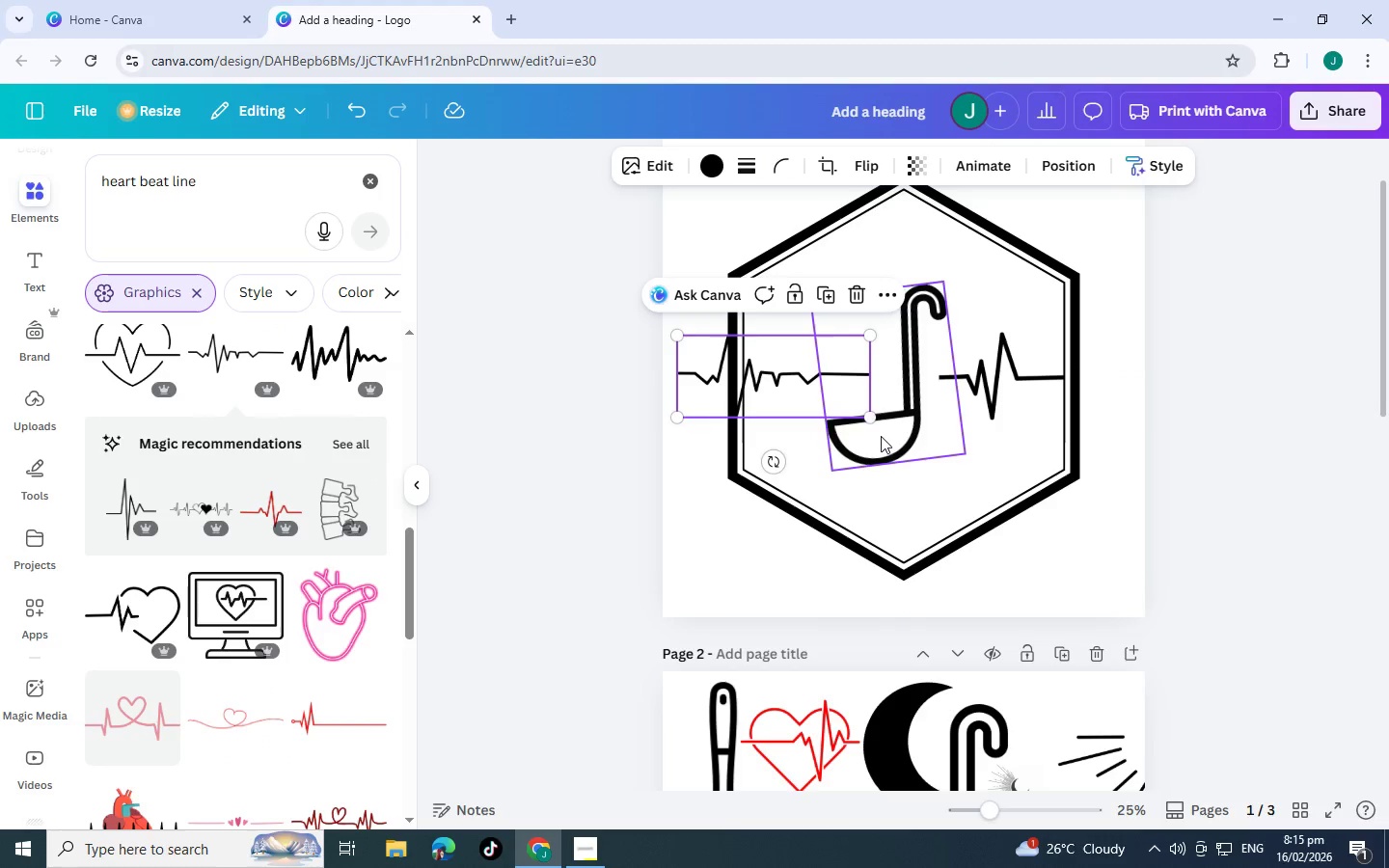 
left_click_drag(start_coordinate=[883, 436], to_coordinate=[862, 434])
 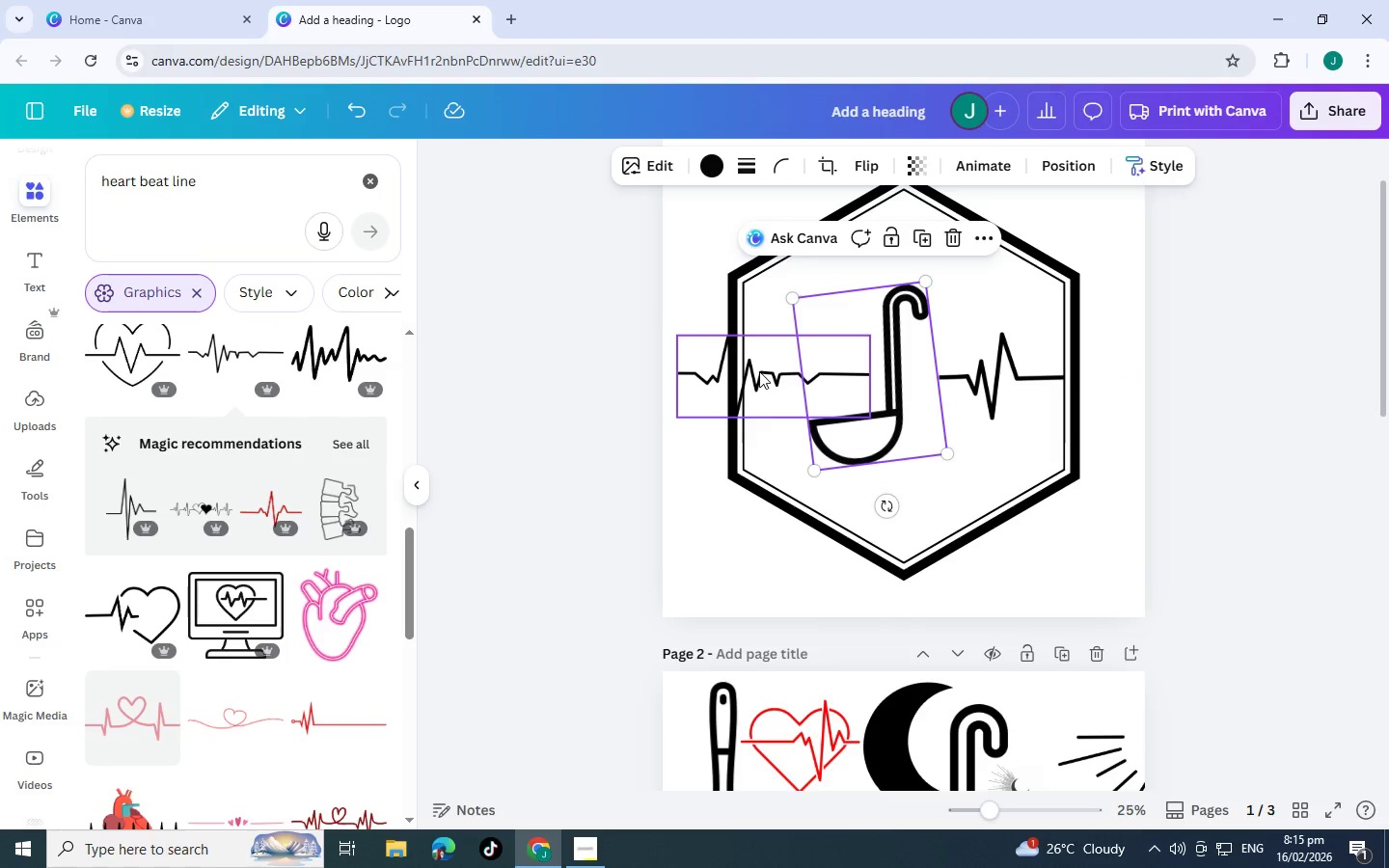 
left_click([759, 371])
 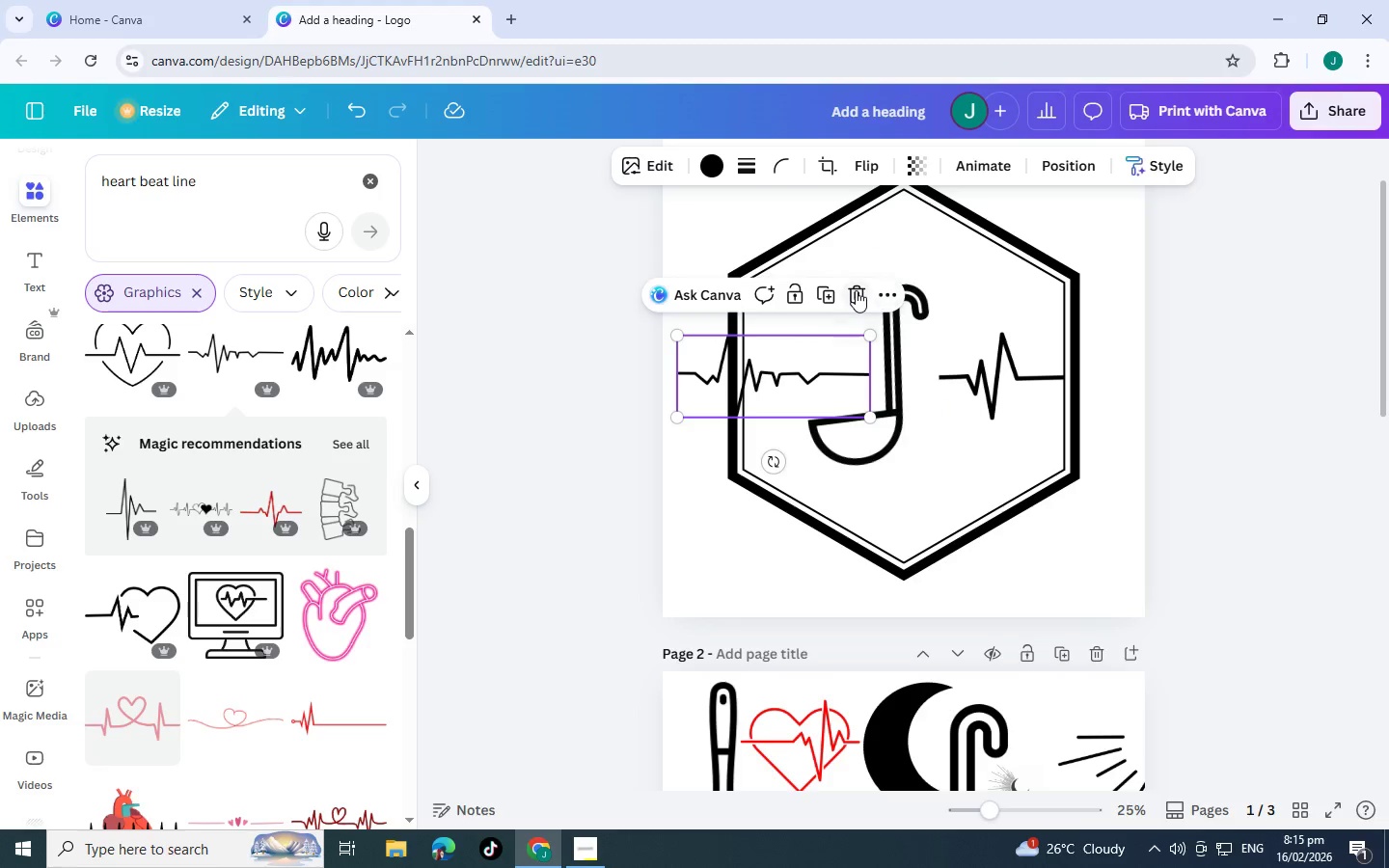 
left_click([856, 290])
 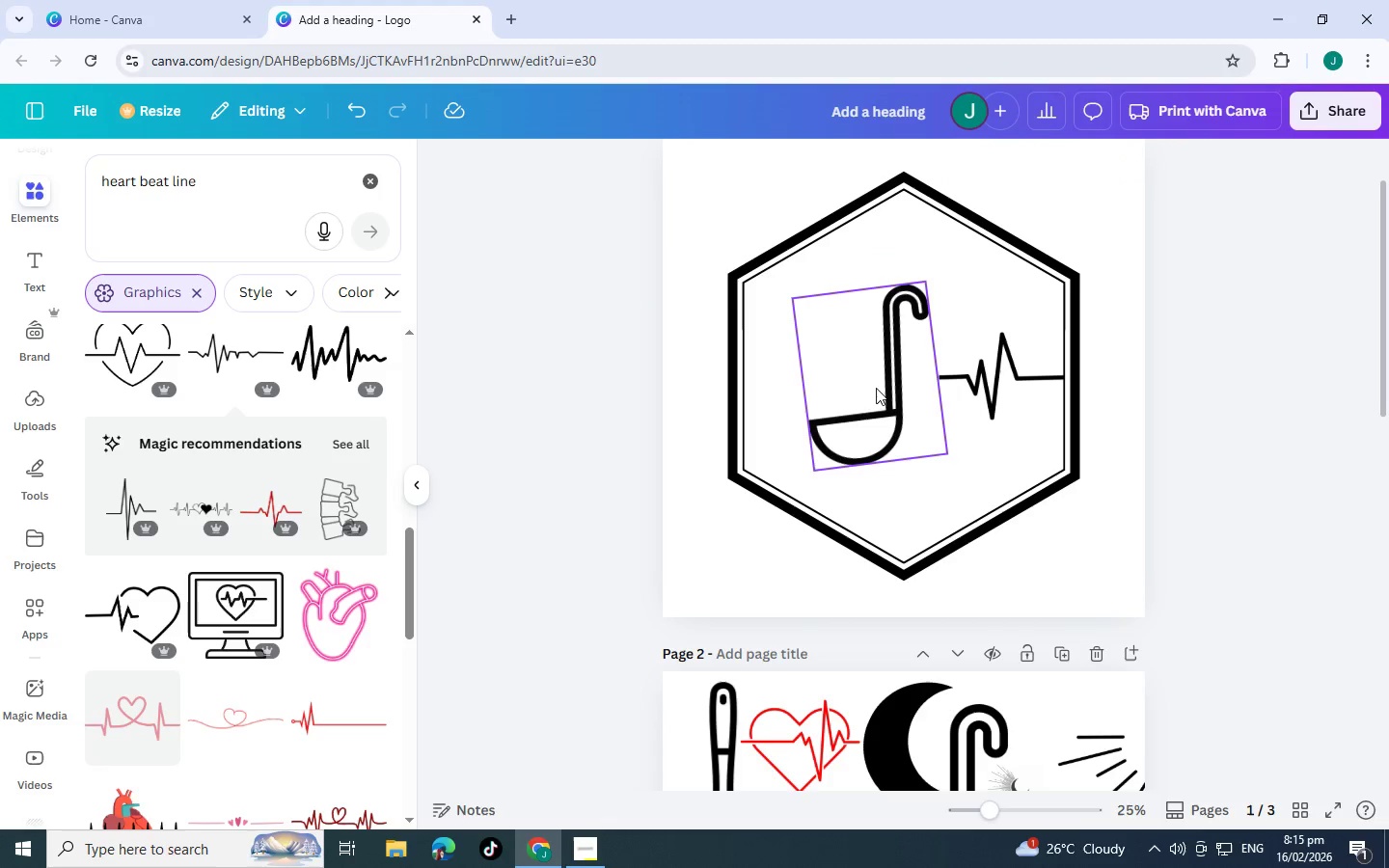 
left_click([876, 388])
 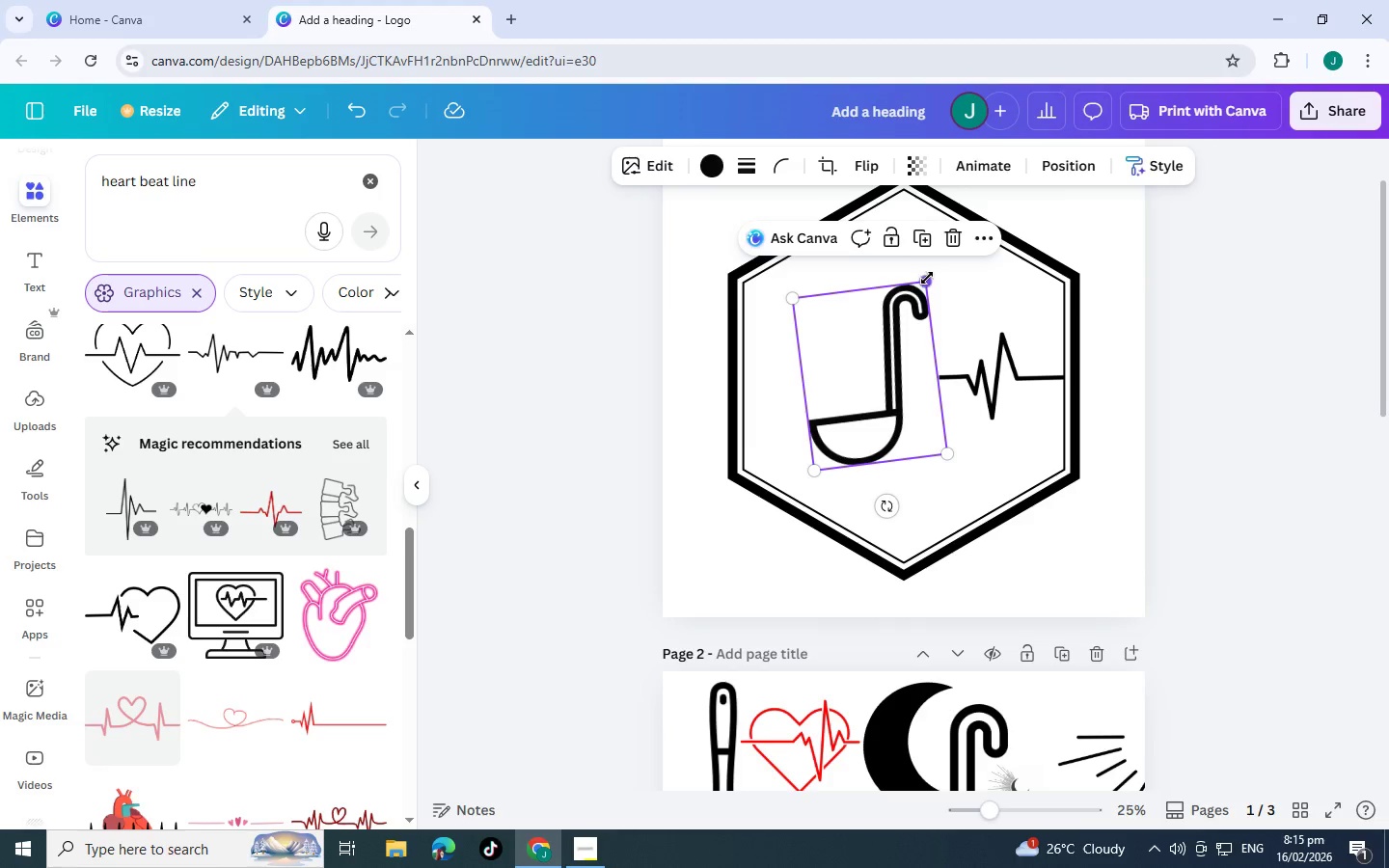 
left_click_drag(start_coordinate=[927, 278], to_coordinate=[949, 239])
 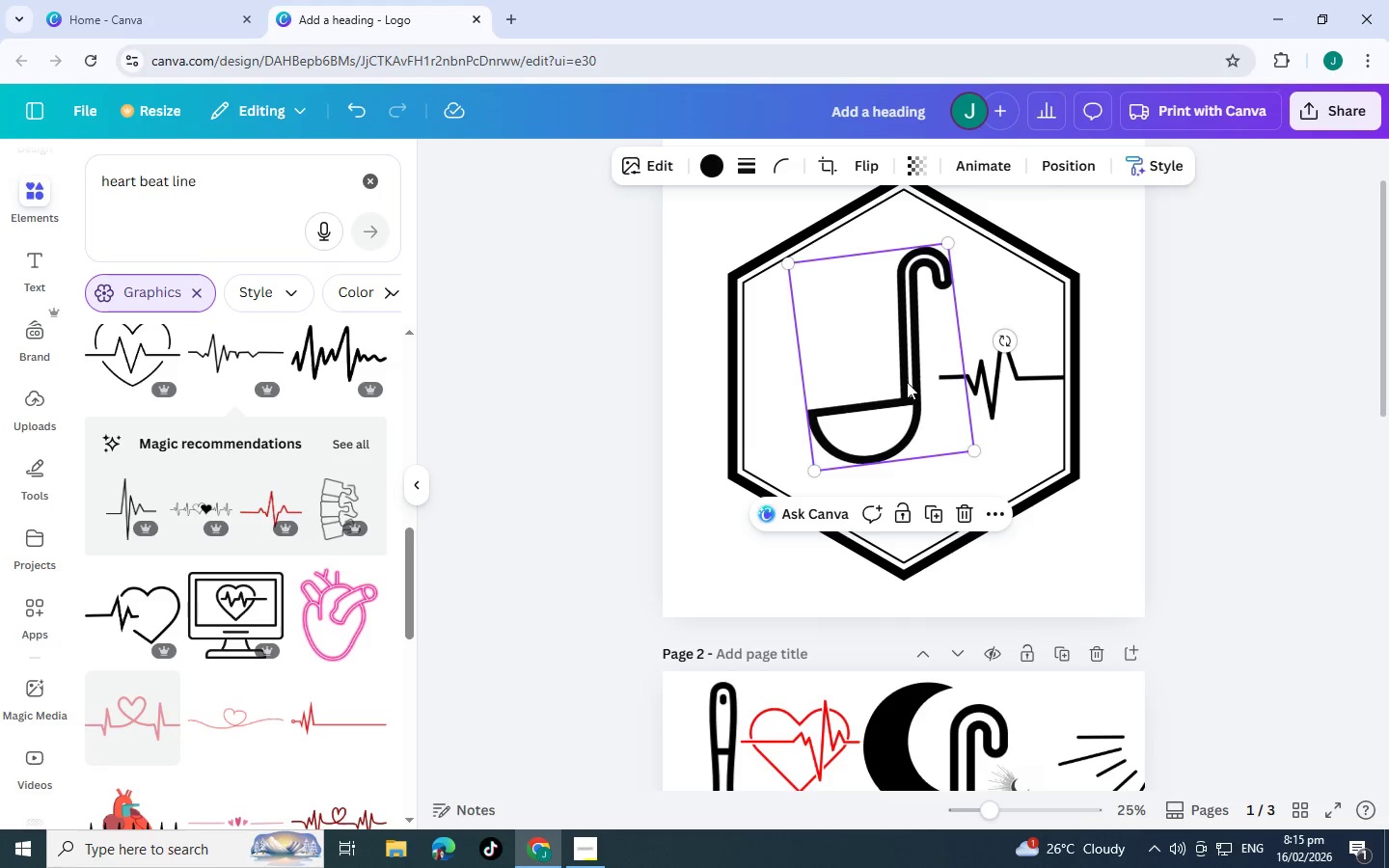 
left_click_drag(start_coordinate=[906, 380], to_coordinate=[911, 394])
 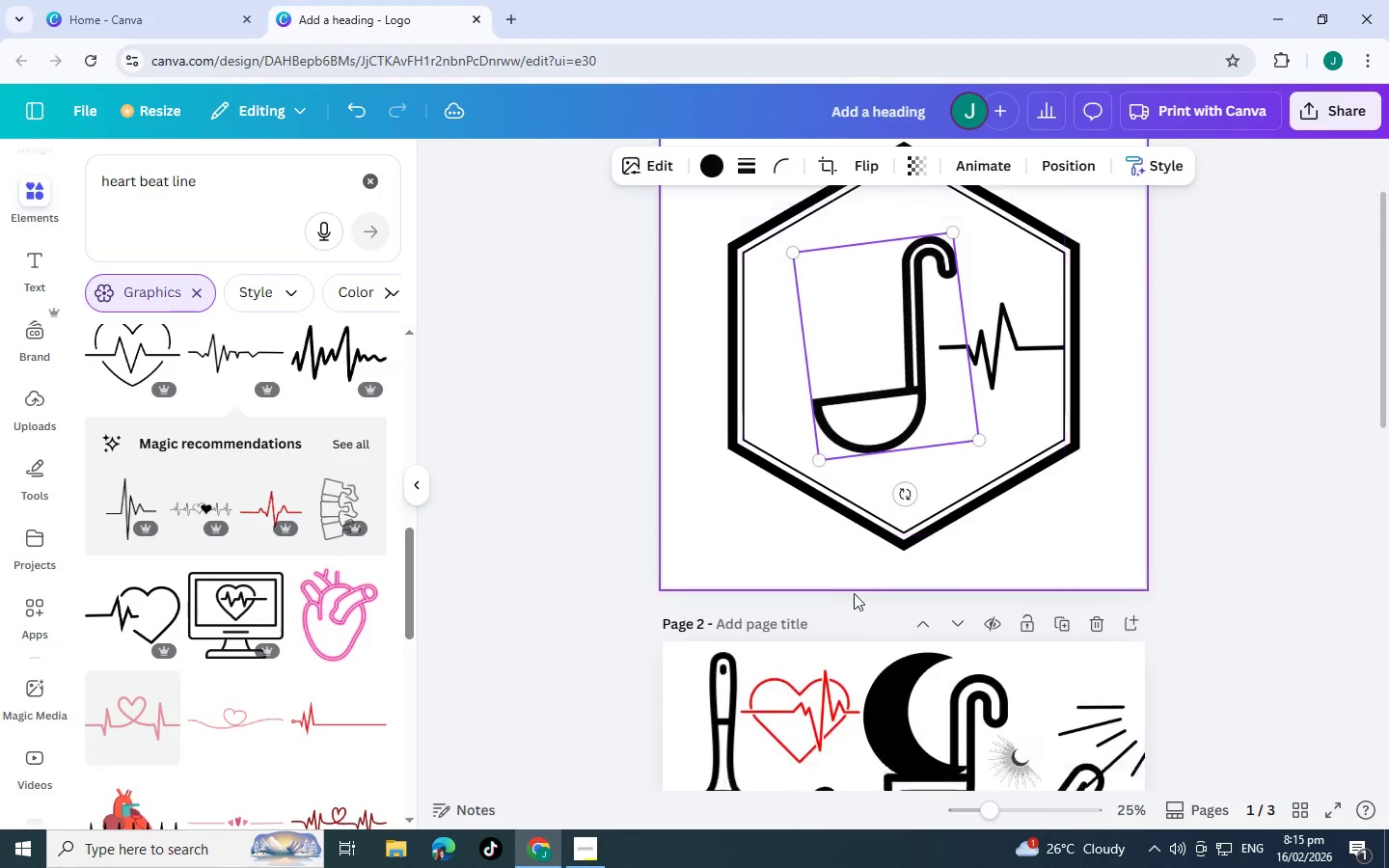 
scroll: coordinate [851, 717], scroll_direction: down, amount: 6.0
 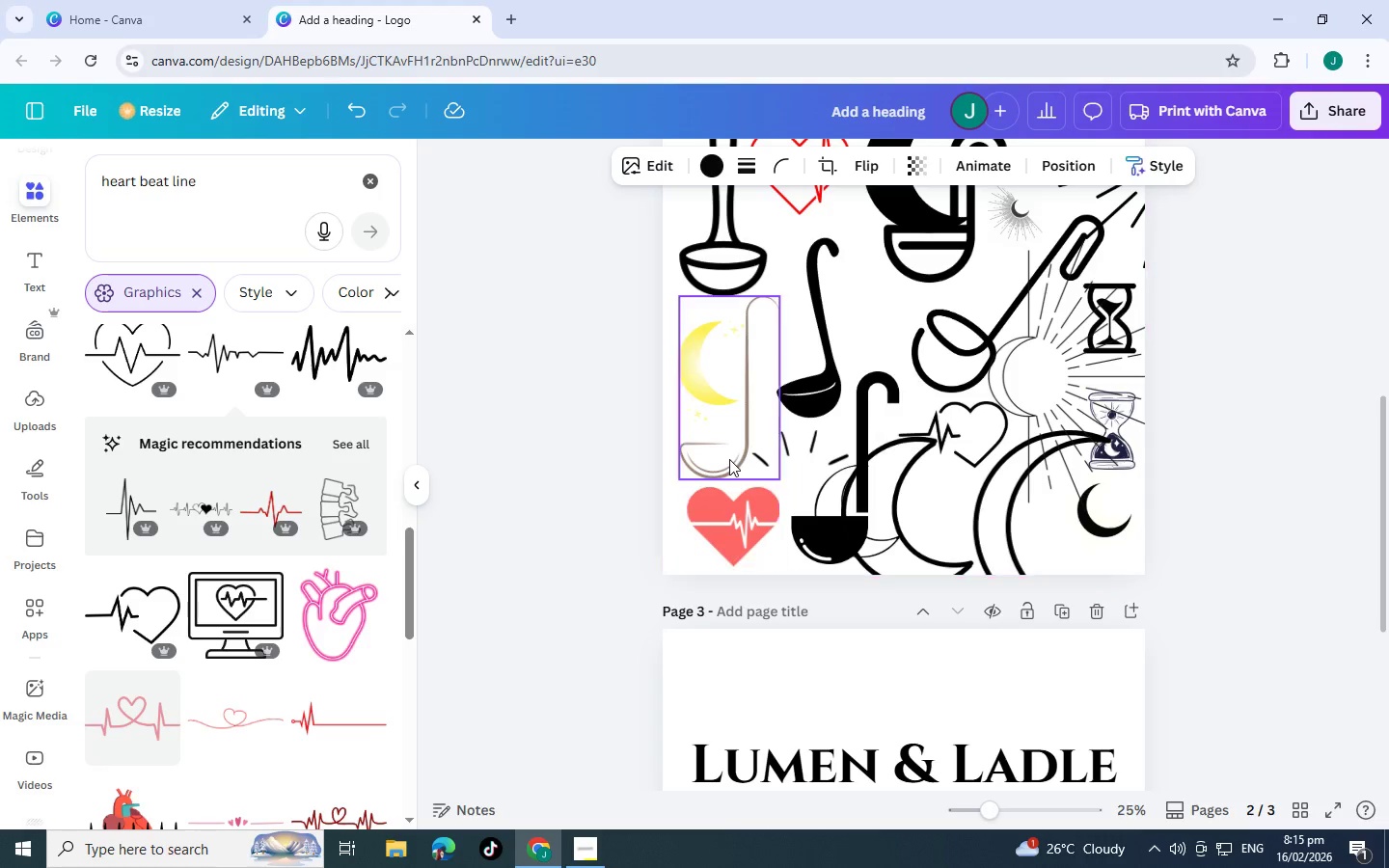 
scroll: coordinate [876, 485], scroll_direction: up, amount: 5.0
 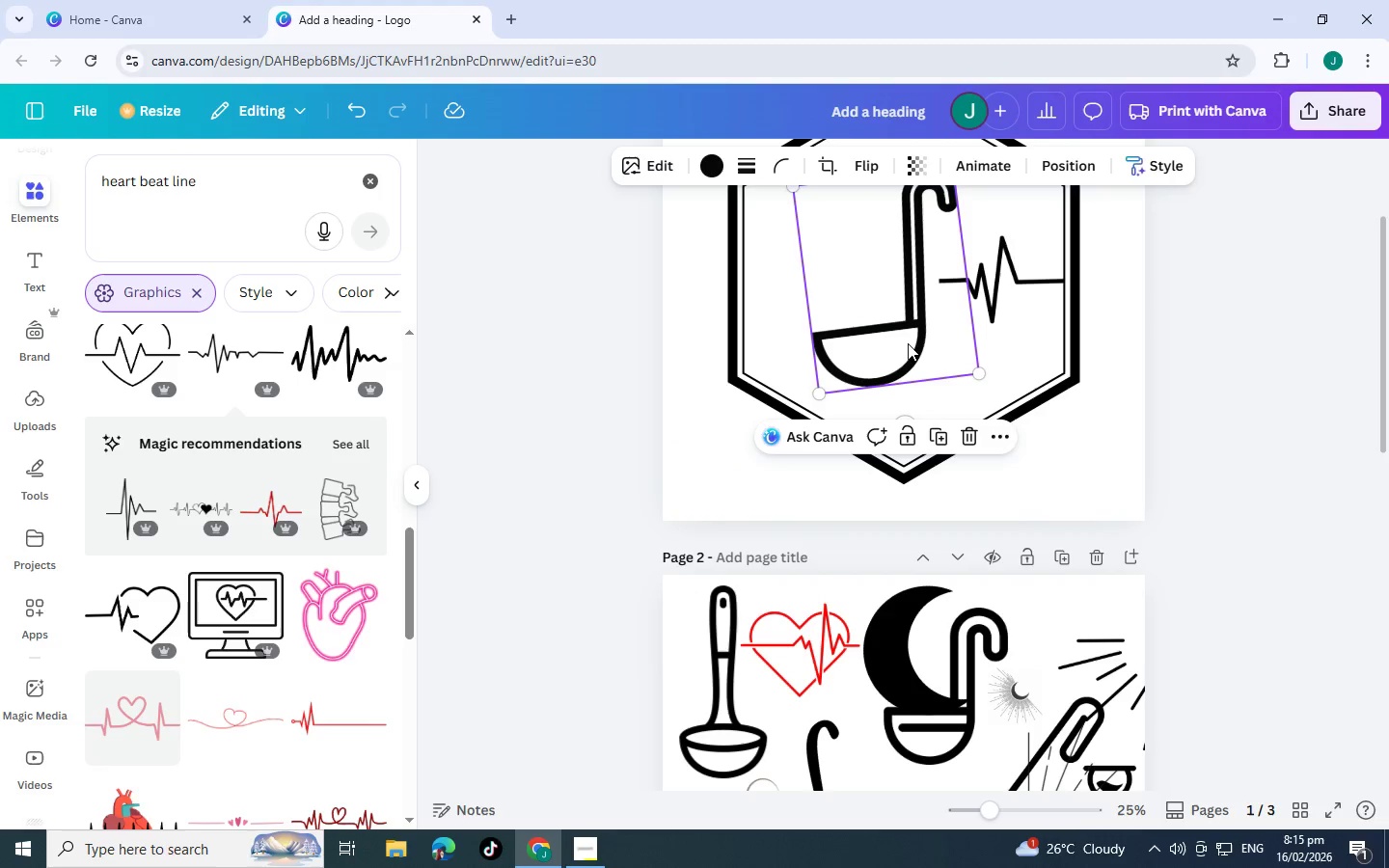 
left_click_drag(start_coordinate=[908, 343], to_coordinate=[917, 345])
 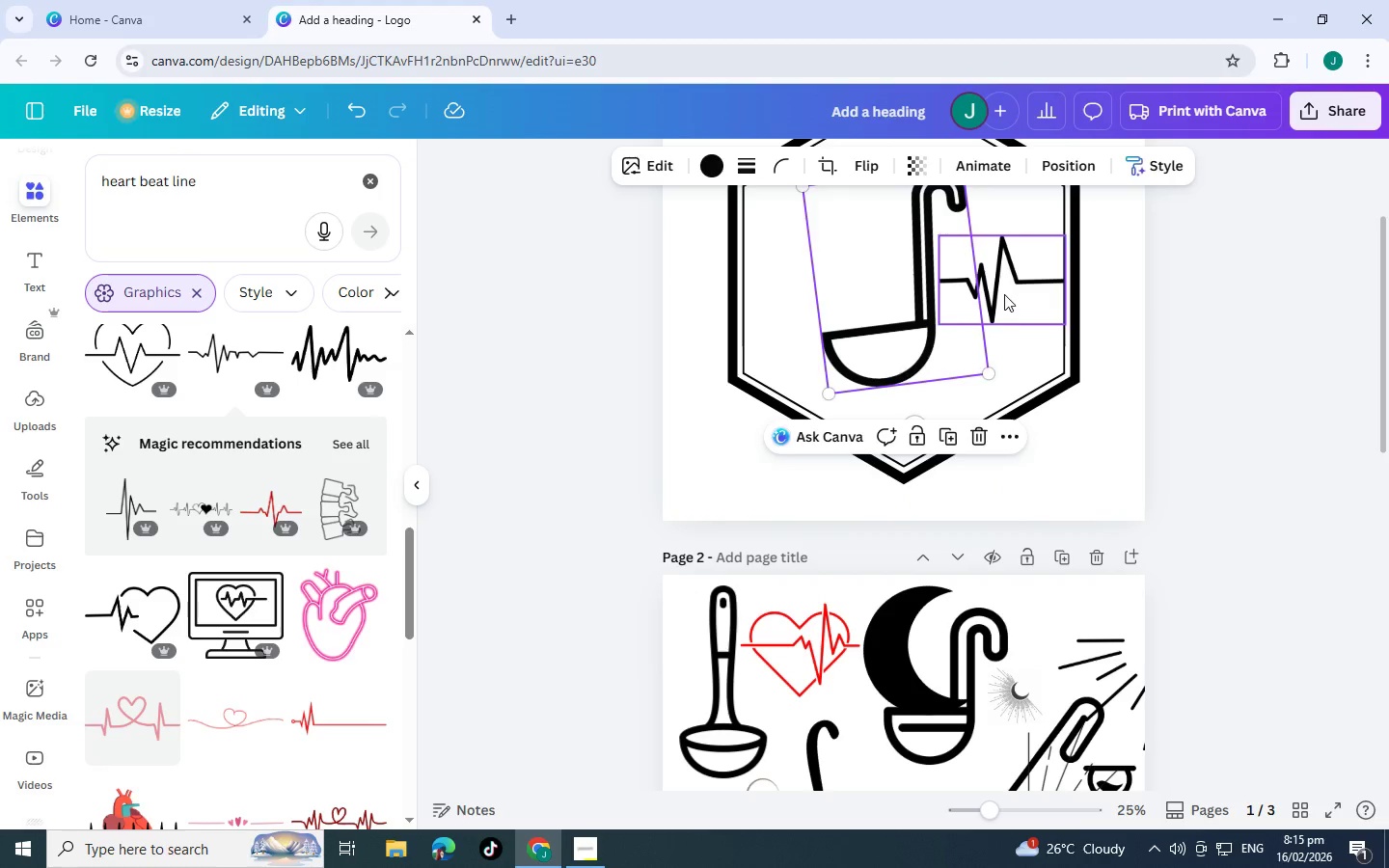 
left_click_drag(start_coordinate=[1004, 294], to_coordinate=[996, 293])
 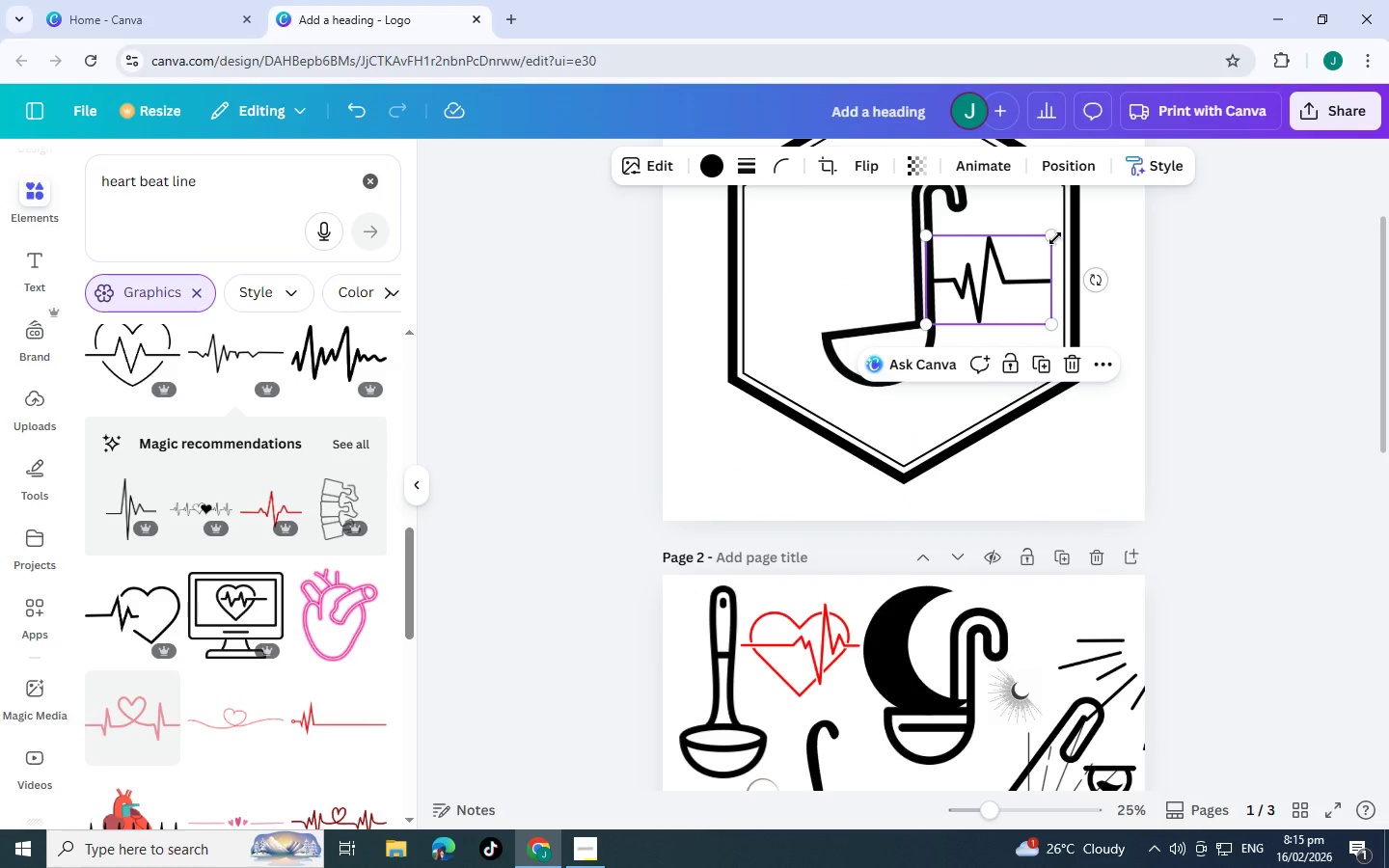 
left_click_drag(start_coordinate=[1055, 238], to_coordinate=[1112, 222])
 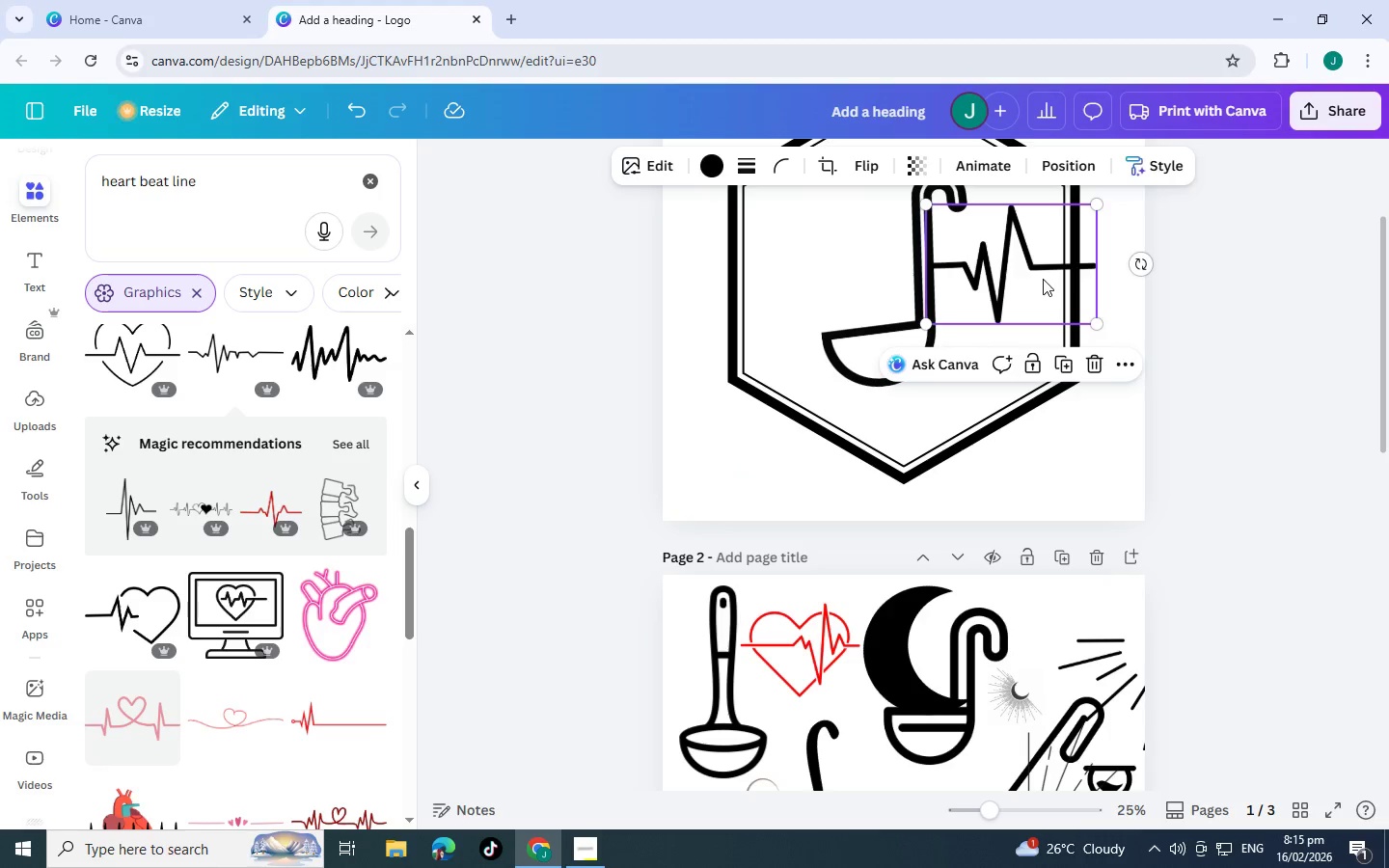 
left_click_drag(start_coordinate=[1044, 275], to_coordinate=[1040, 295])
 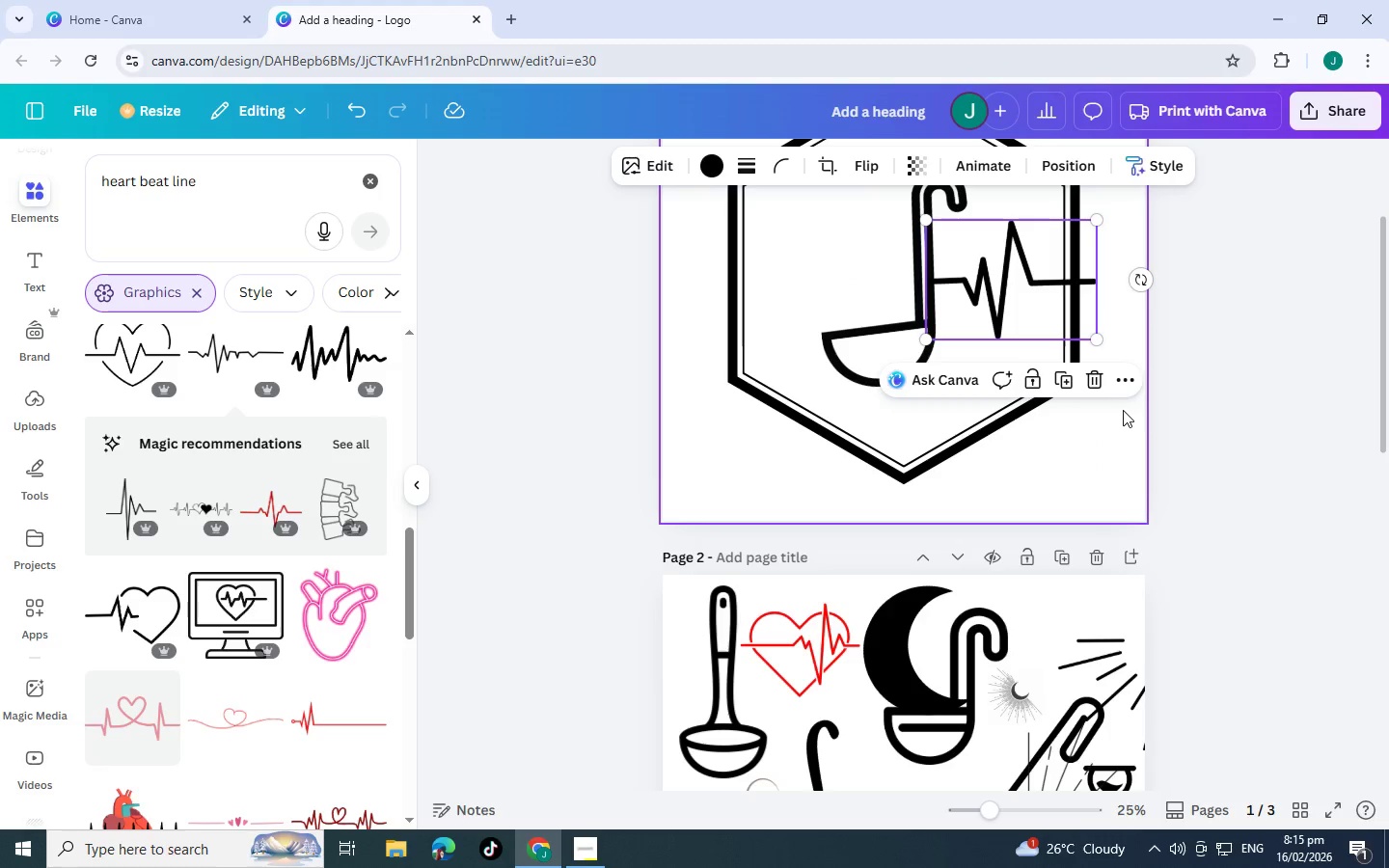 
left_click([1123, 410])
 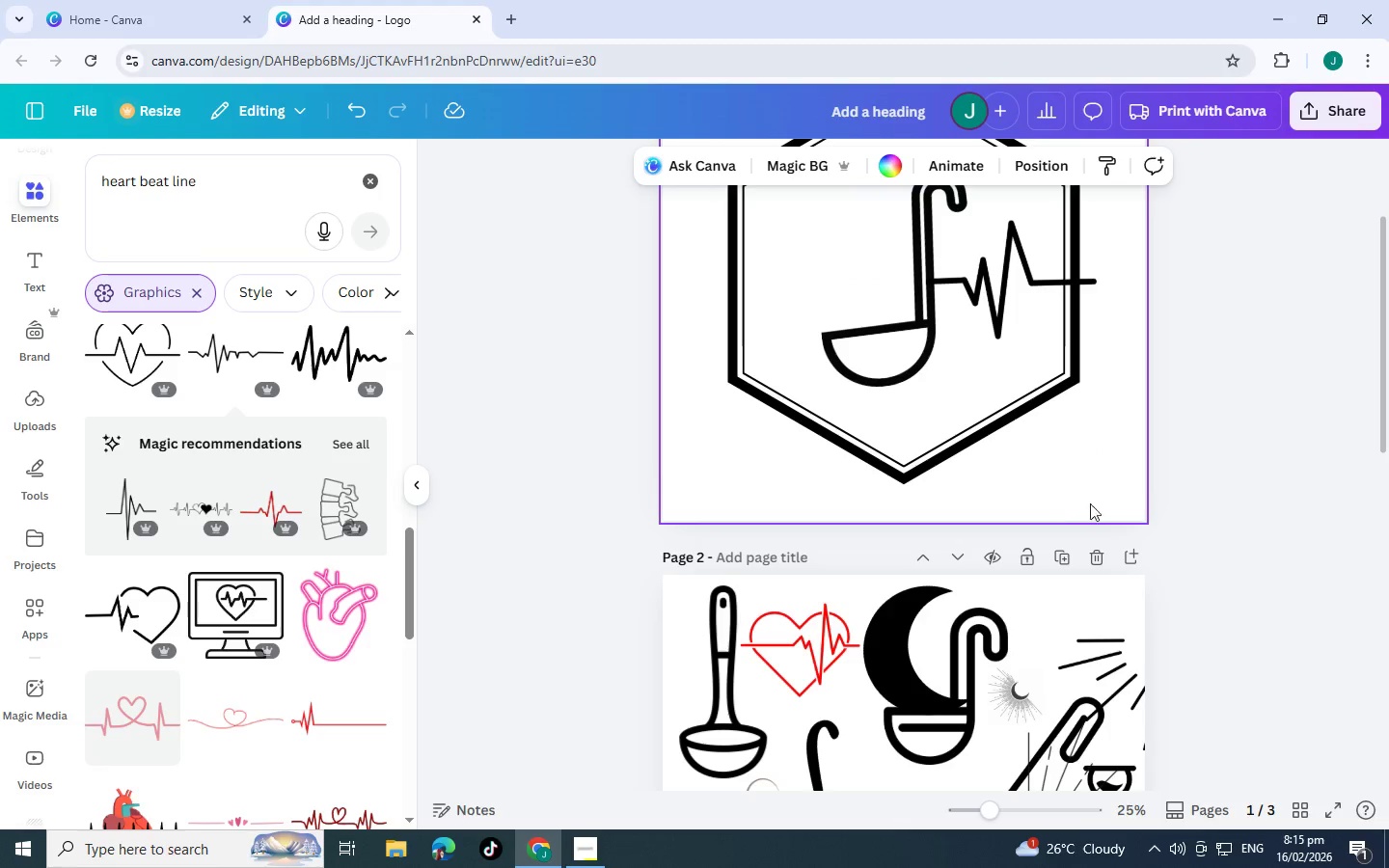 
scroll: coordinate [1055, 506], scroll_direction: up, amount: 2.0
 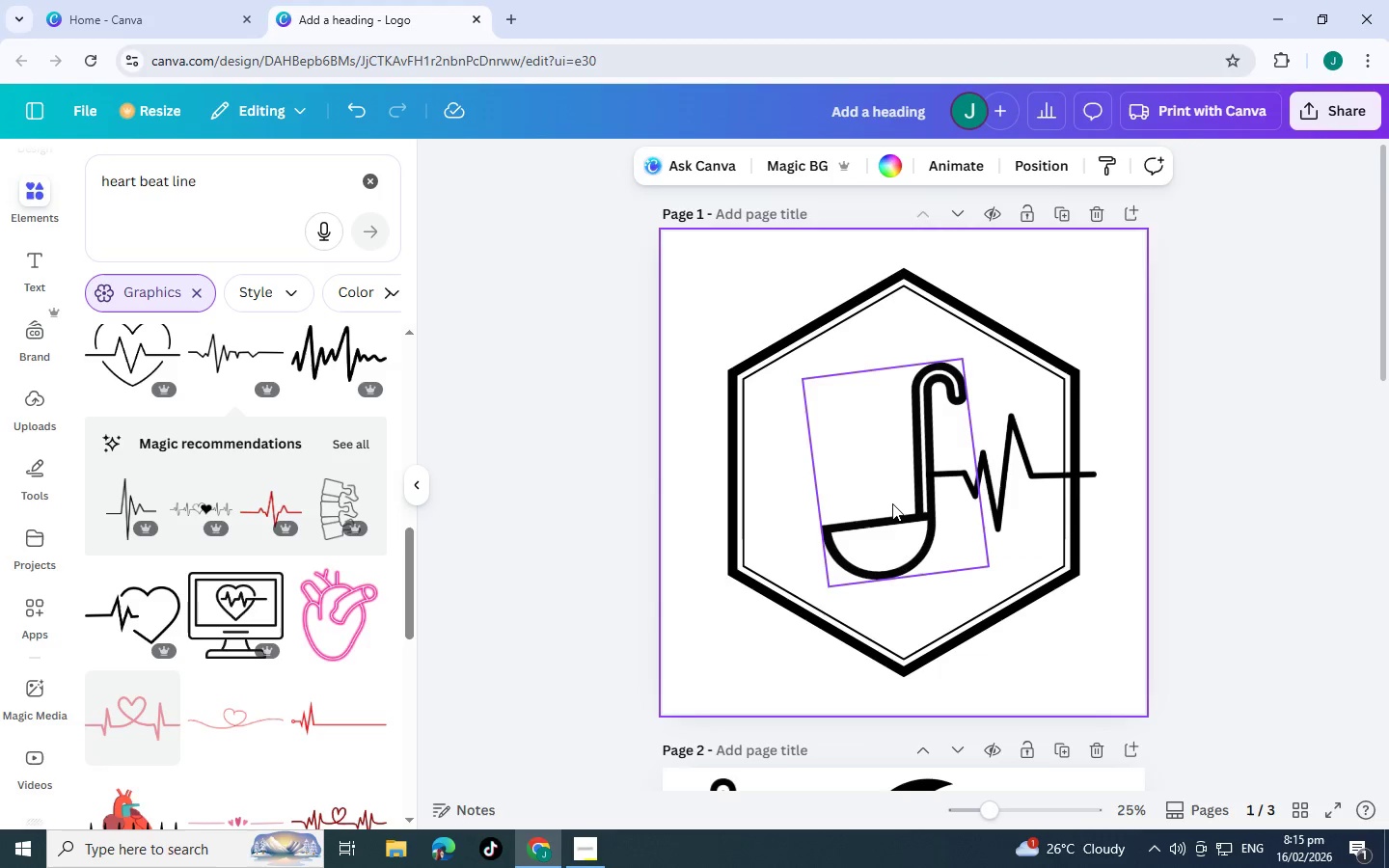 
scroll: coordinate [131, 514], scroll_direction: down, amount: 8.0
 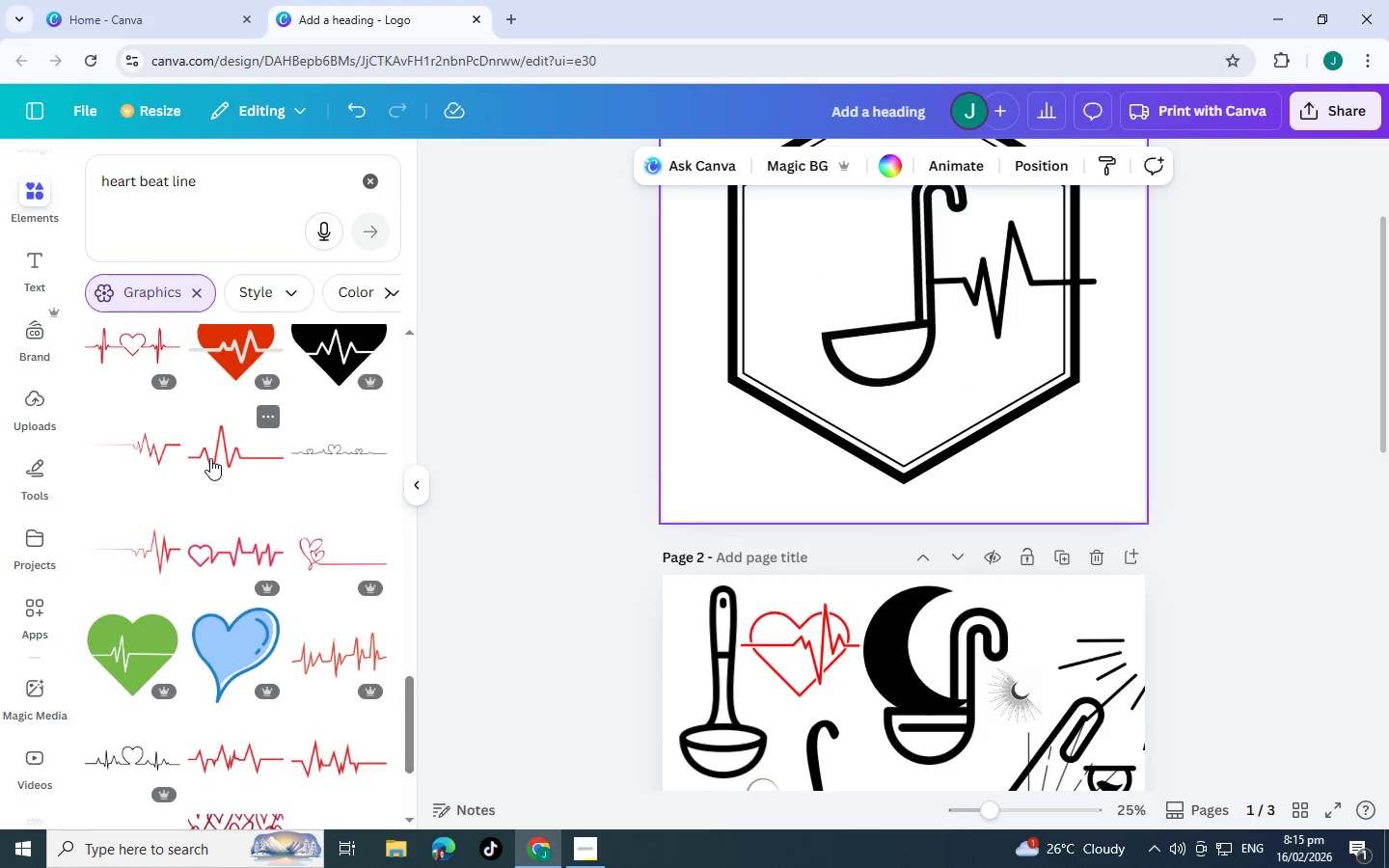 
left_click([210, 458])
 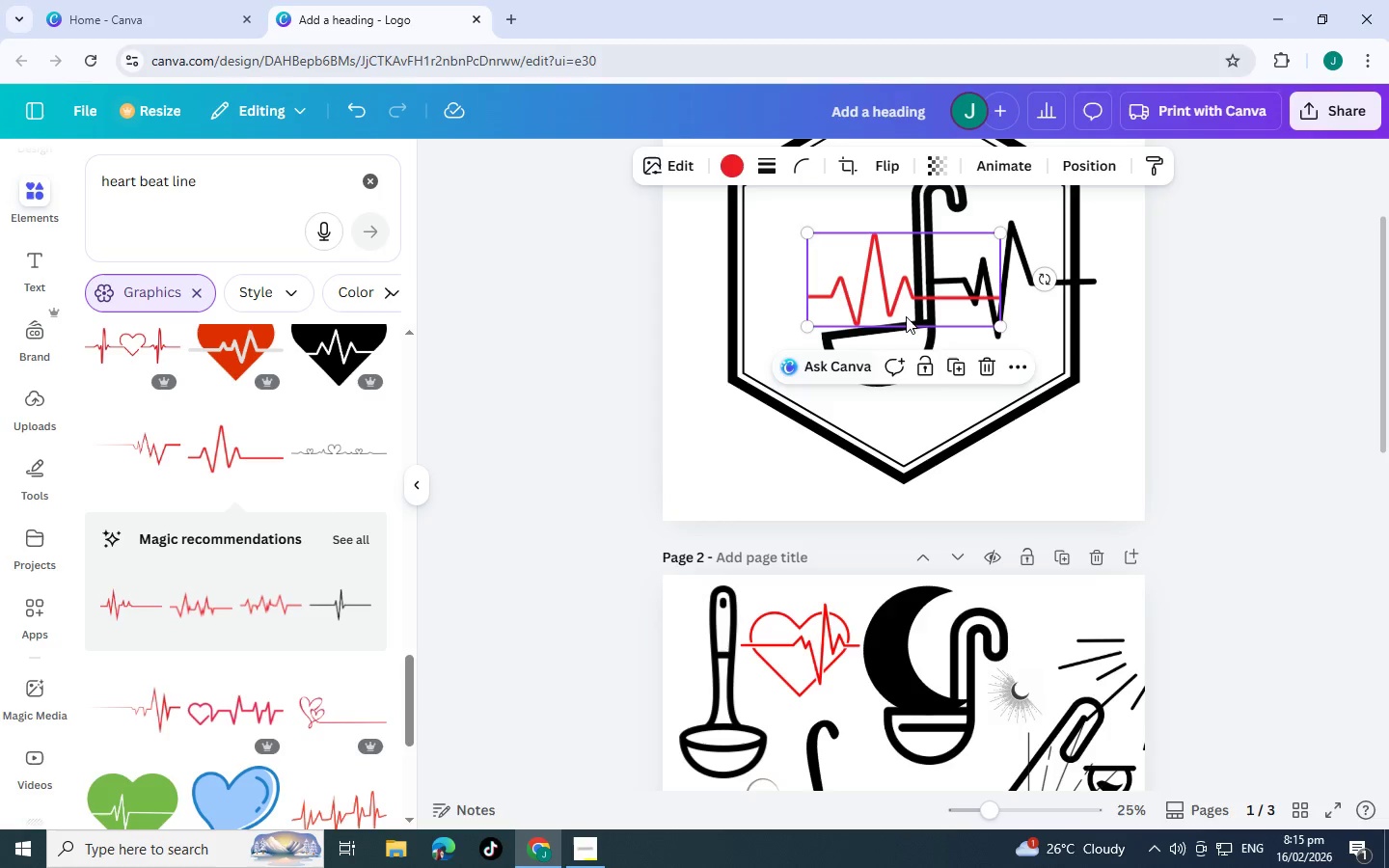 
left_click_drag(start_coordinate=[953, 300], to_coordinate=[871, 285])
 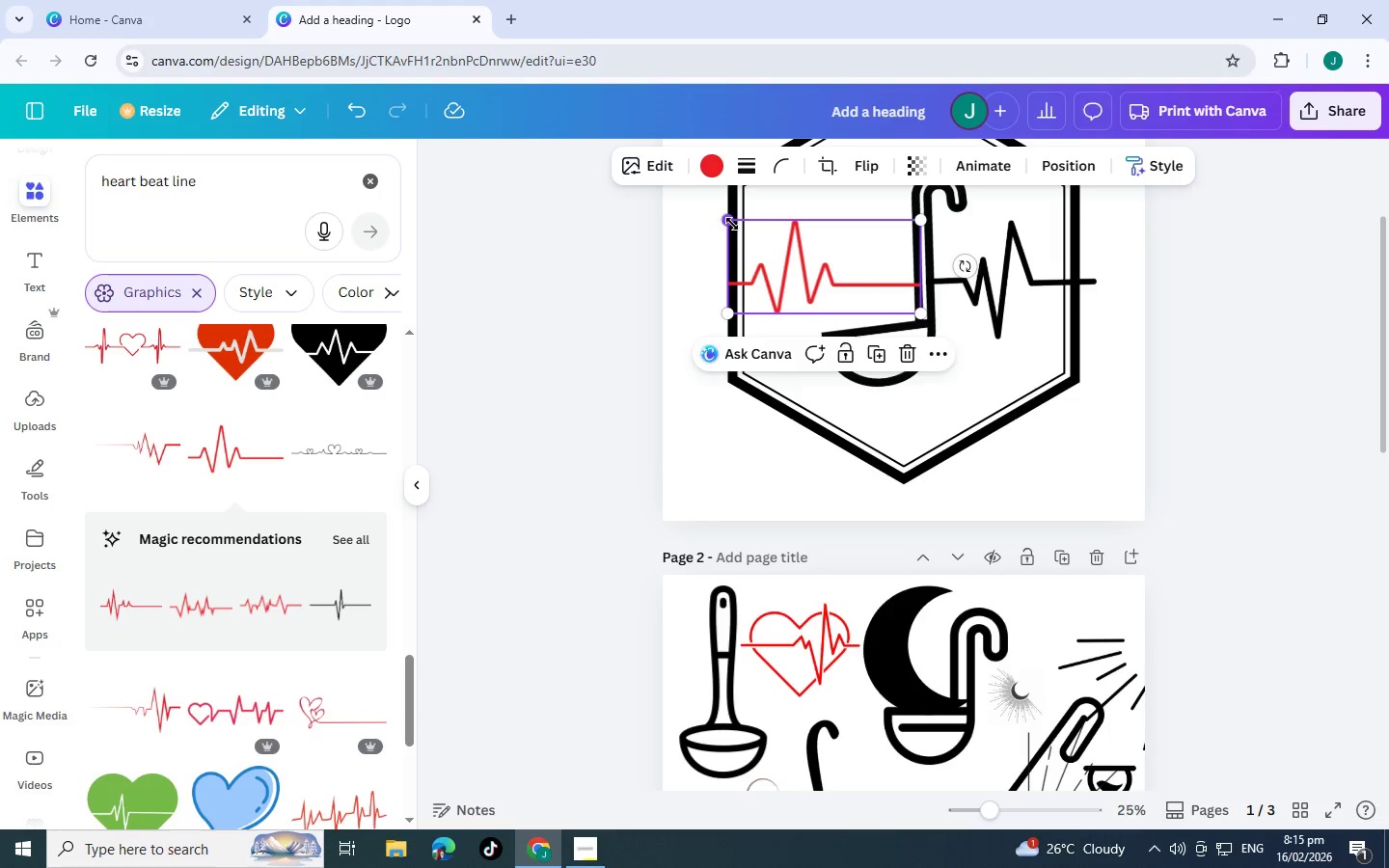 
left_click_drag(start_coordinate=[732, 224], to_coordinate=[737, 224])
 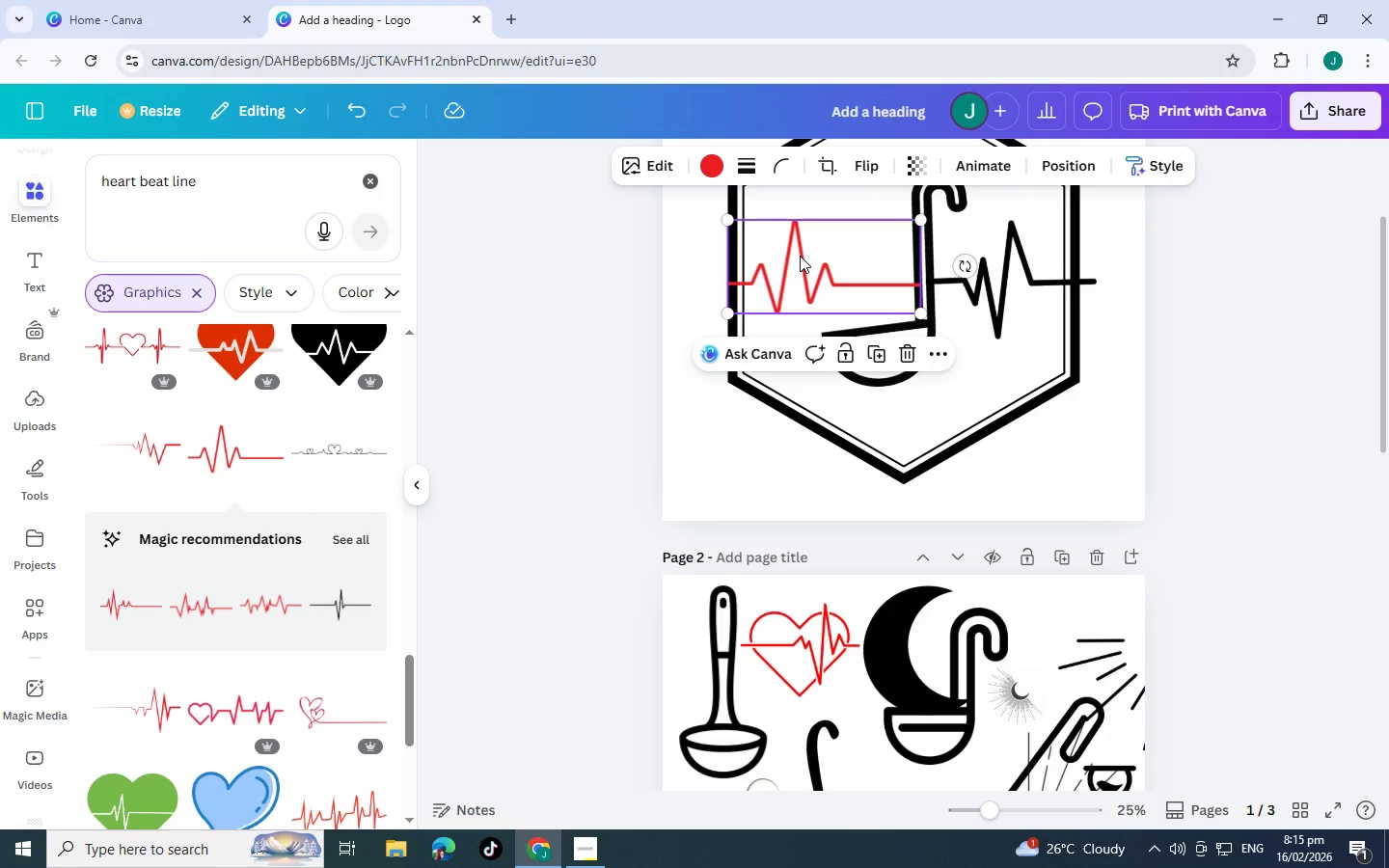 
left_click_drag(start_coordinate=[800, 256], to_coordinate=[792, 250])
 